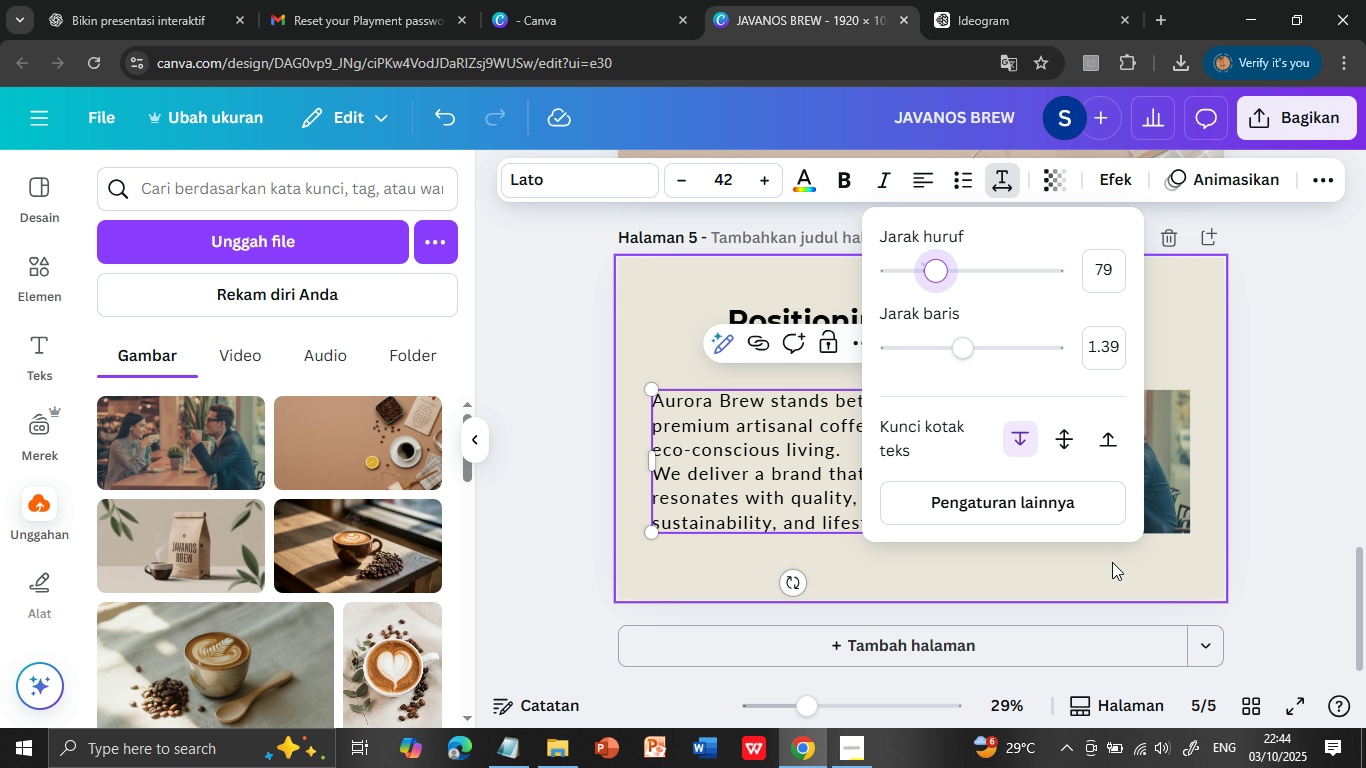 
left_click([1131, 585])
 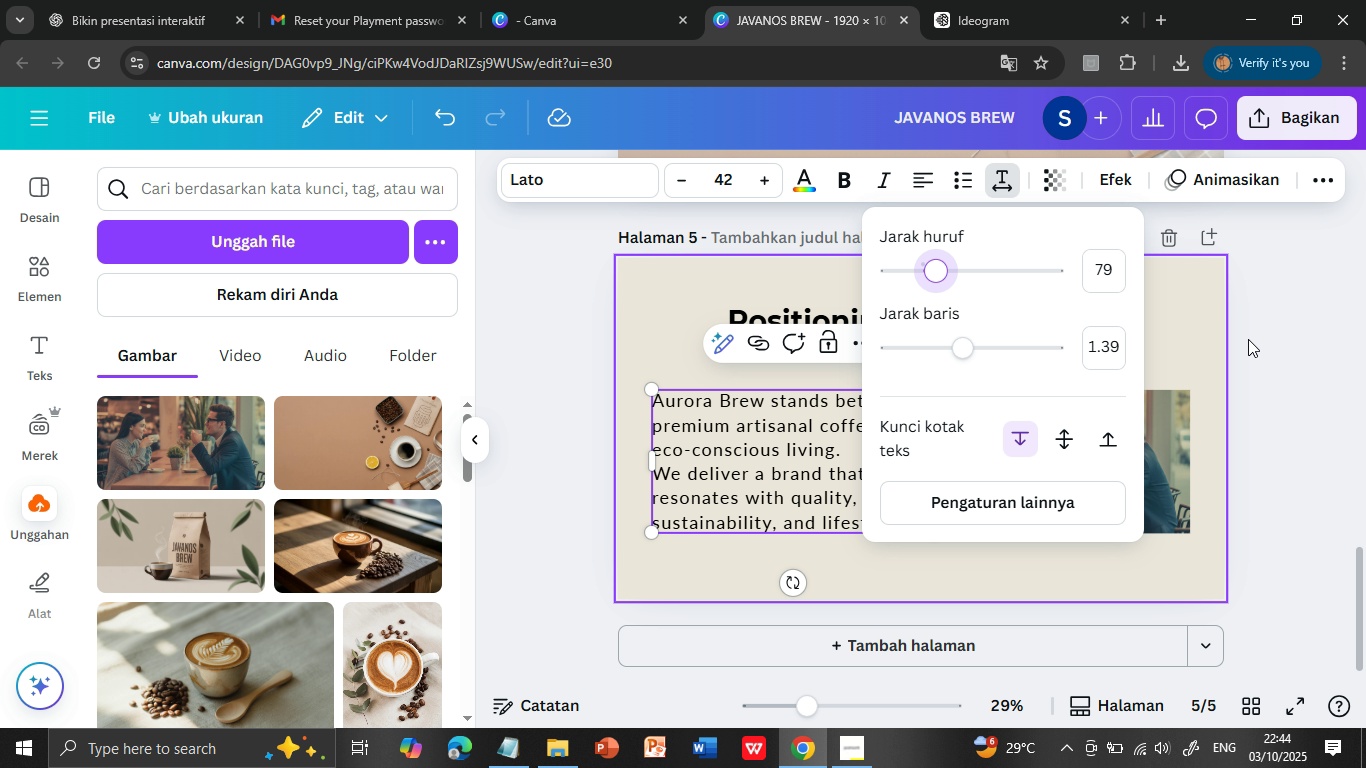 
left_click([1241, 547])
 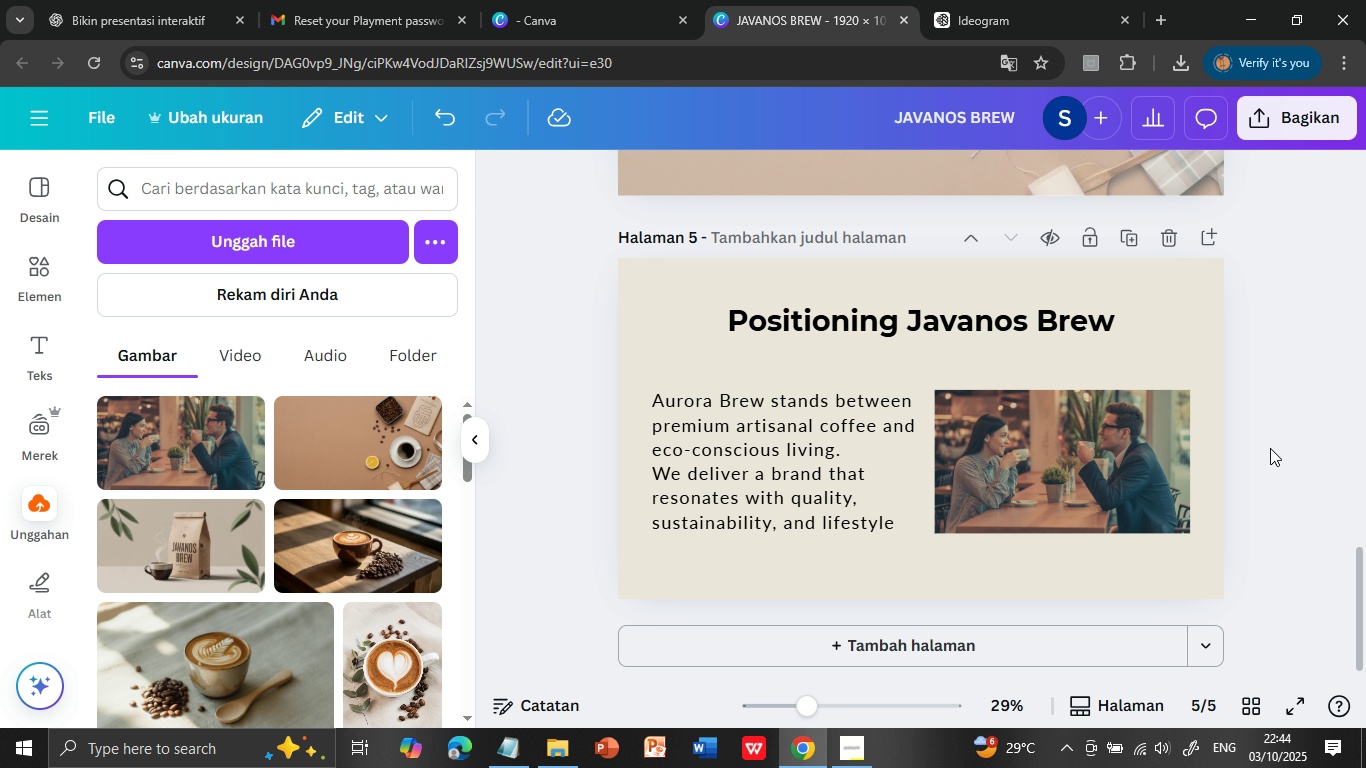 
scroll: coordinate [1269, 448], scroll_direction: down, amount: 1.0
 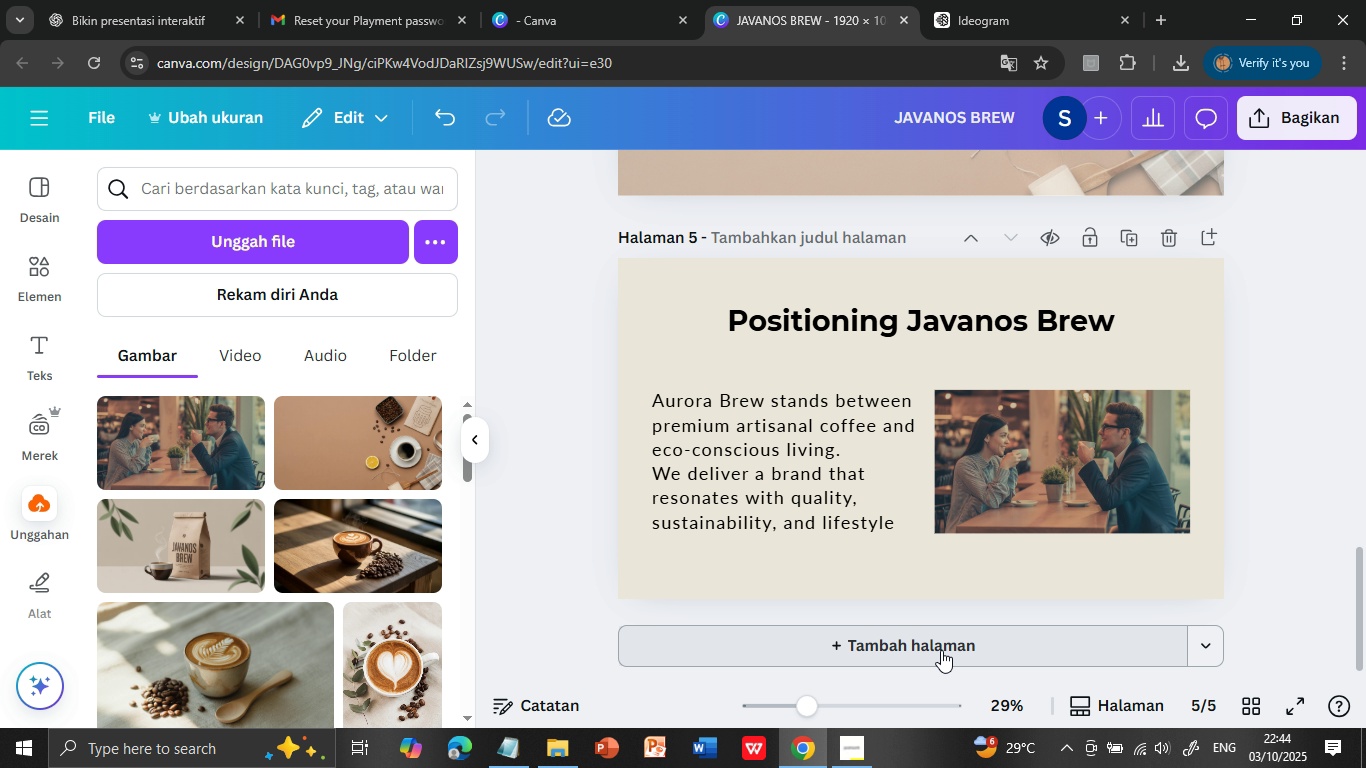 
left_click([1132, 236])
 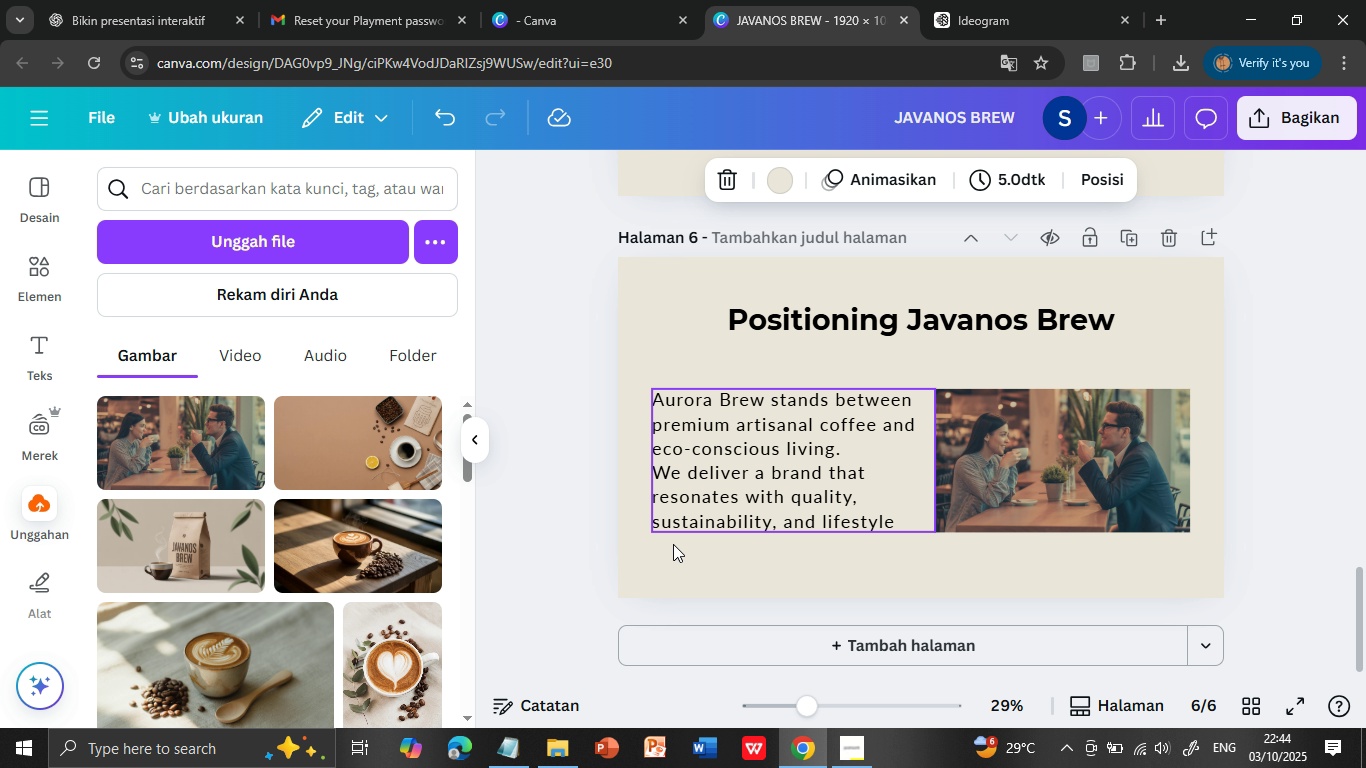 
left_click([509, 752])
 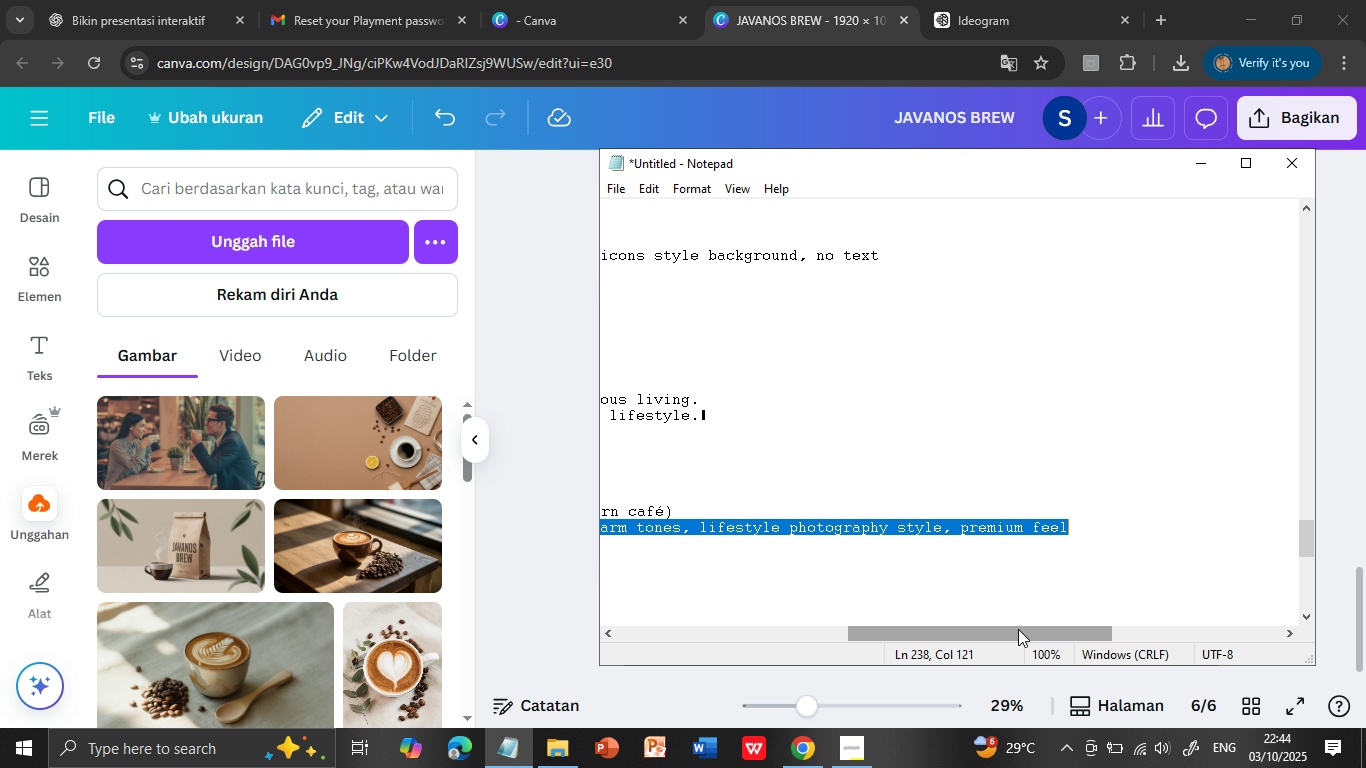 
left_click_drag(start_coordinate=[1018, 629], to_coordinate=[724, 616])
 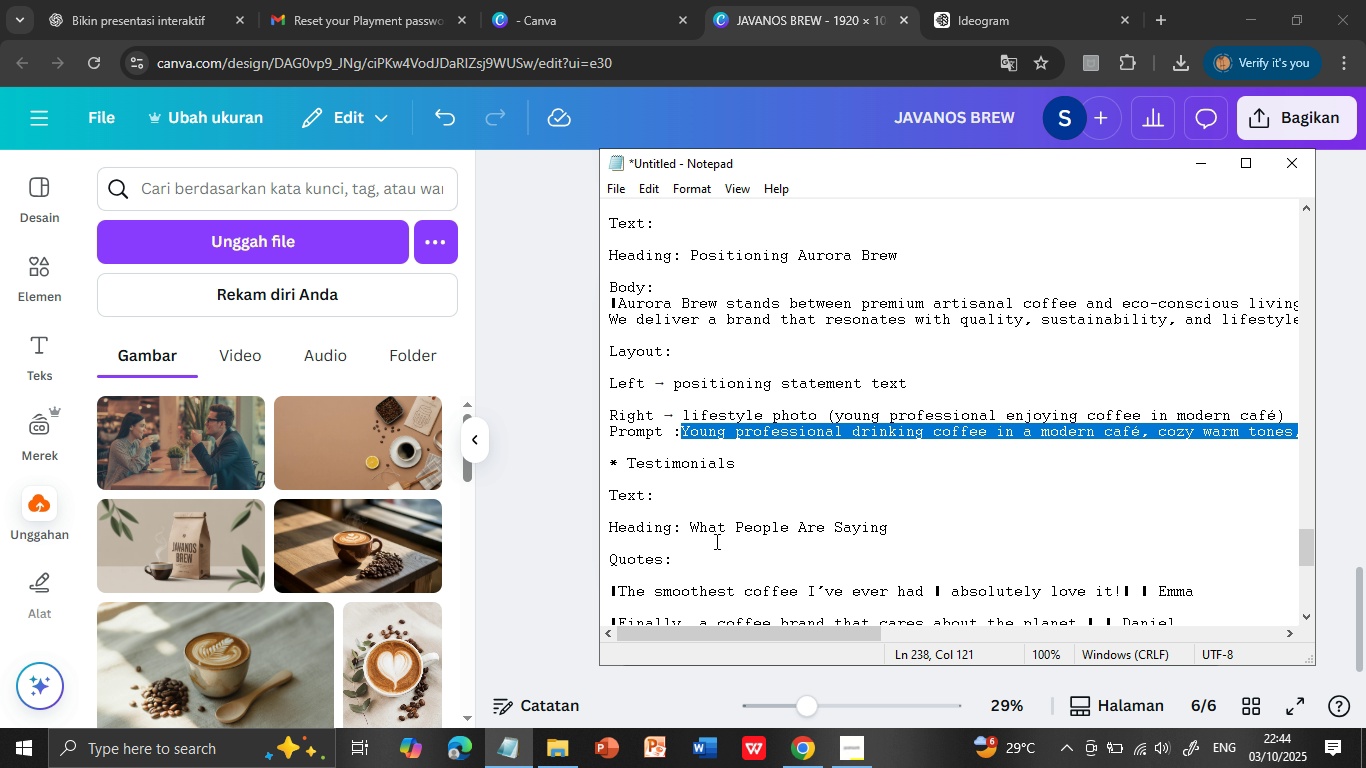 
scroll: coordinate [715, 541], scroll_direction: down, amount: 1.0
 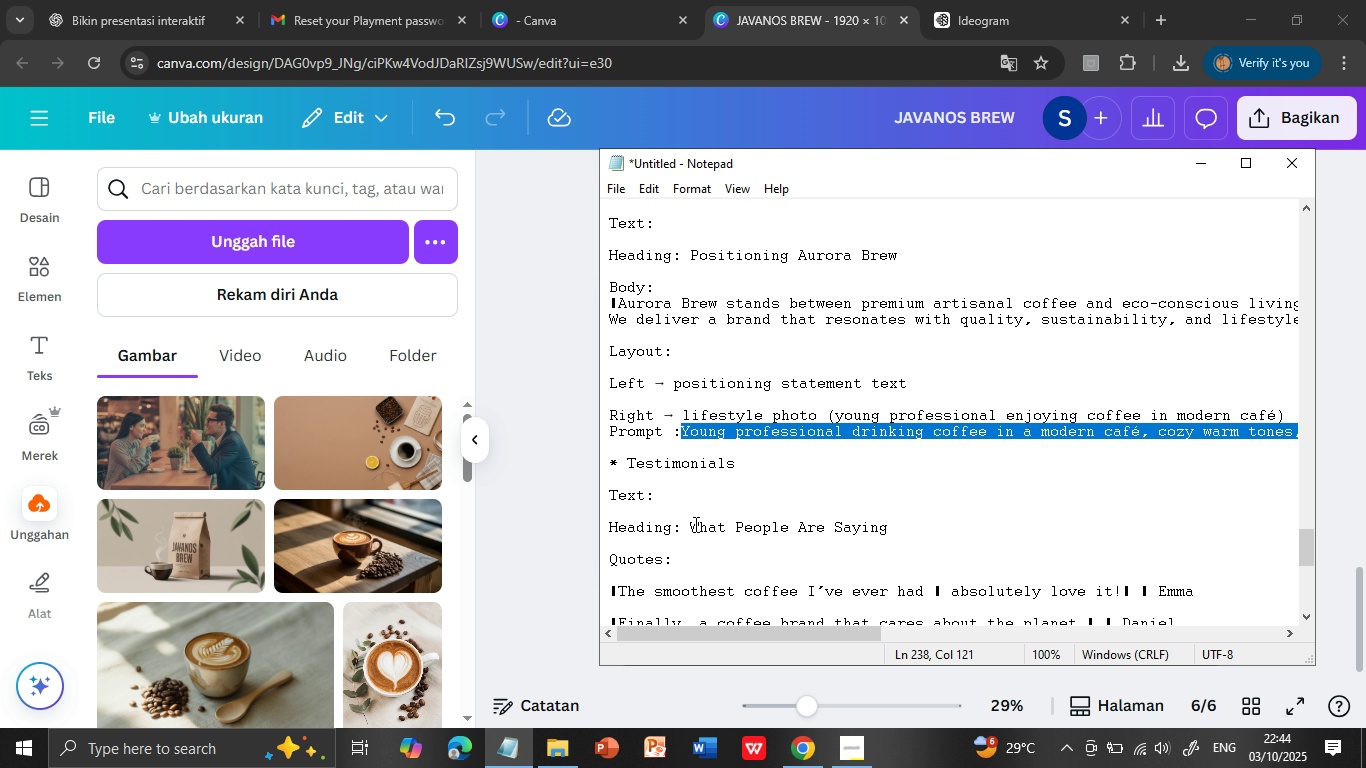 
left_click_drag(start_coordinate=[693, 525], to_coordinate=[889, 529])
 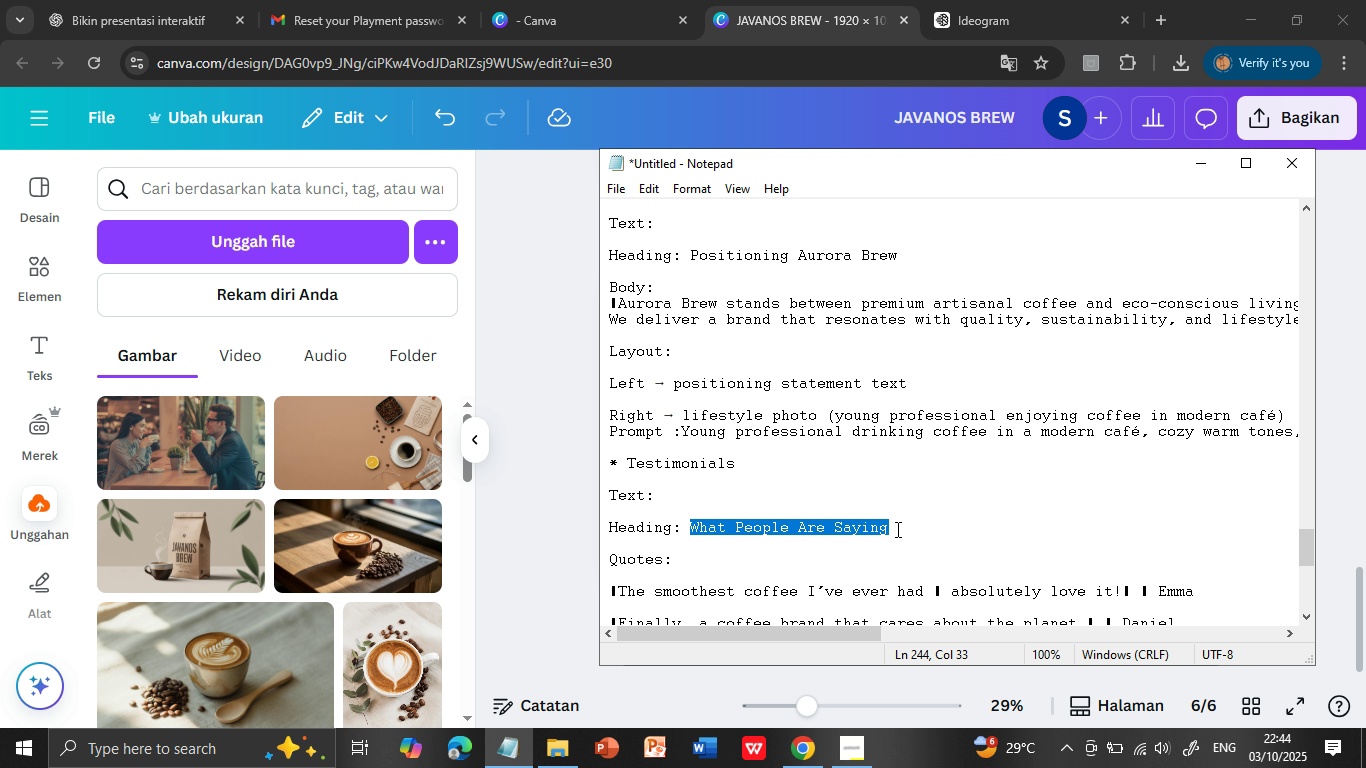 
key(Control+C)
 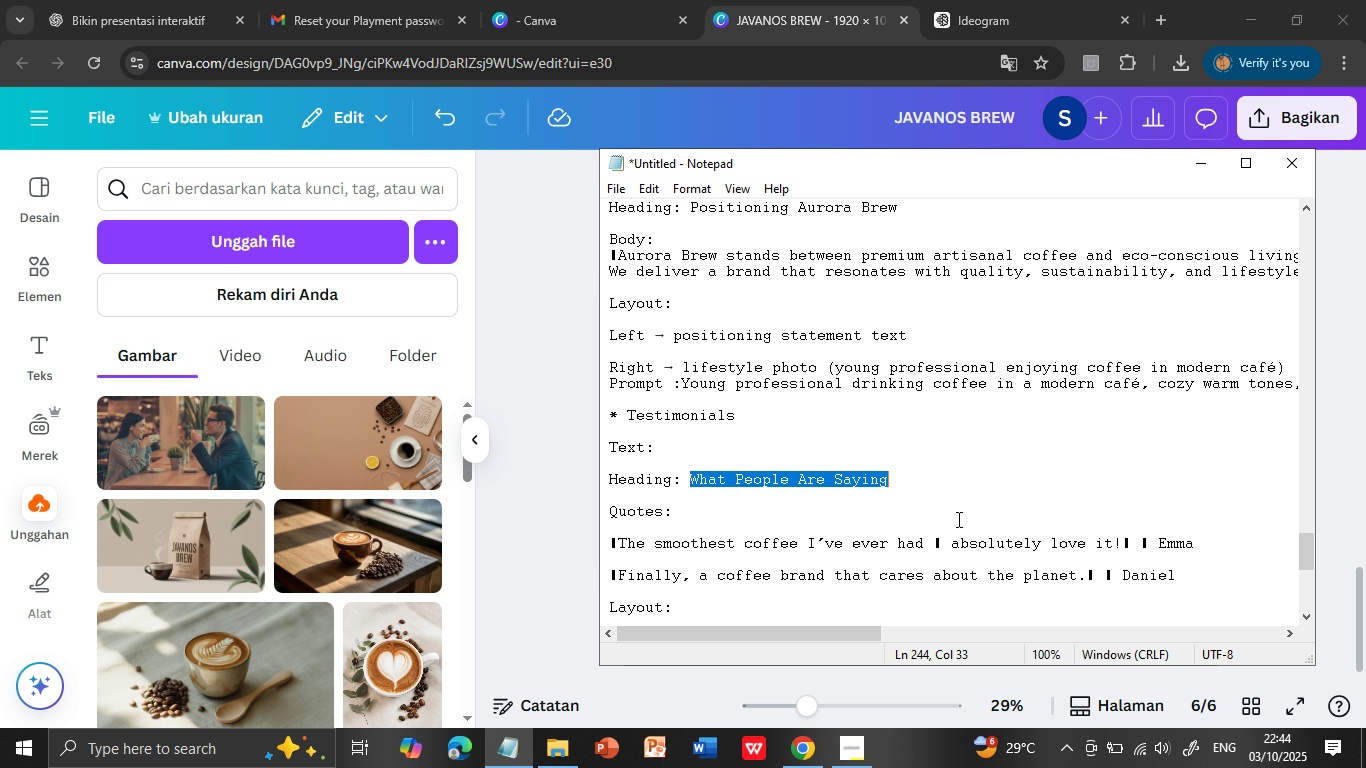 
scroll: coordinate [957, 519], scroll_direction: down, amount: 1.0
 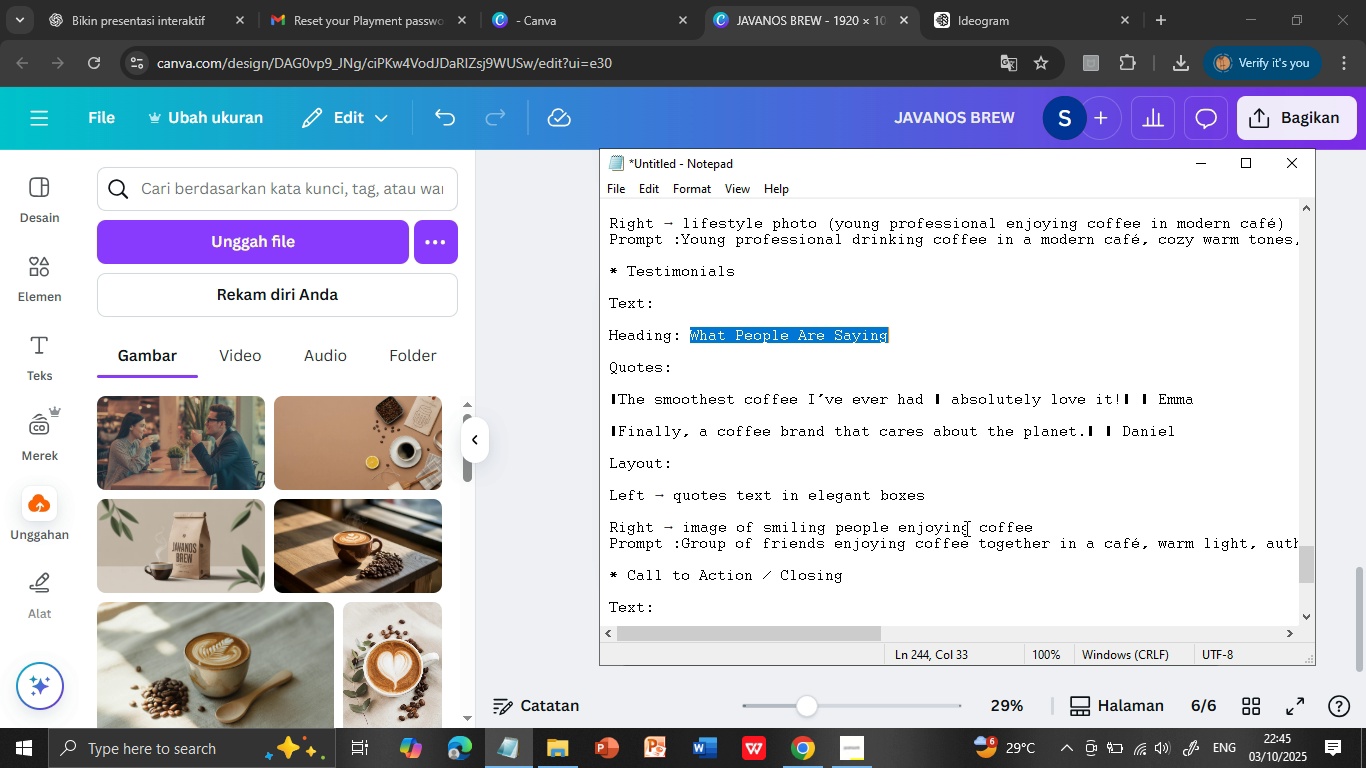 
wait(11.06)
 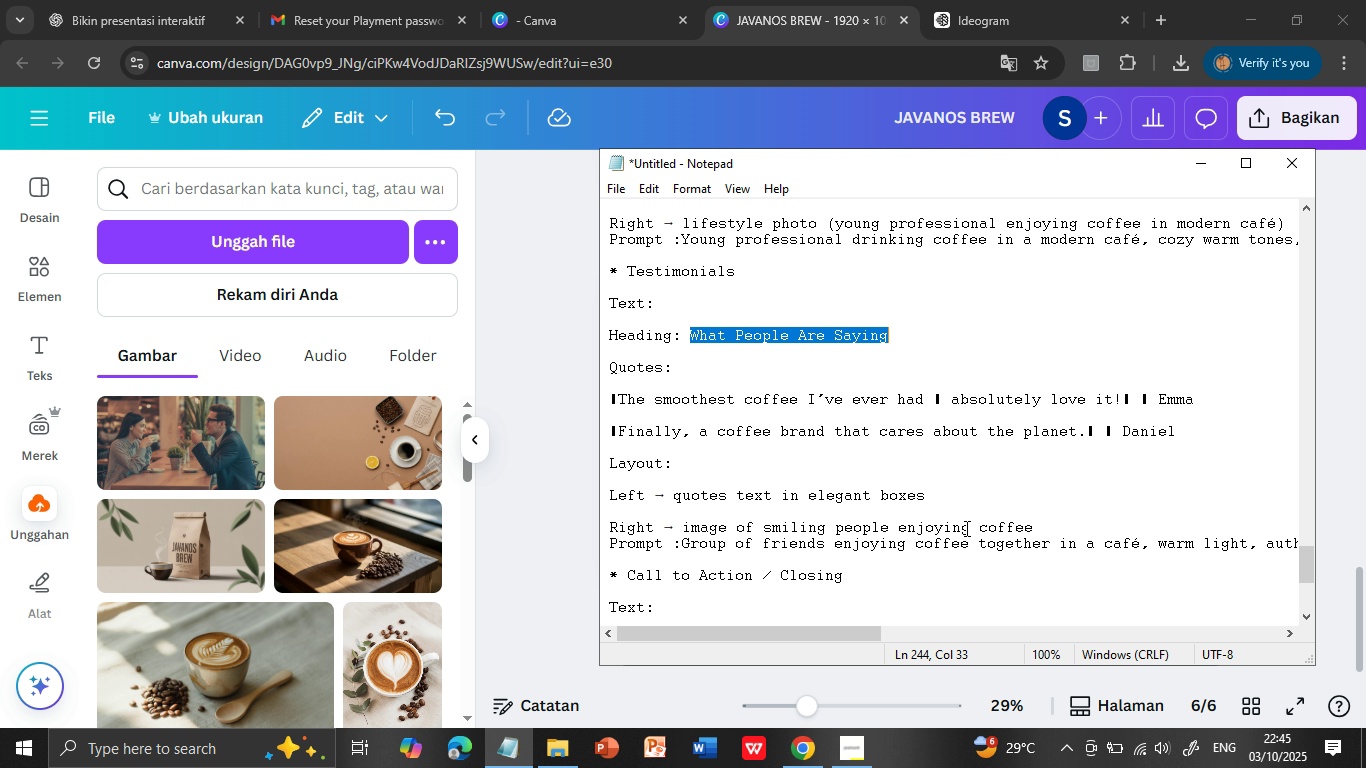 
left_click([813, 744])
 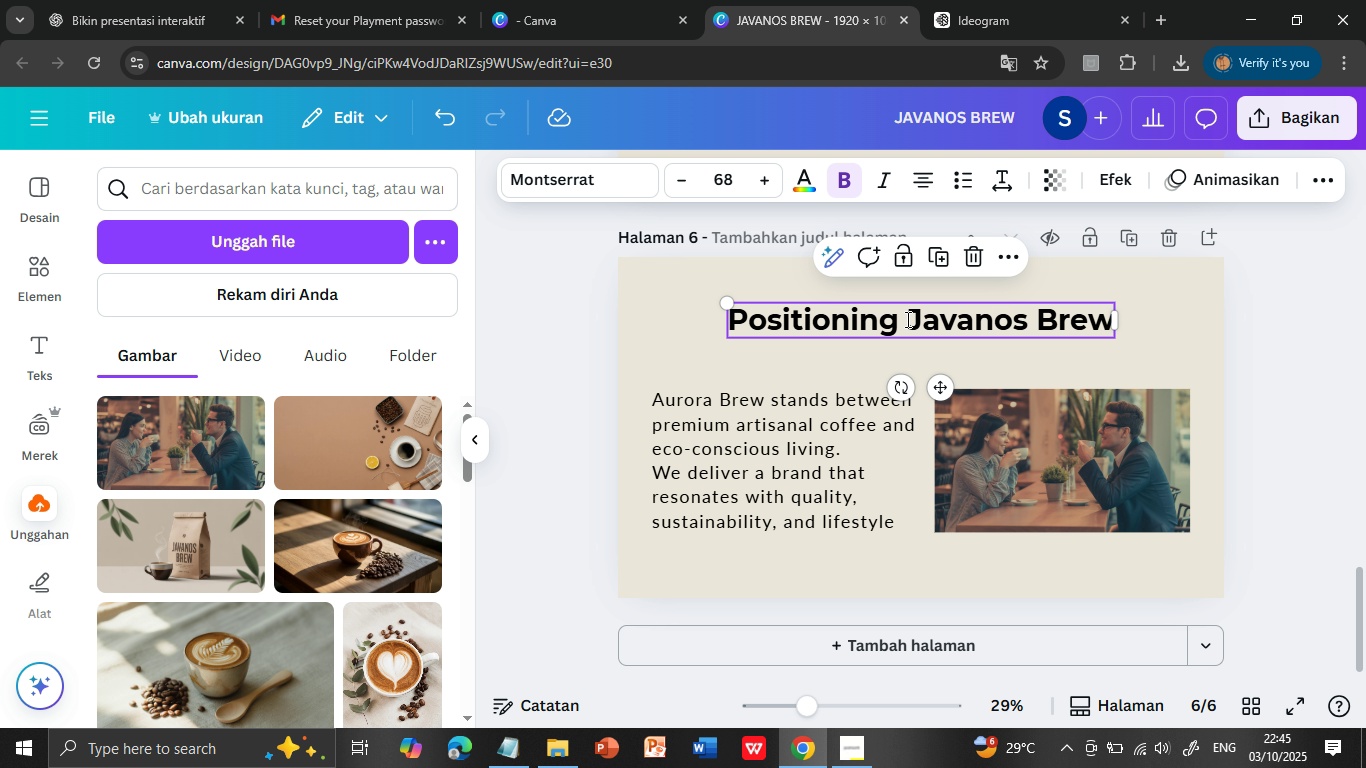 
double_click([906, 319])
 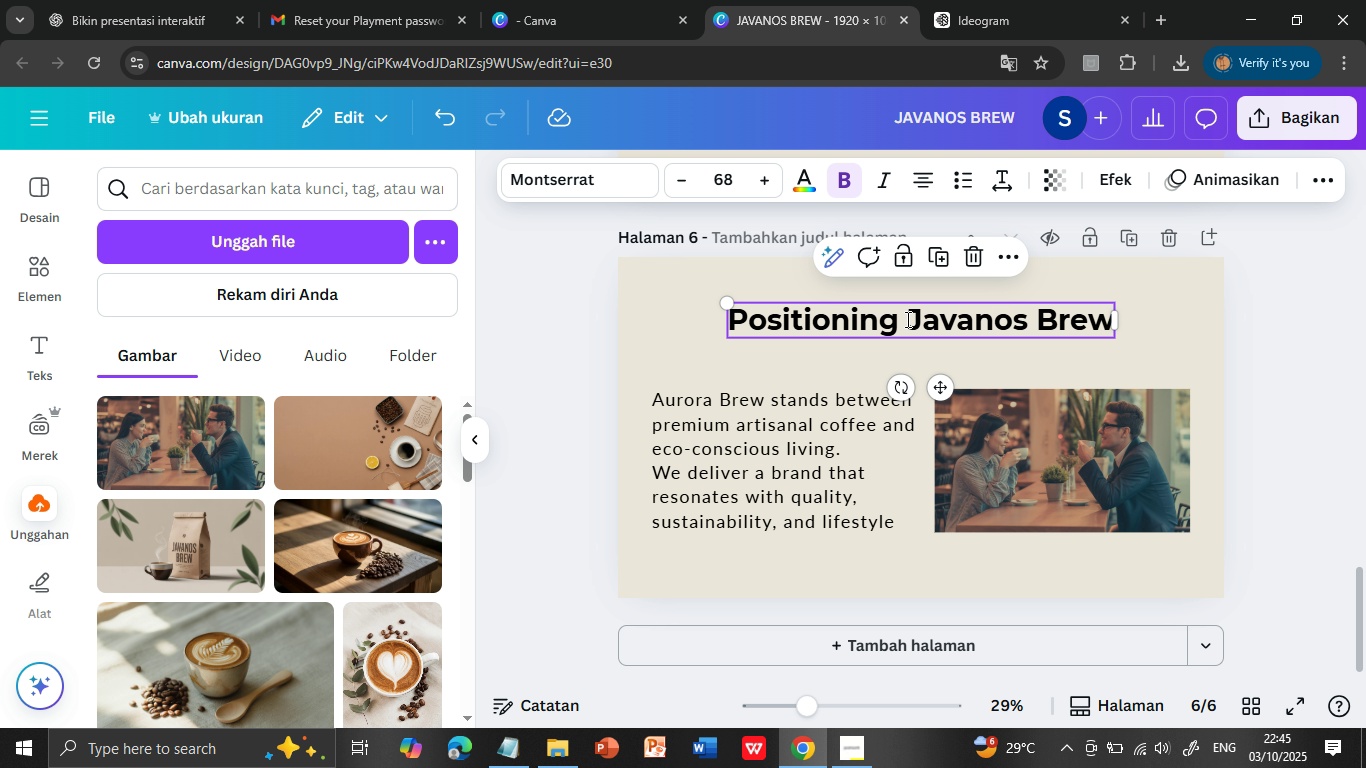 
triple_click([906, 319])
 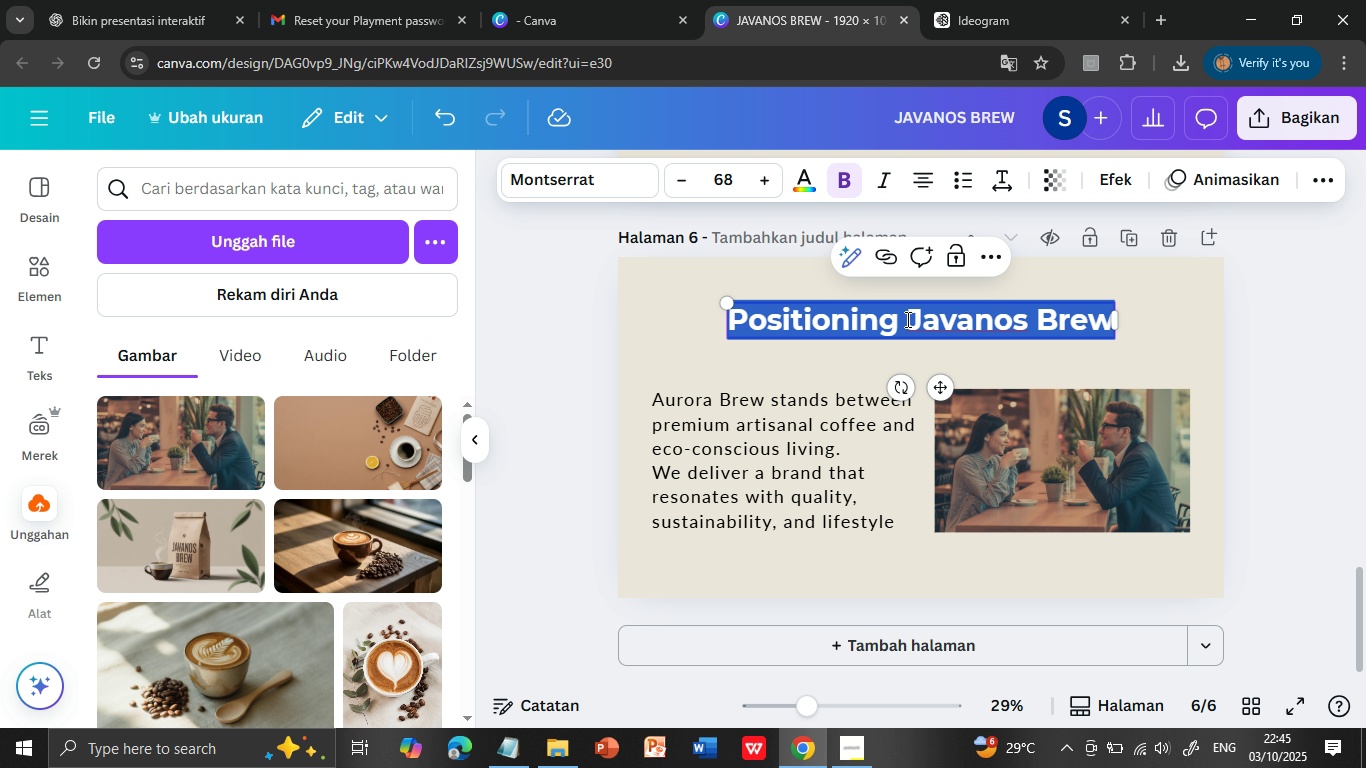 
key(Control+V)
 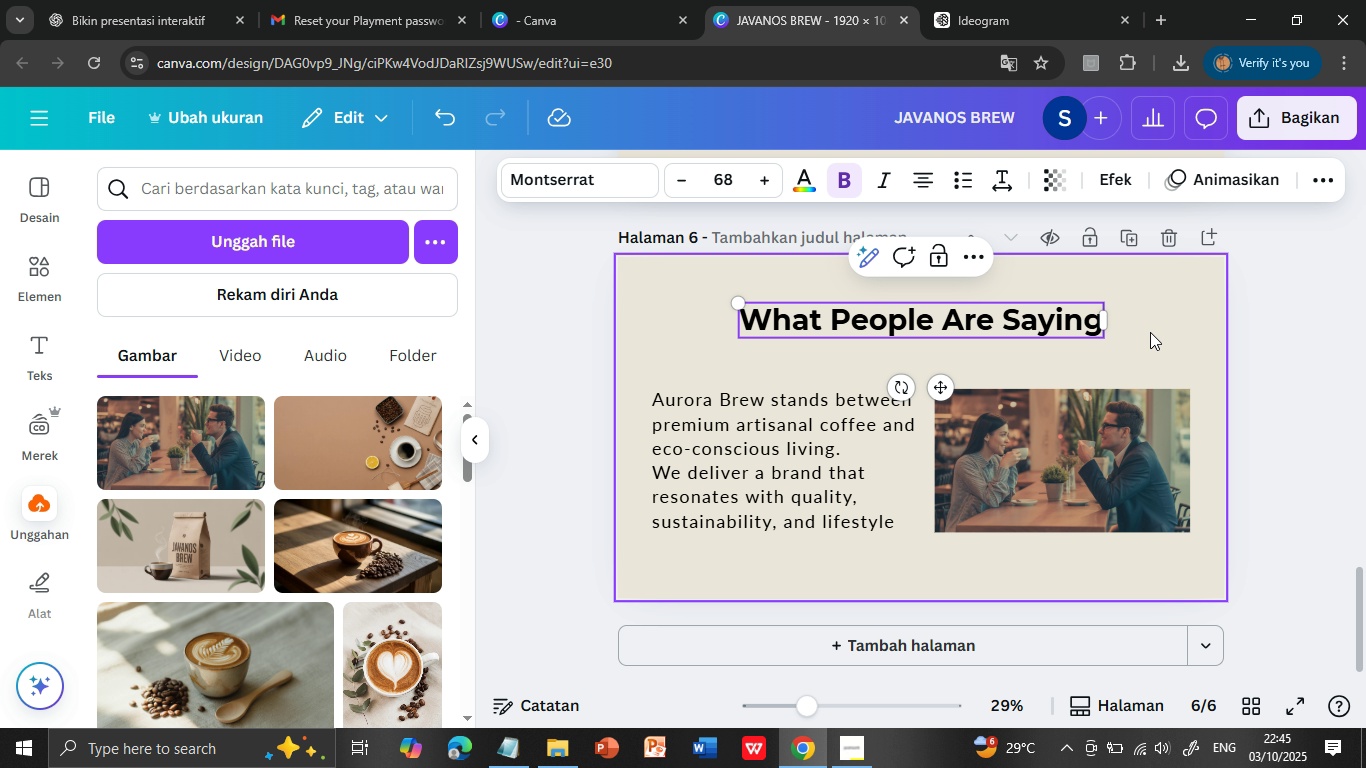 
left_click([1150, 332])
 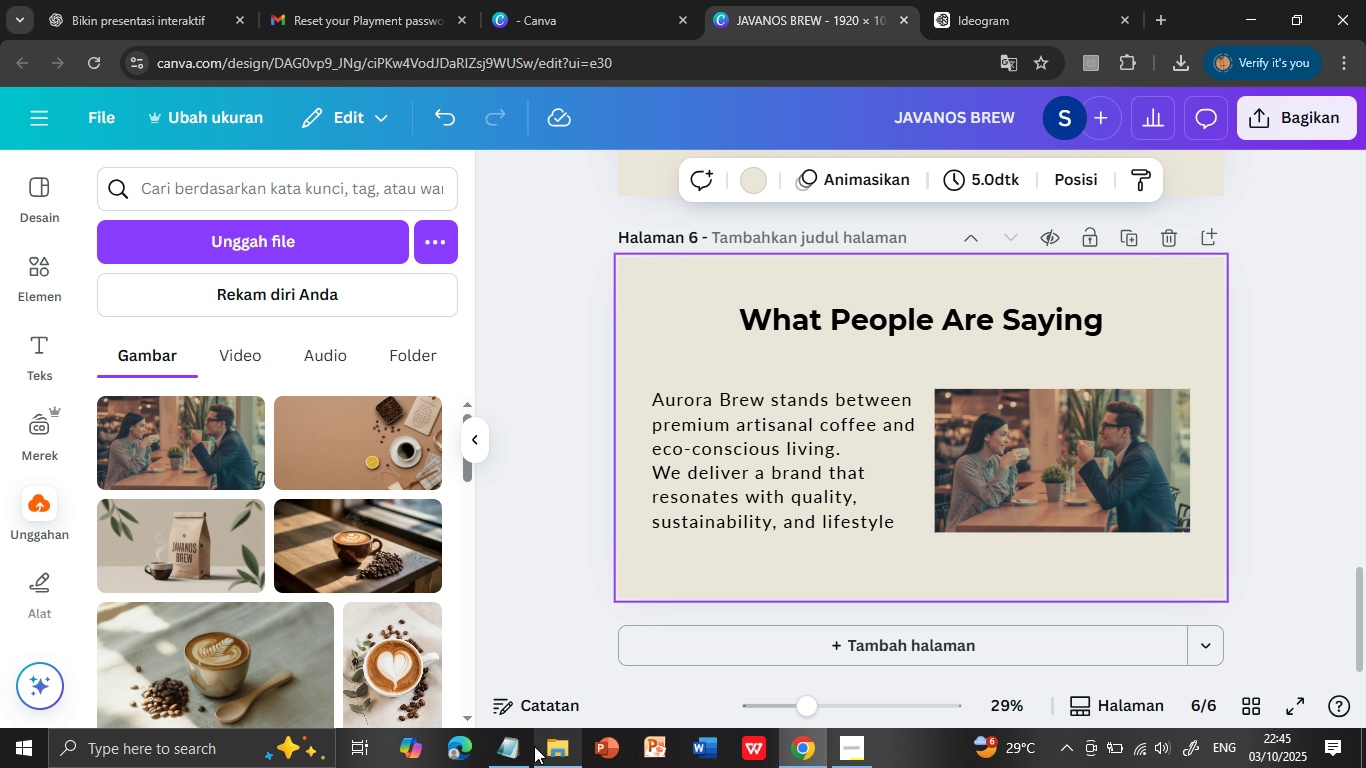 
left_click([505, 749])
 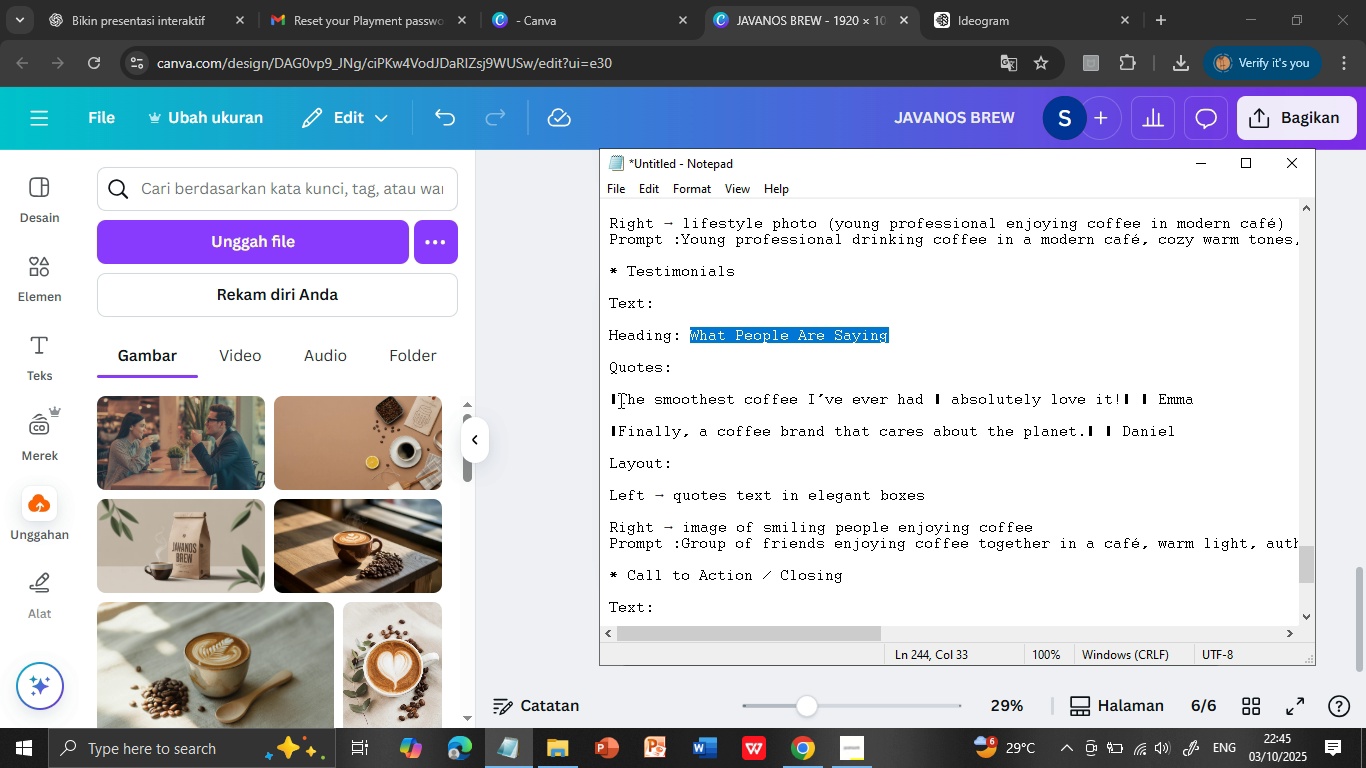 
left_click_drag(start_coordinate=[619, 400], to_coordinate=[625, 399])
 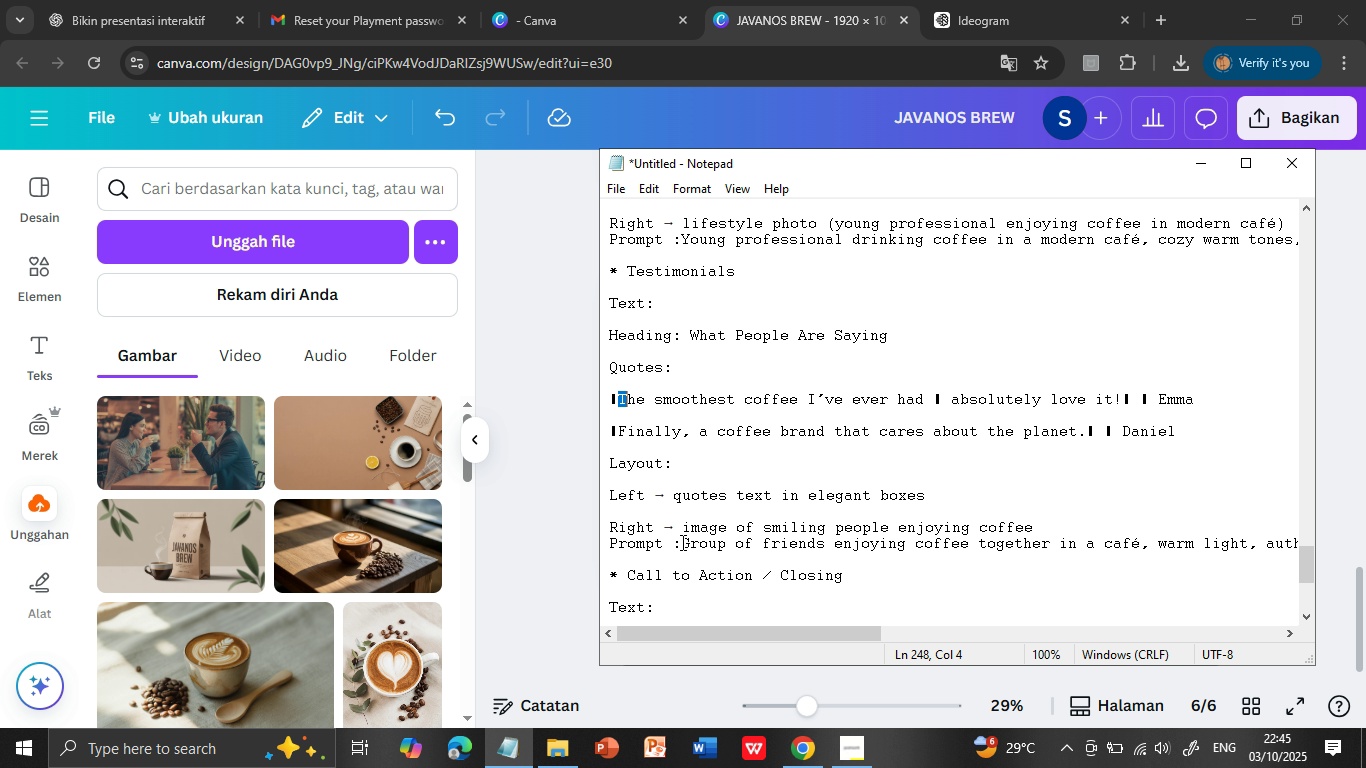 
left_click_drag(start_coordinate=[681, 542], to_coordinate=[1276, 541])
 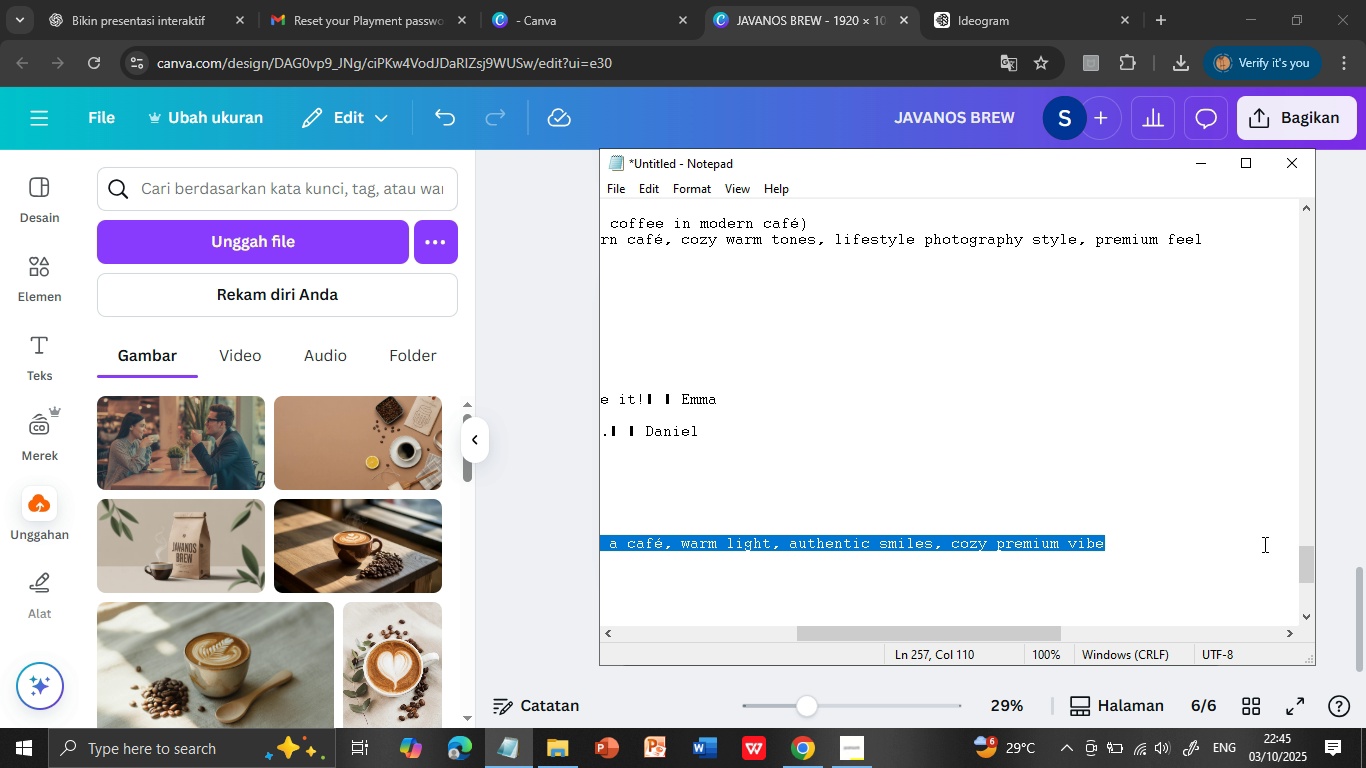 
key(Control+C)
 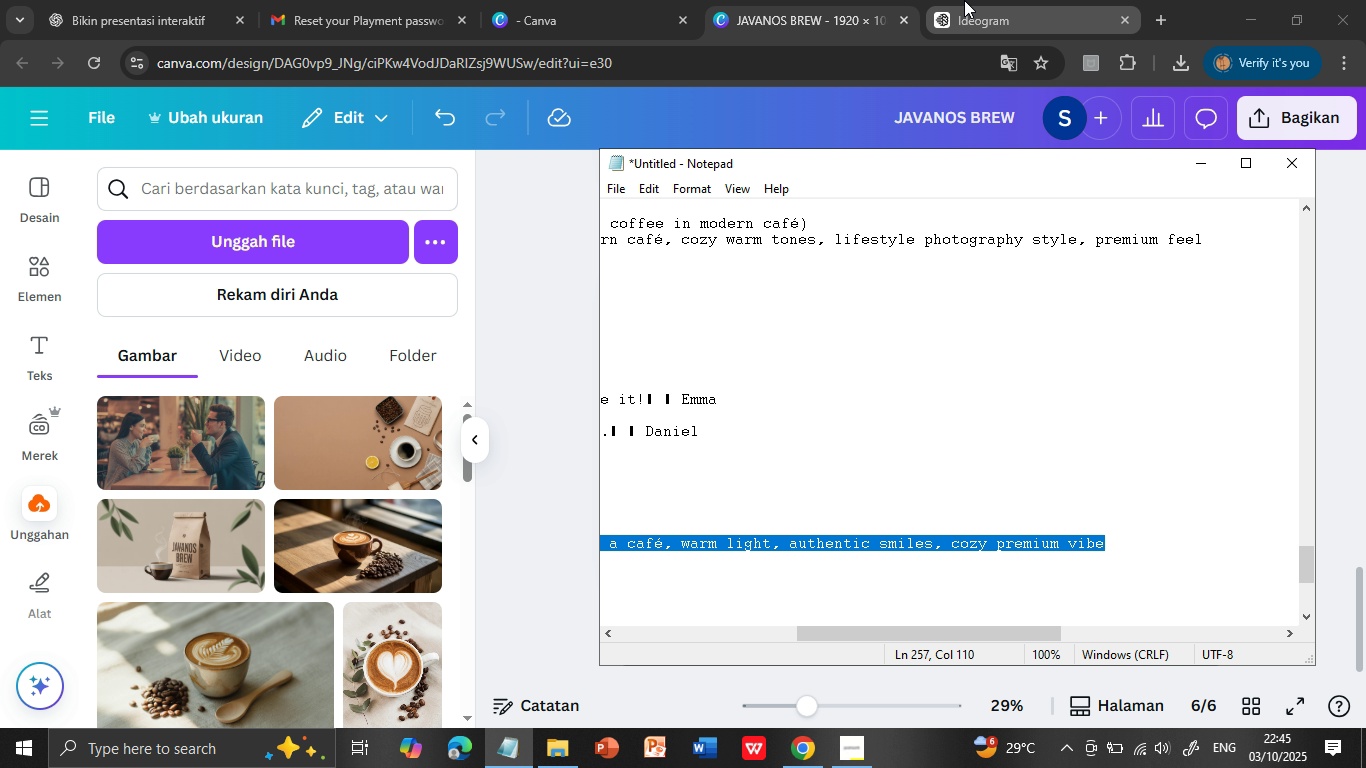 
left_click([964, 0])
 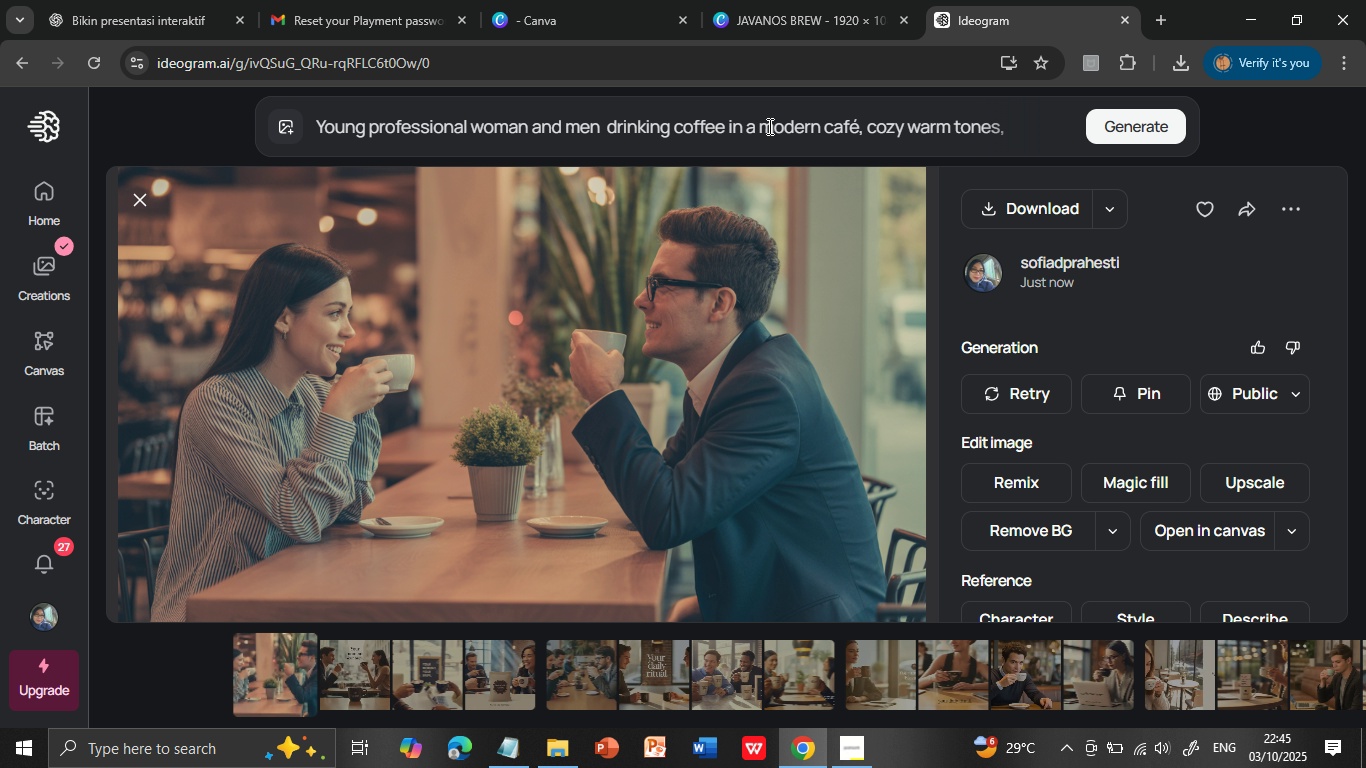 
left_click([768, 126])
 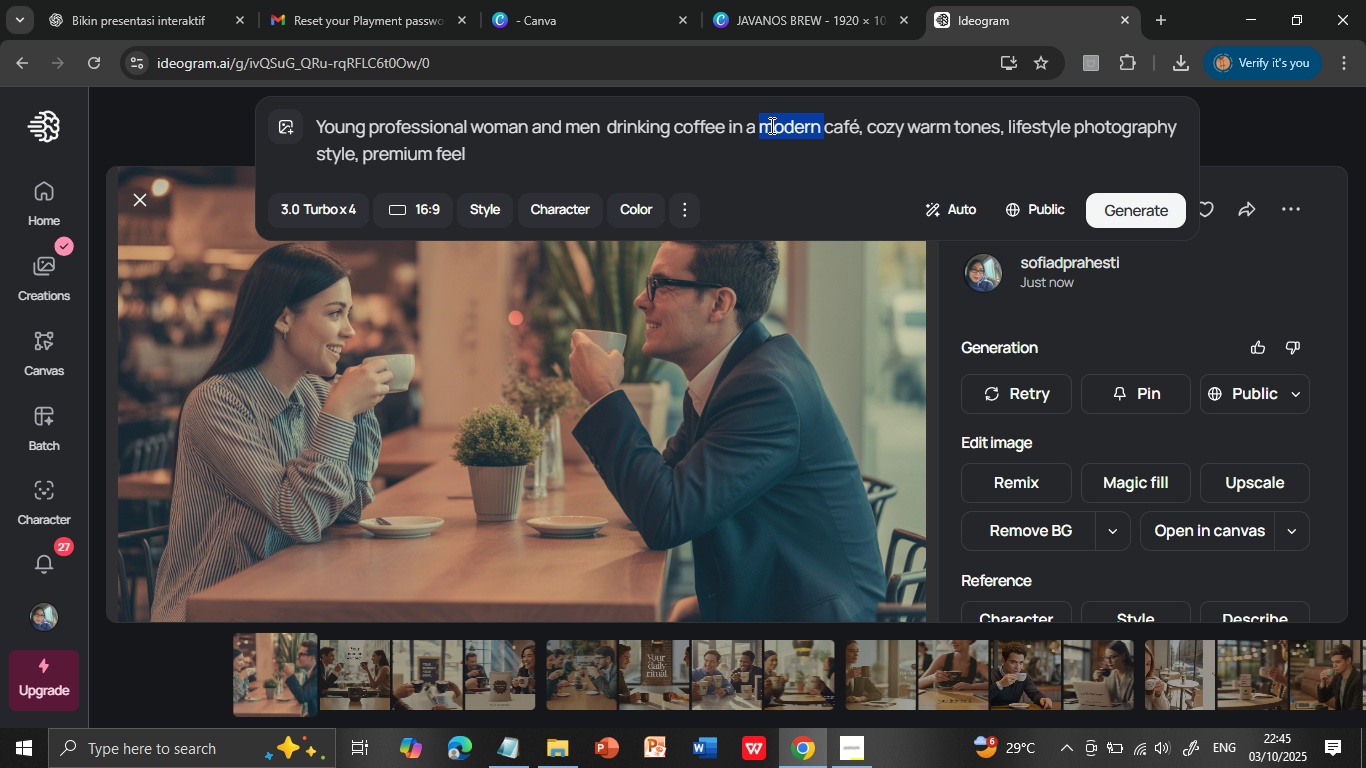 
left_click([770, 125])
 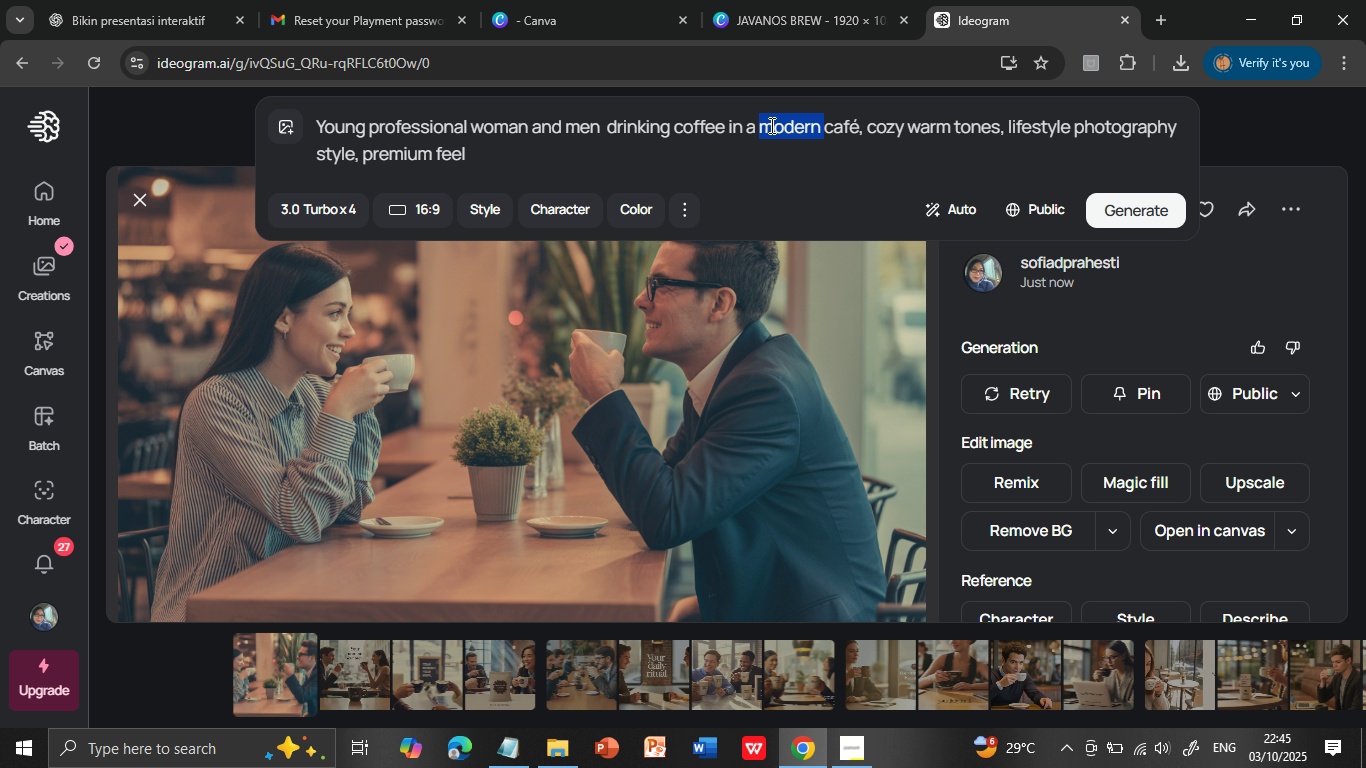 
triple_click([770, 125])
 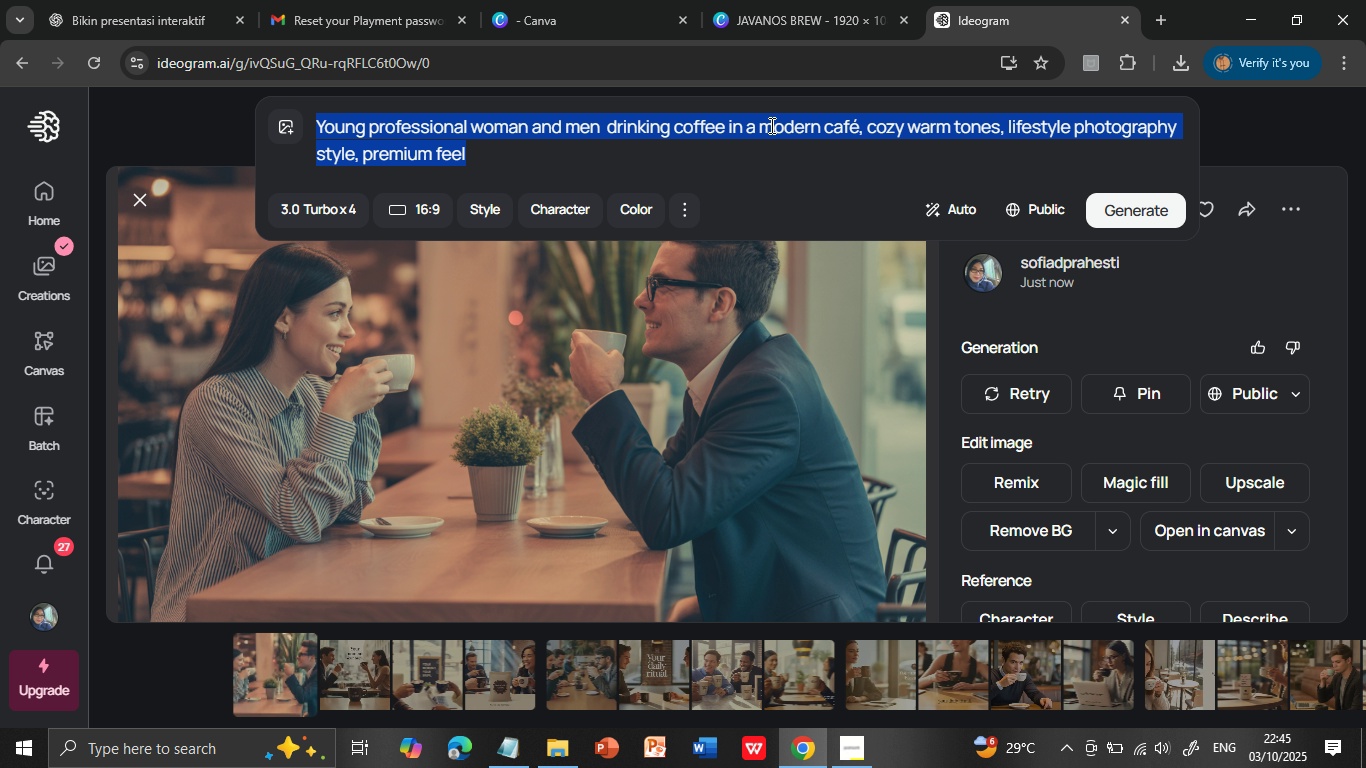 
double_click([770, 125])
 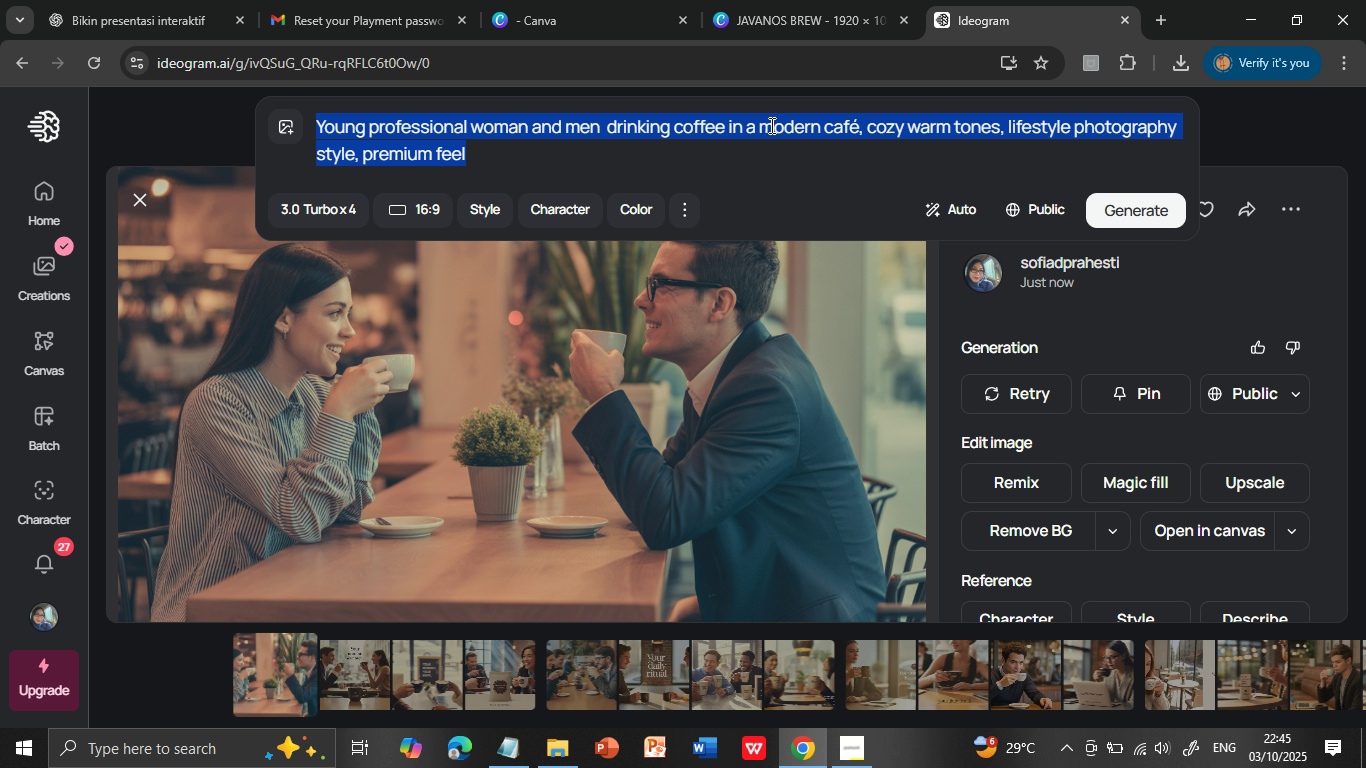 
key(Control+V)
 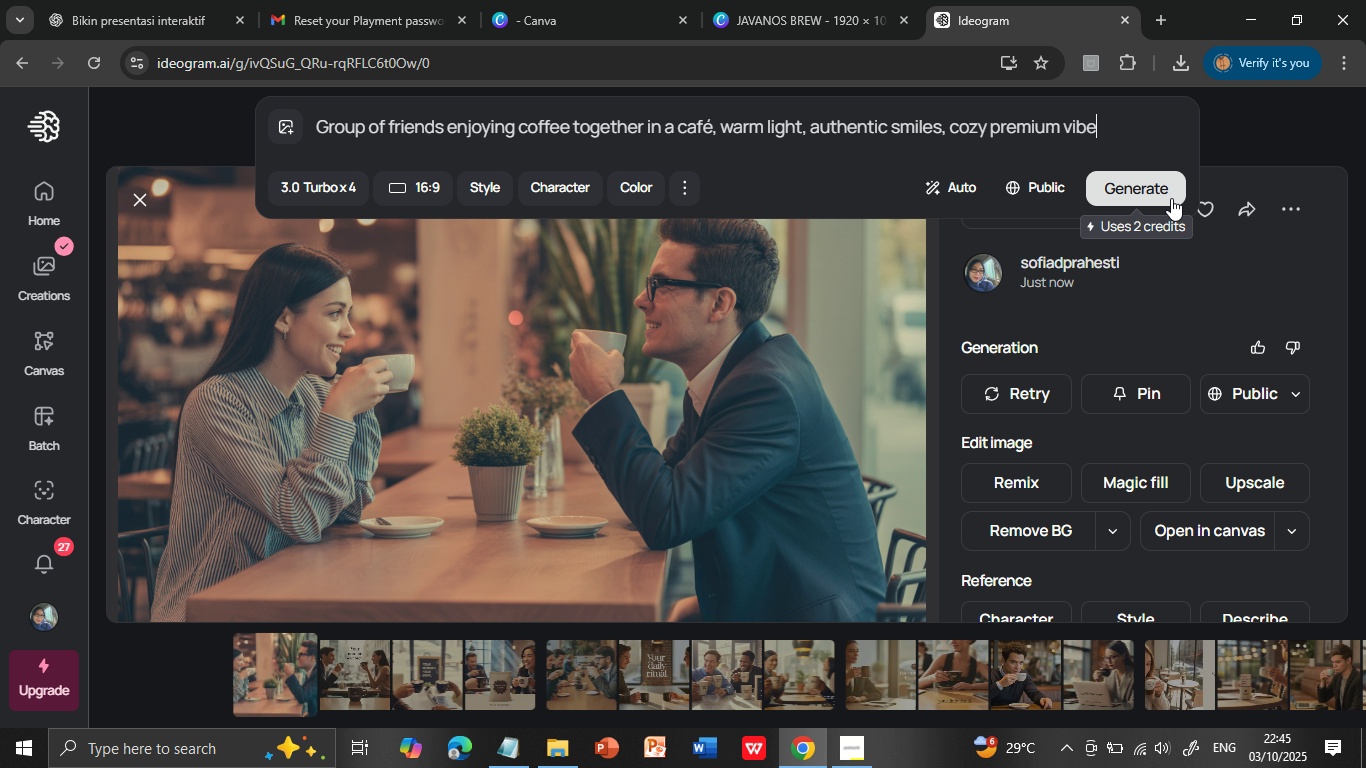 
left_click([1152, 190])
 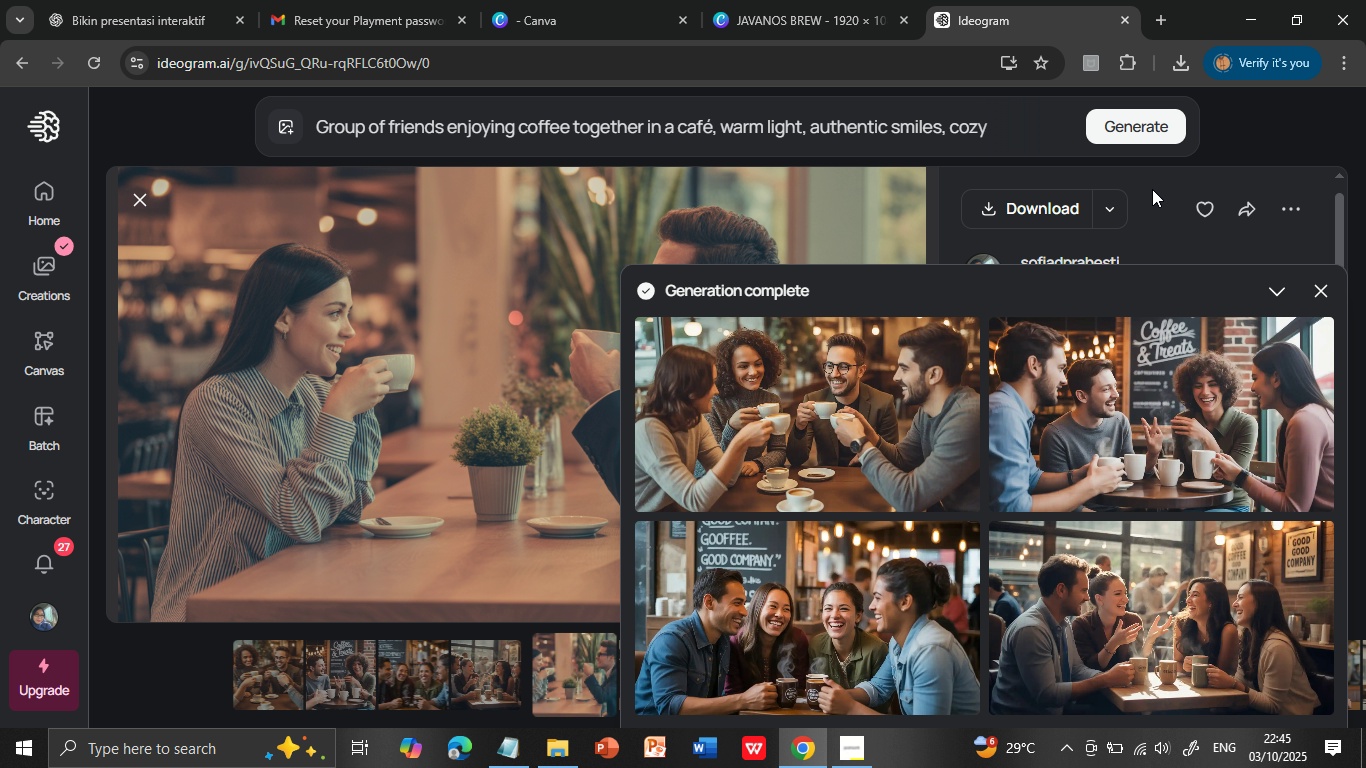 
wait(18.87)
 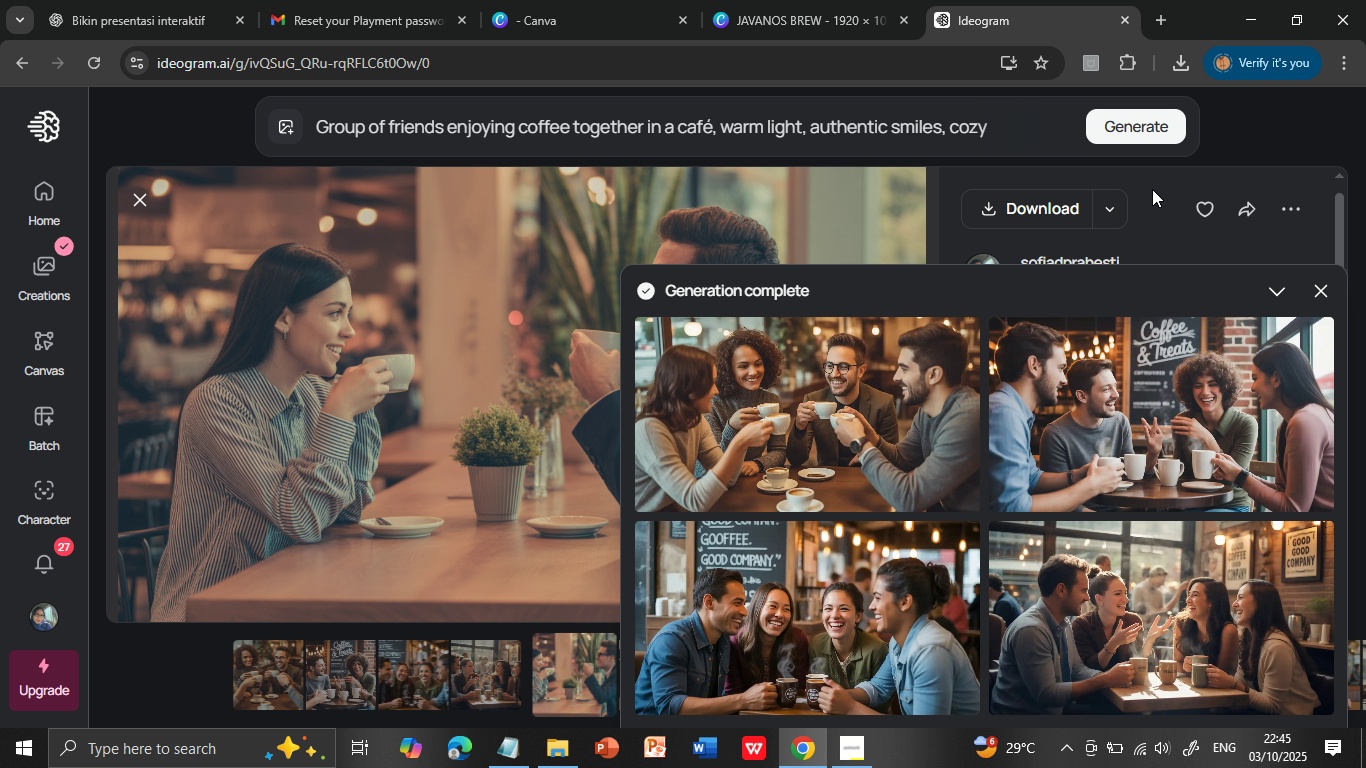 
left_click([890, 415])
 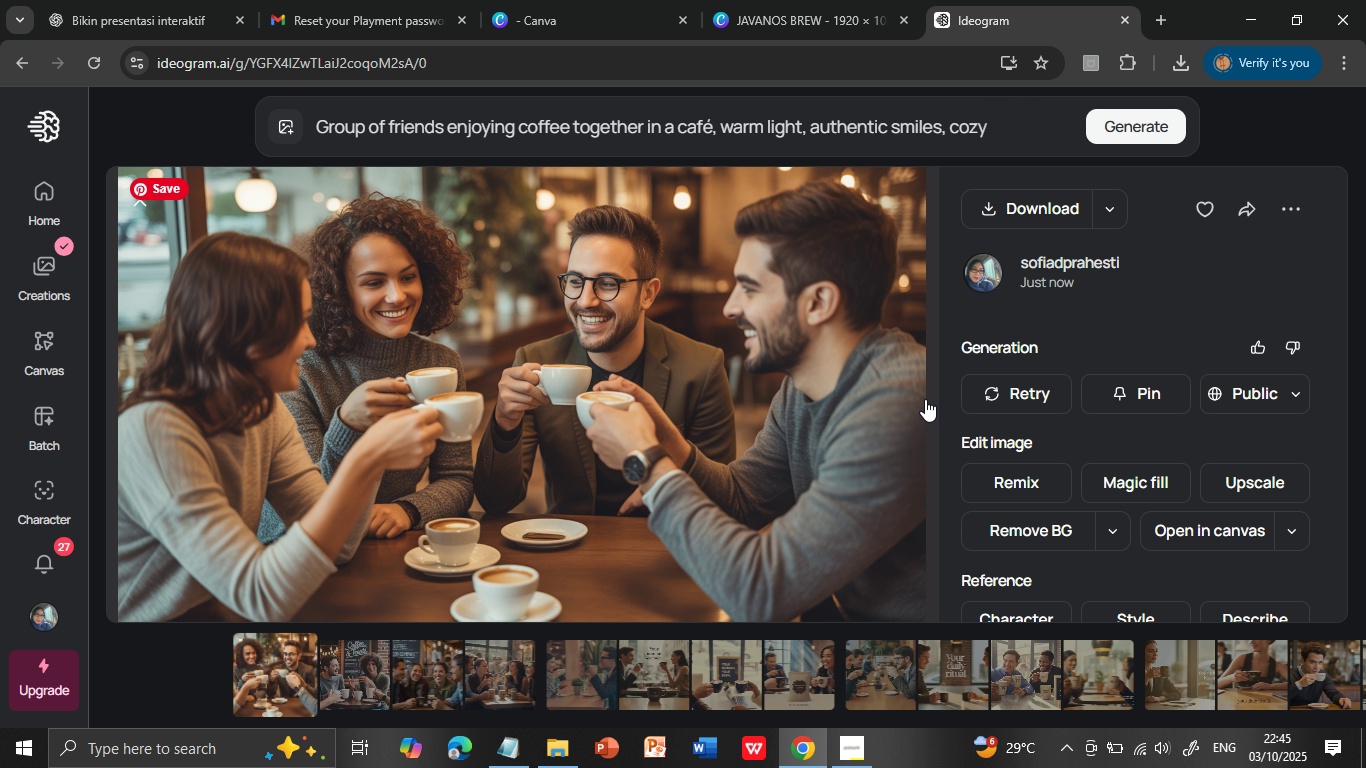 
wait(5.68)
 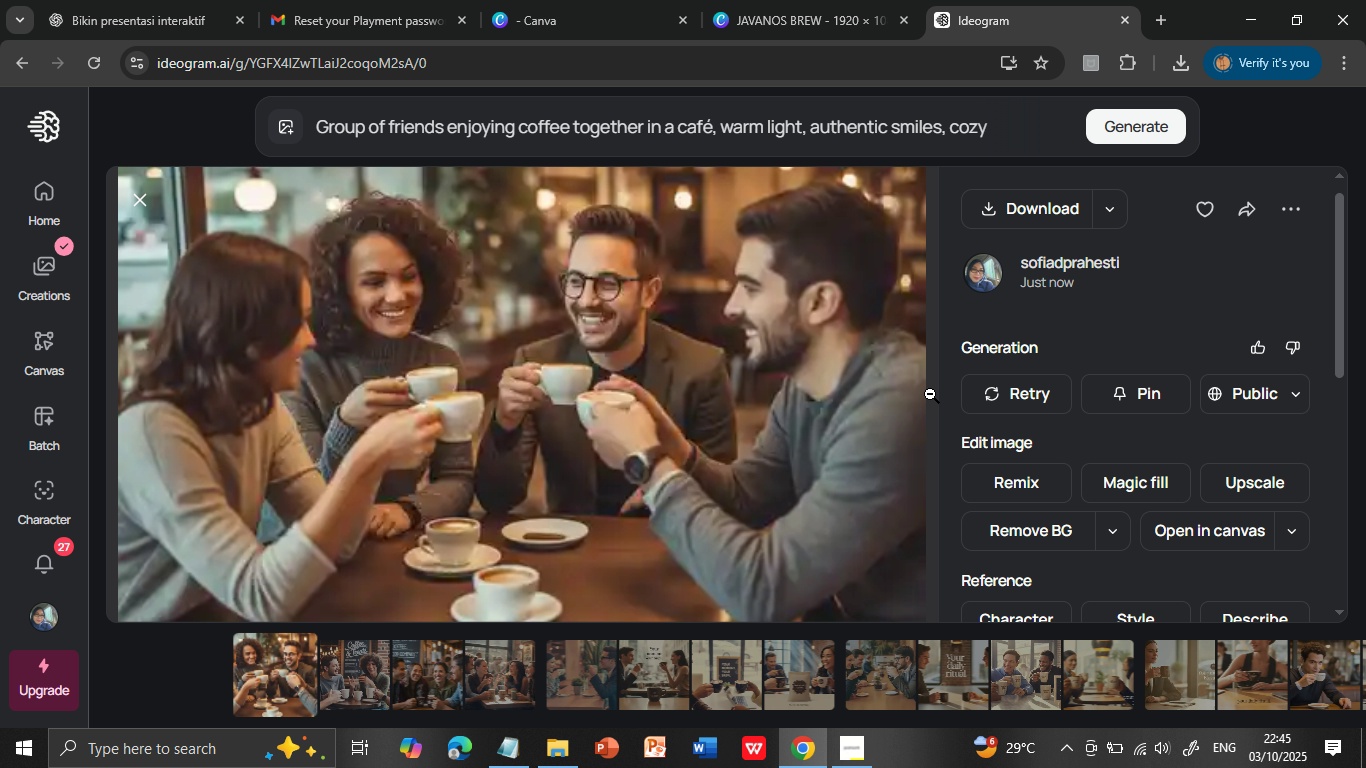 
left_click([353, 688])
 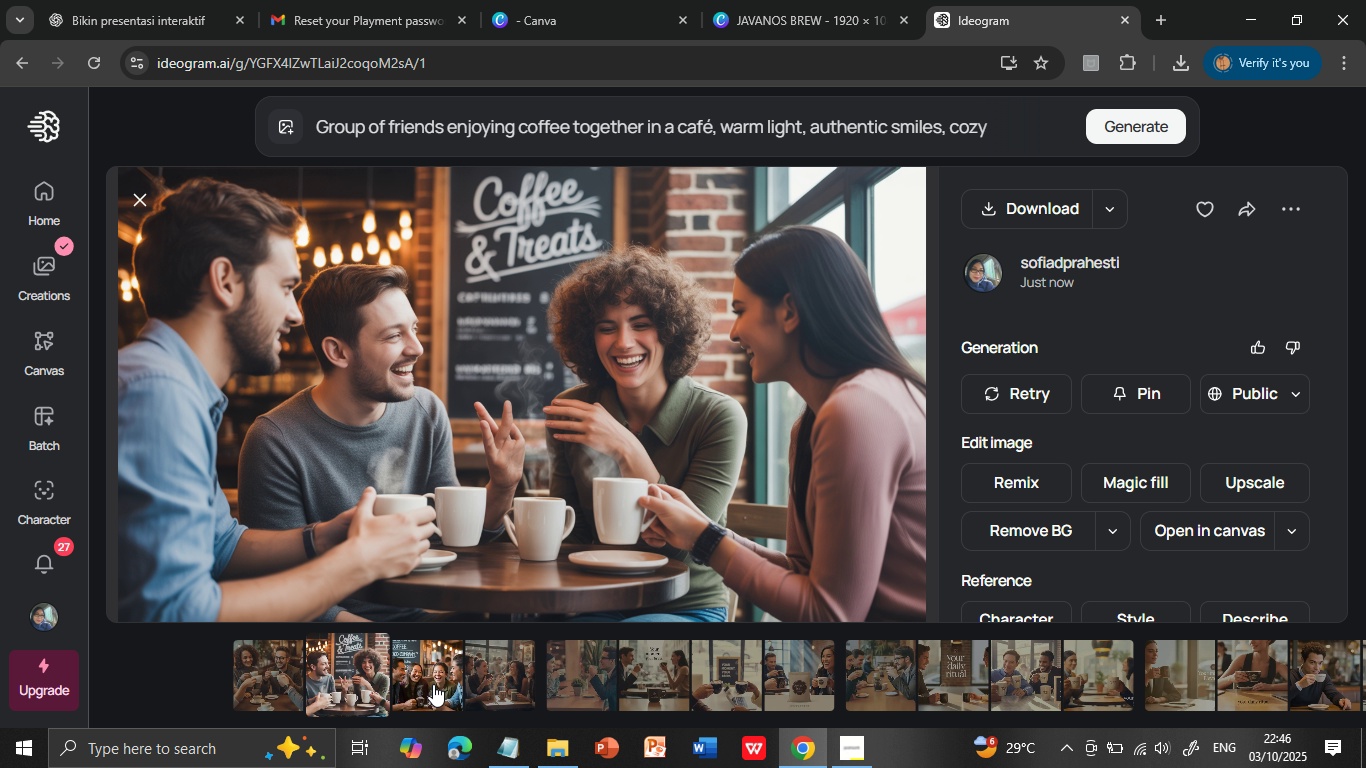 
wait(7.52)
 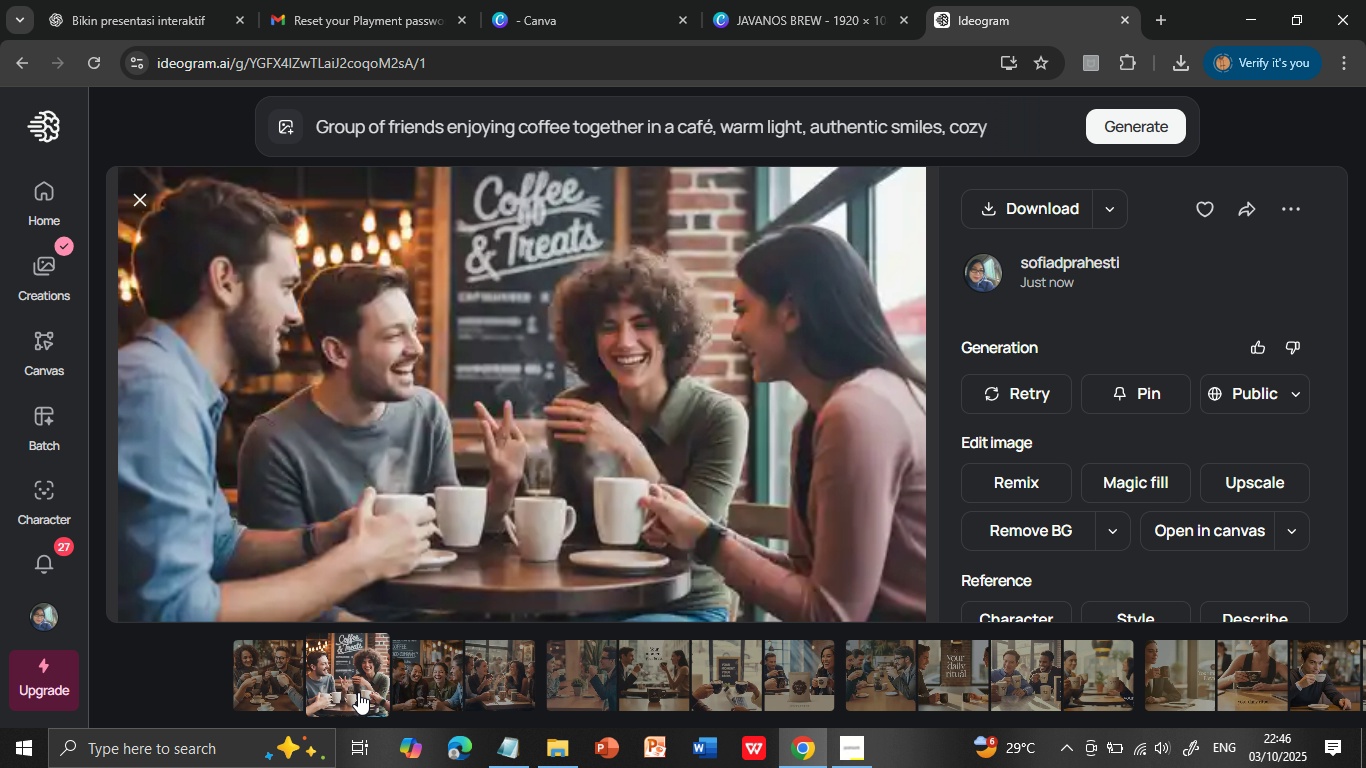 
left_click([433, 684])
 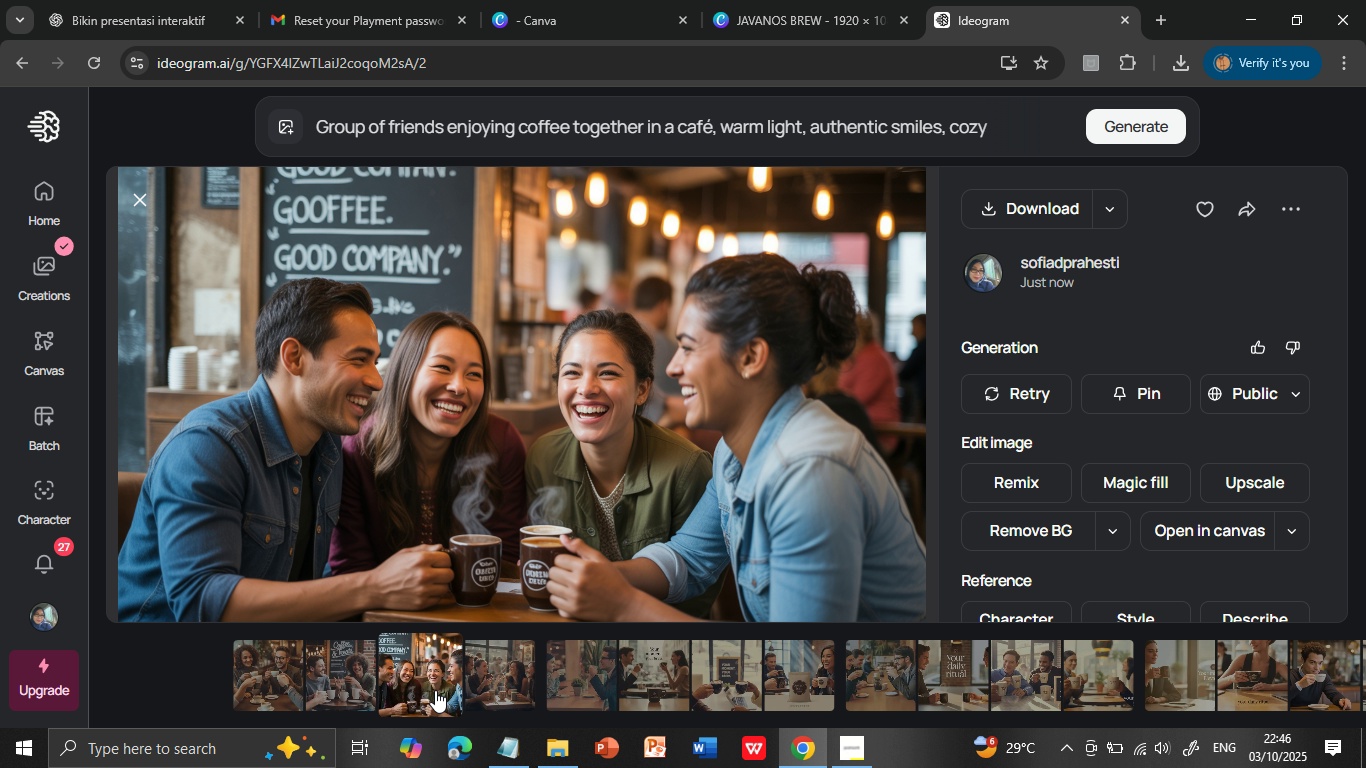 
wait(5.15)
 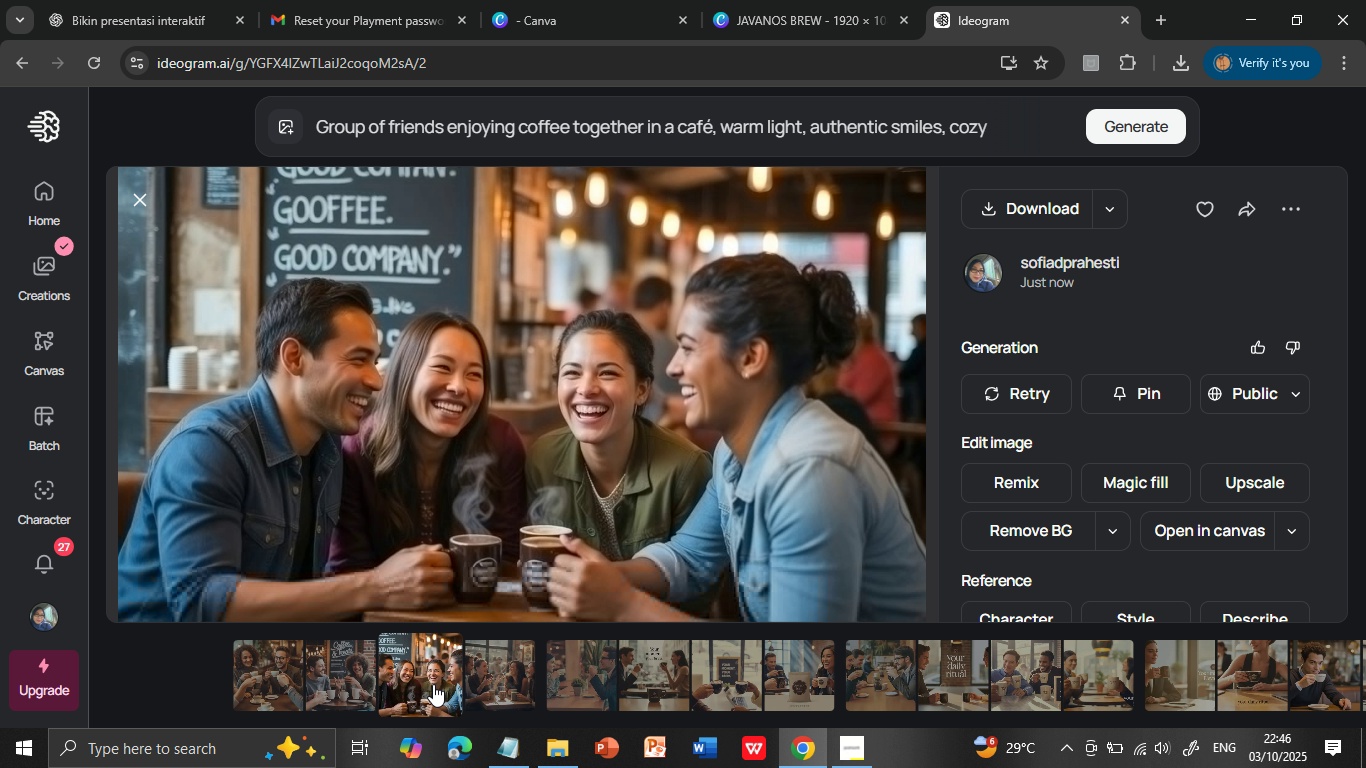 
left_click([496, 690])
 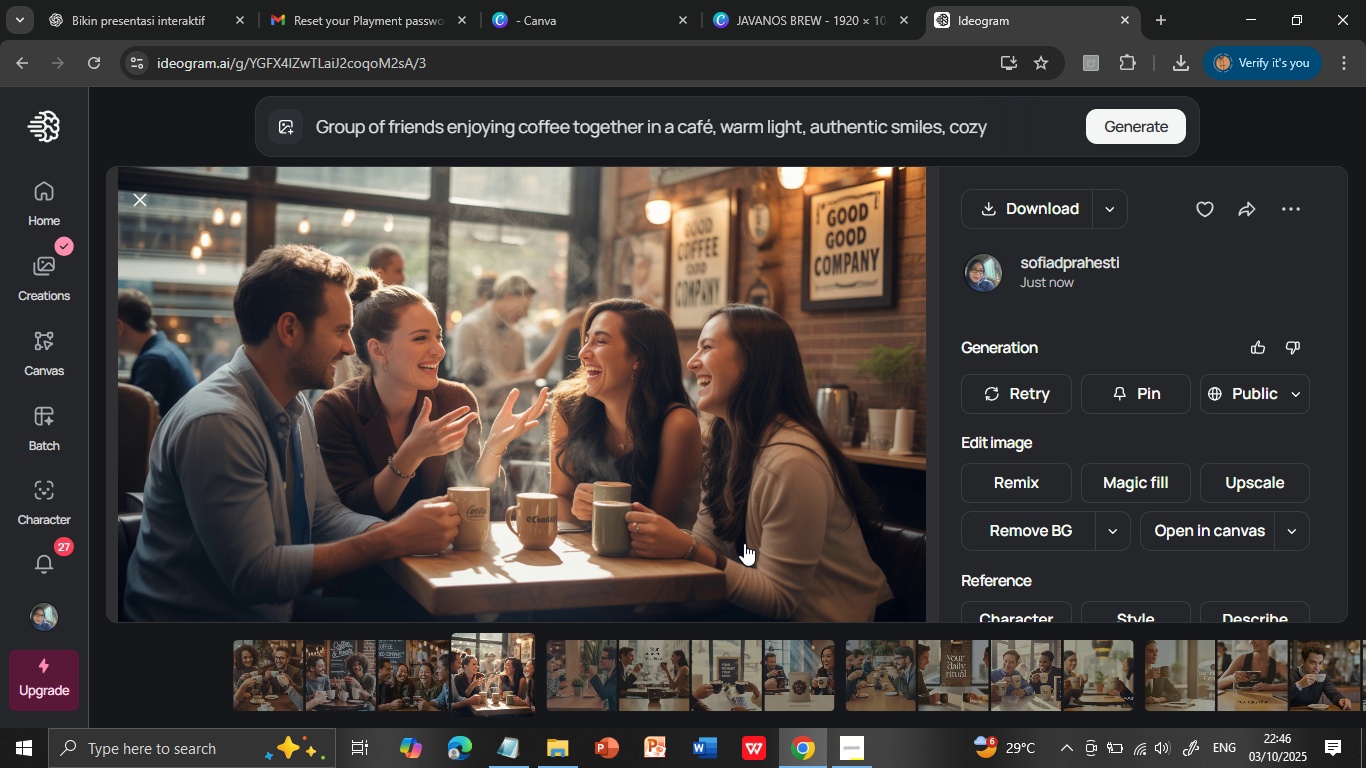 
wait(7.94)
 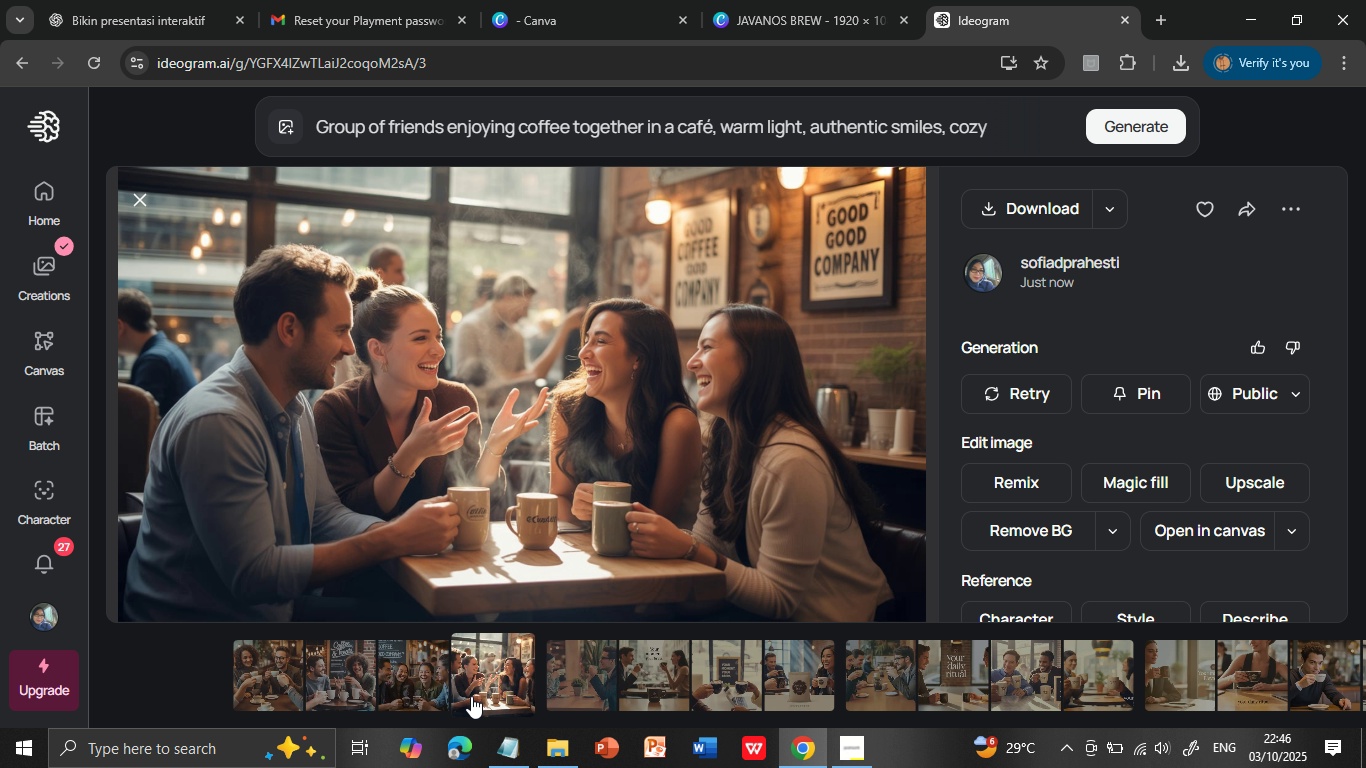 
left_click([1029, 207])
 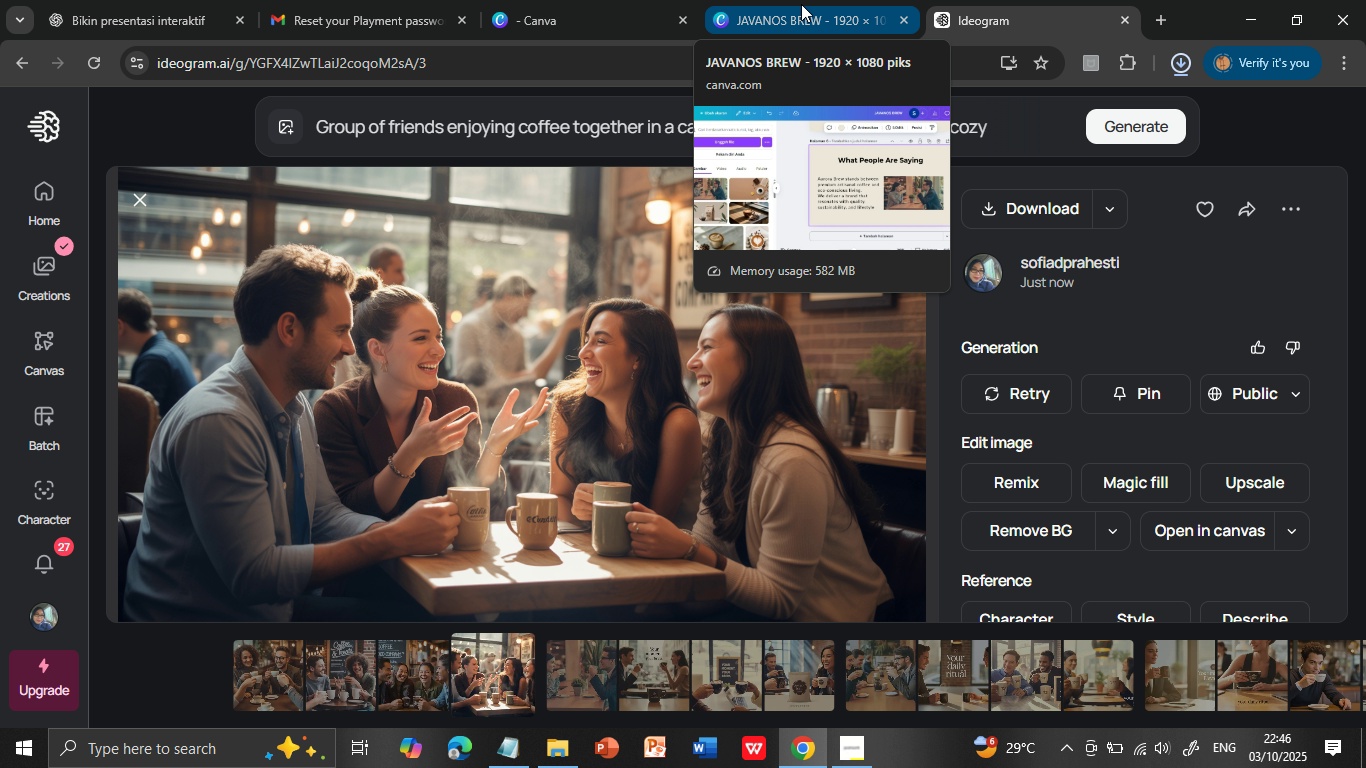 
wait(7.88)
 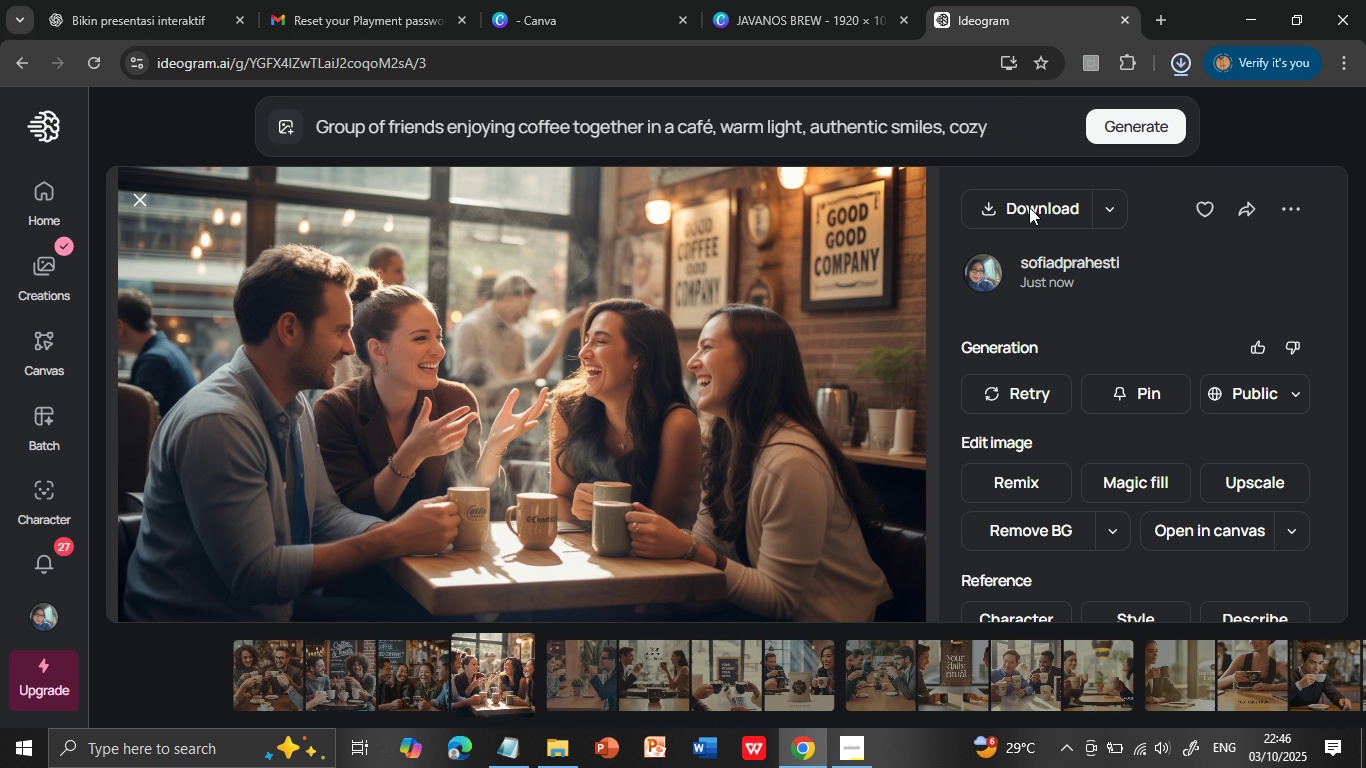 
left_click([801, 4])
 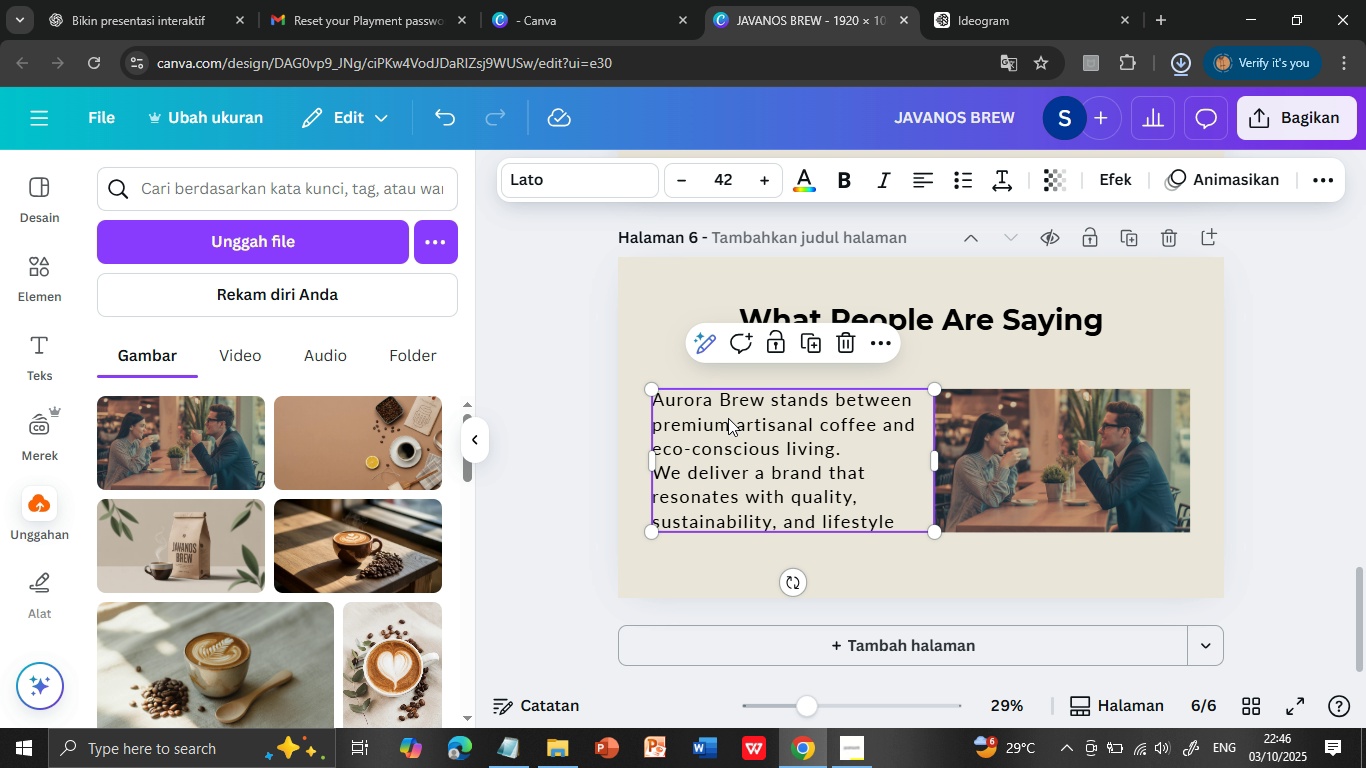 
wait(5.33)
 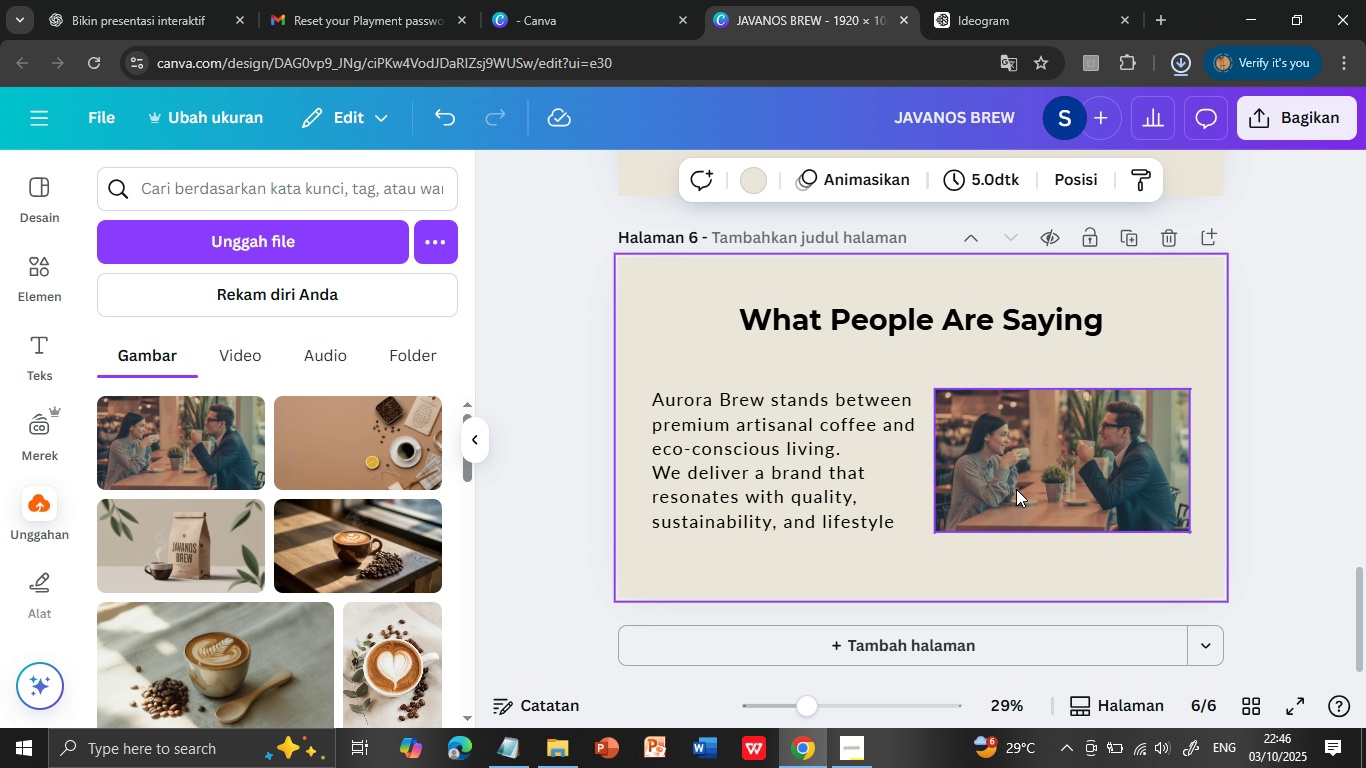 
key(Delete)
 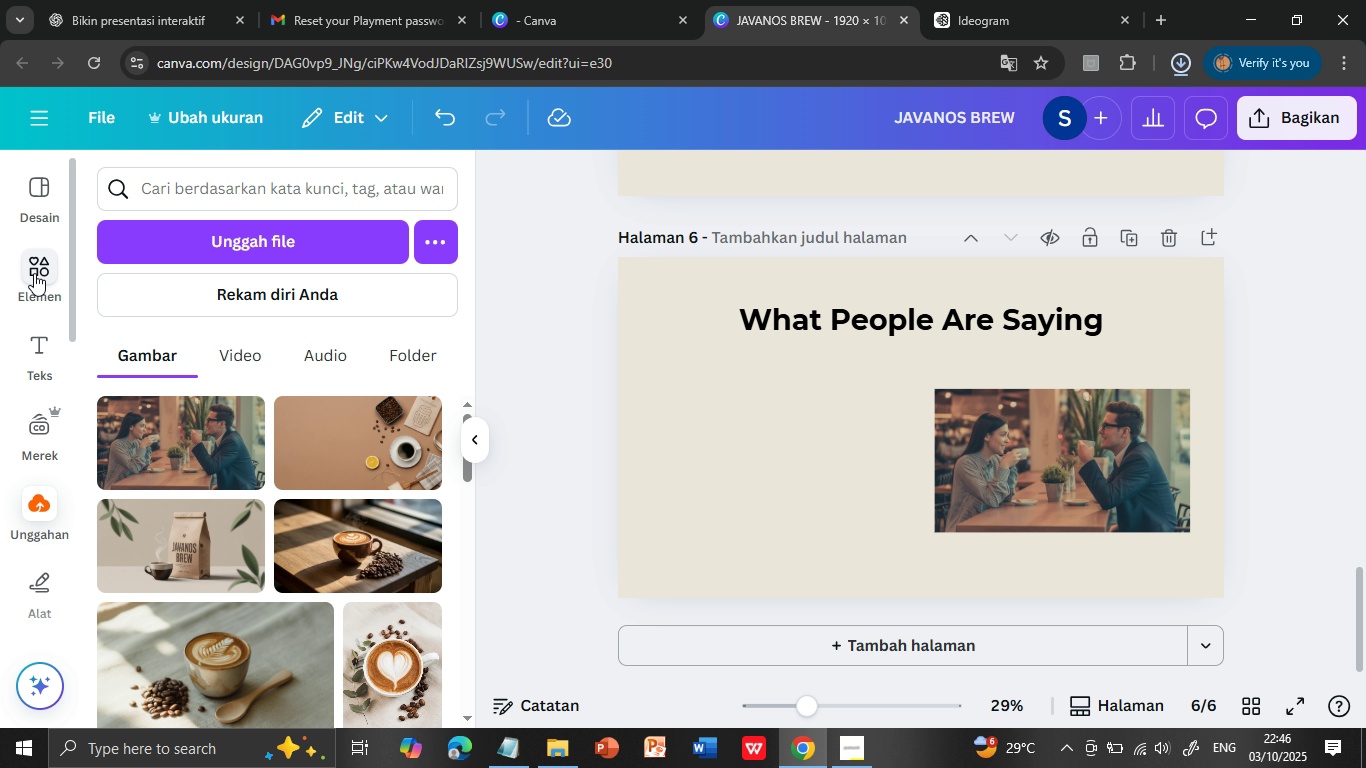 
left_click([34, 273])
 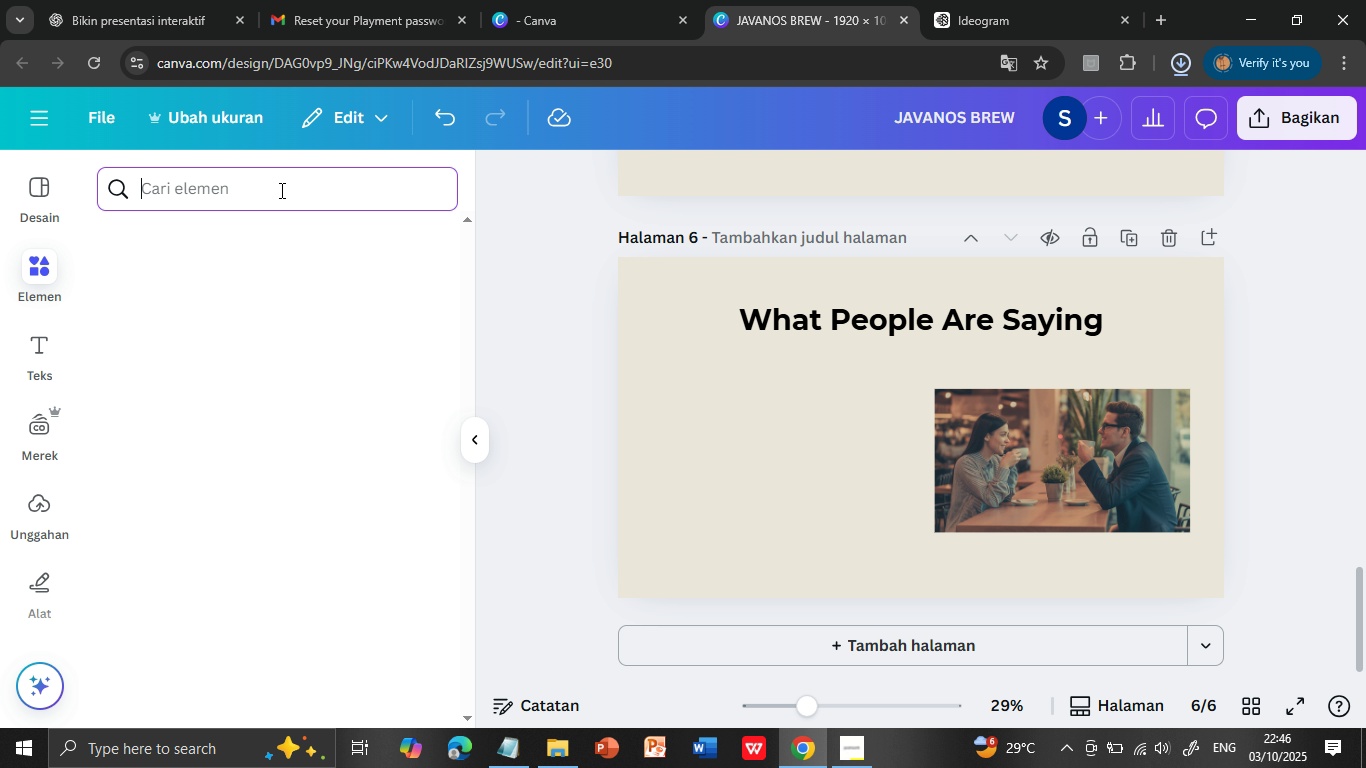 
left_click([397, 190])
 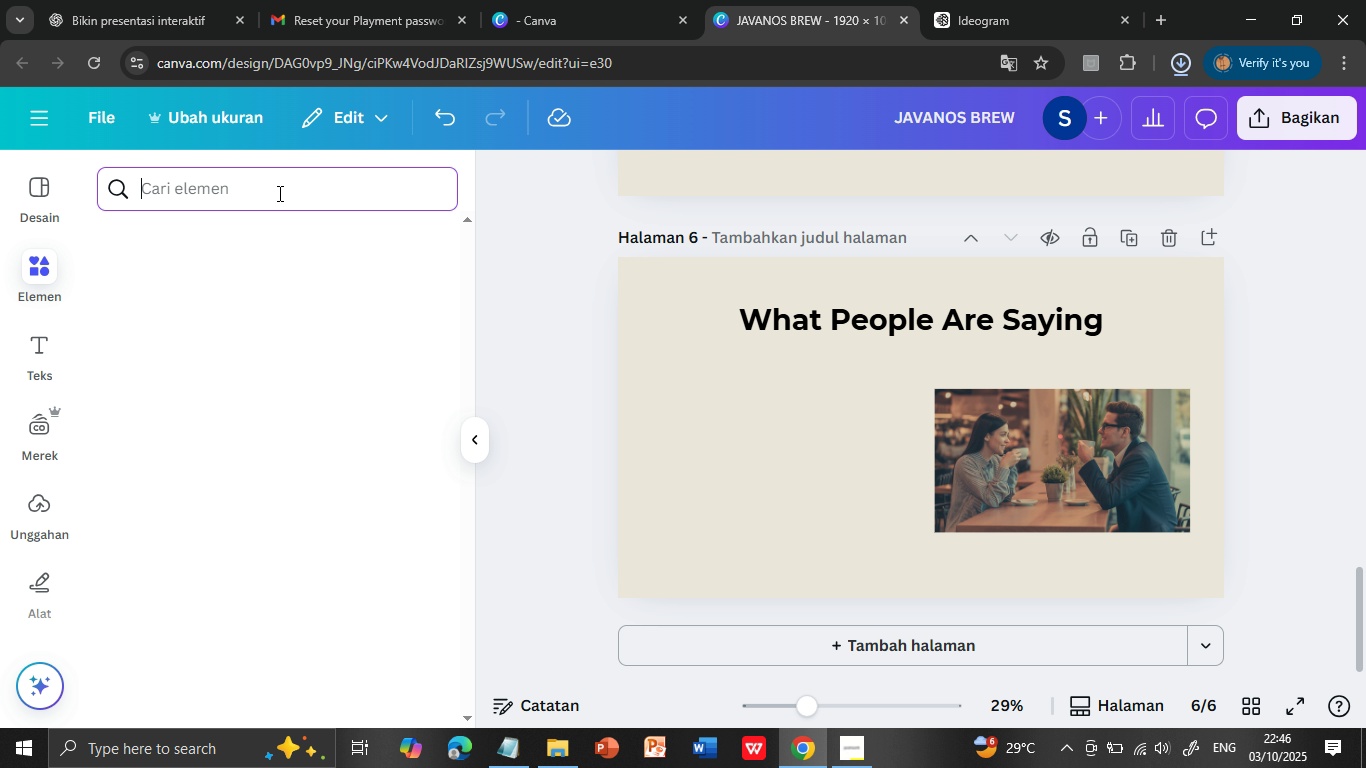 
left_click([278, 193])
 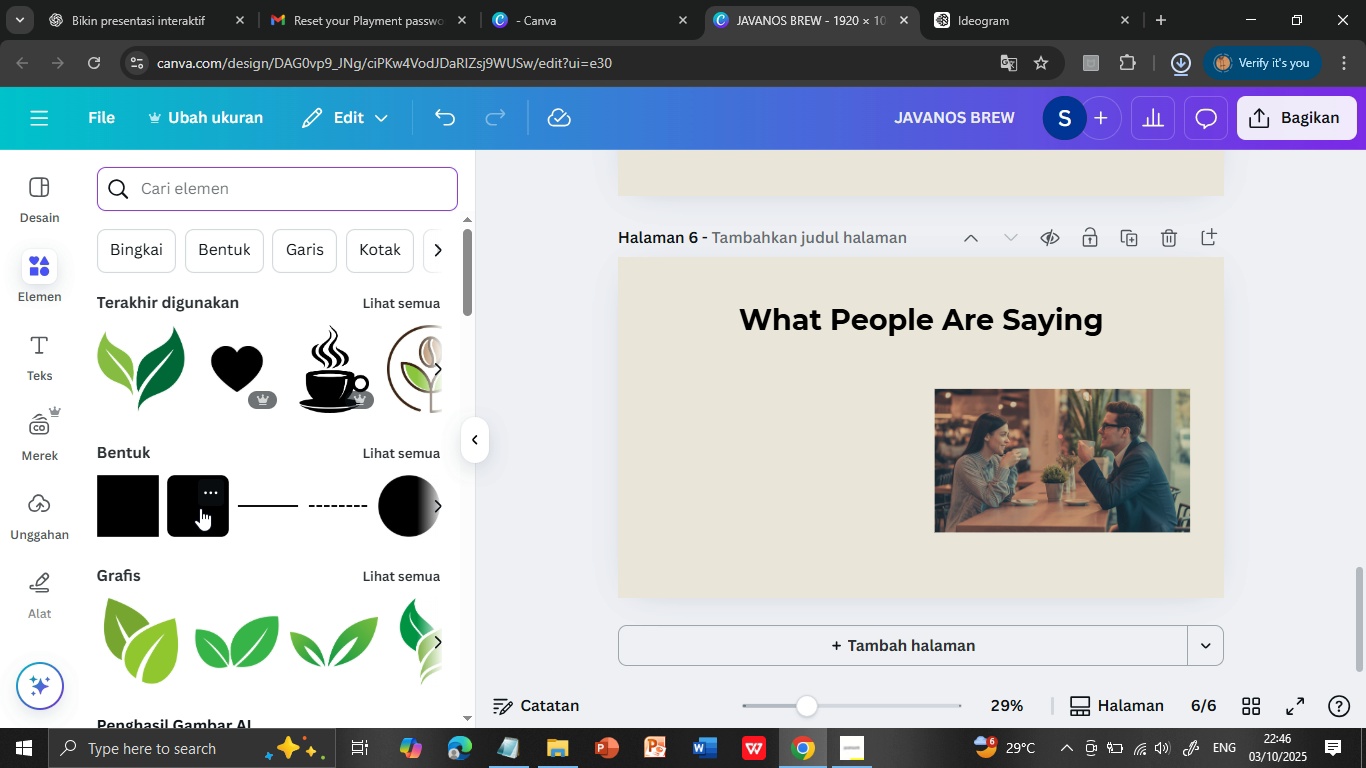 
wait(7.07)
 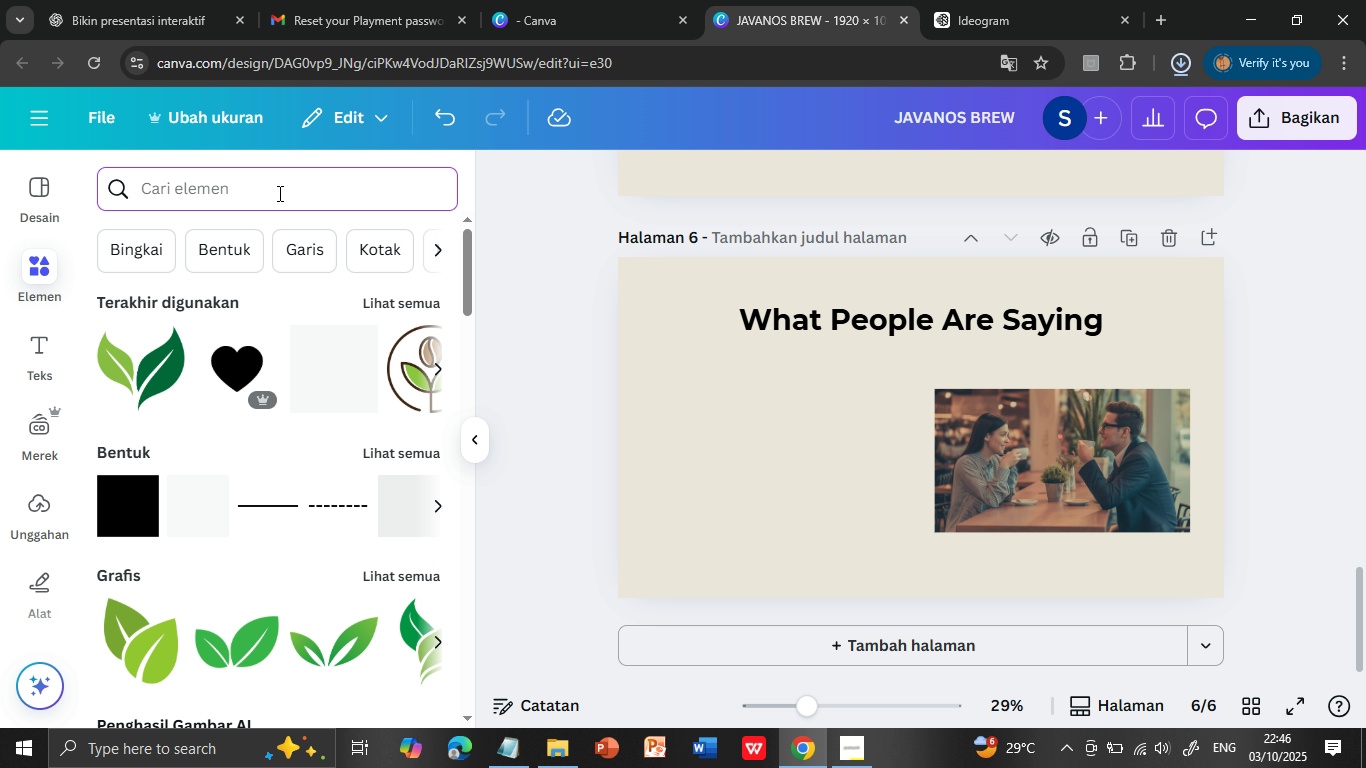 
left_click([248, 189])
 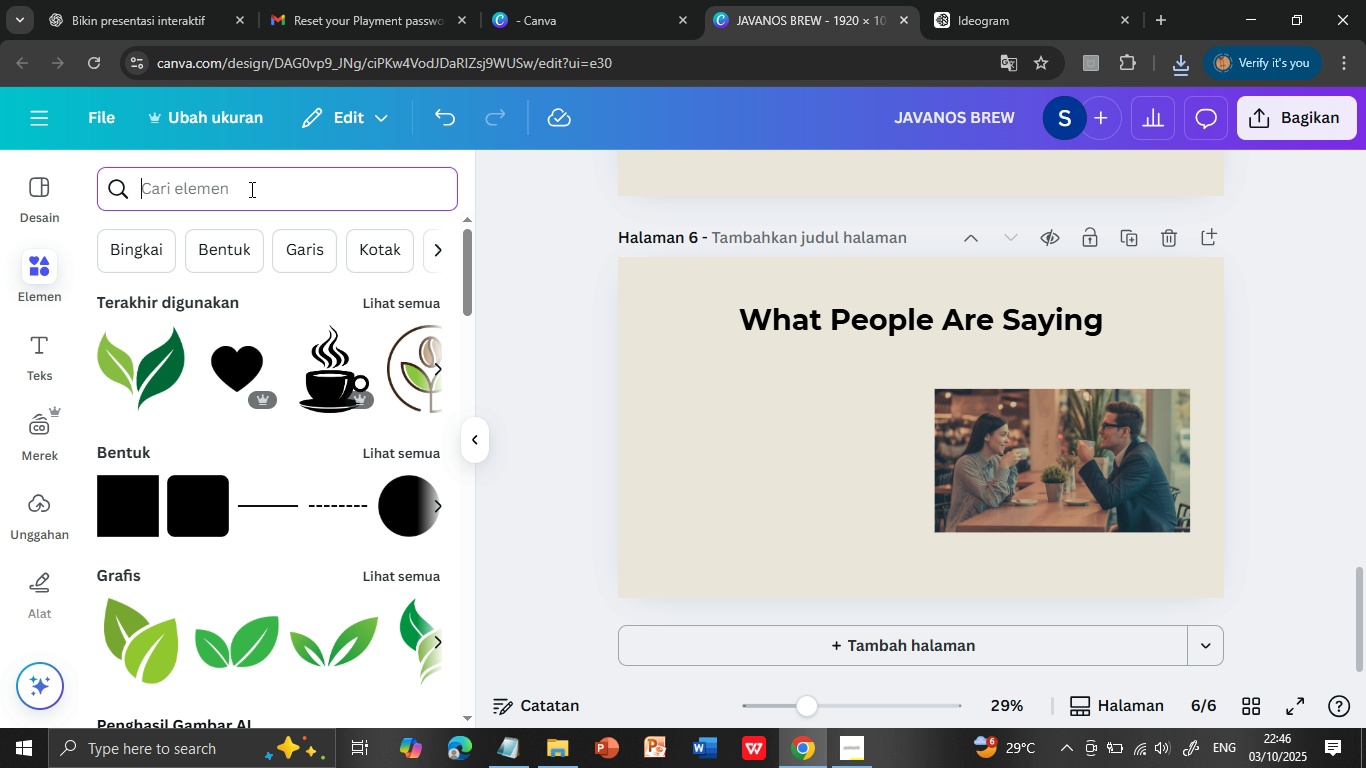 
type(tei)
 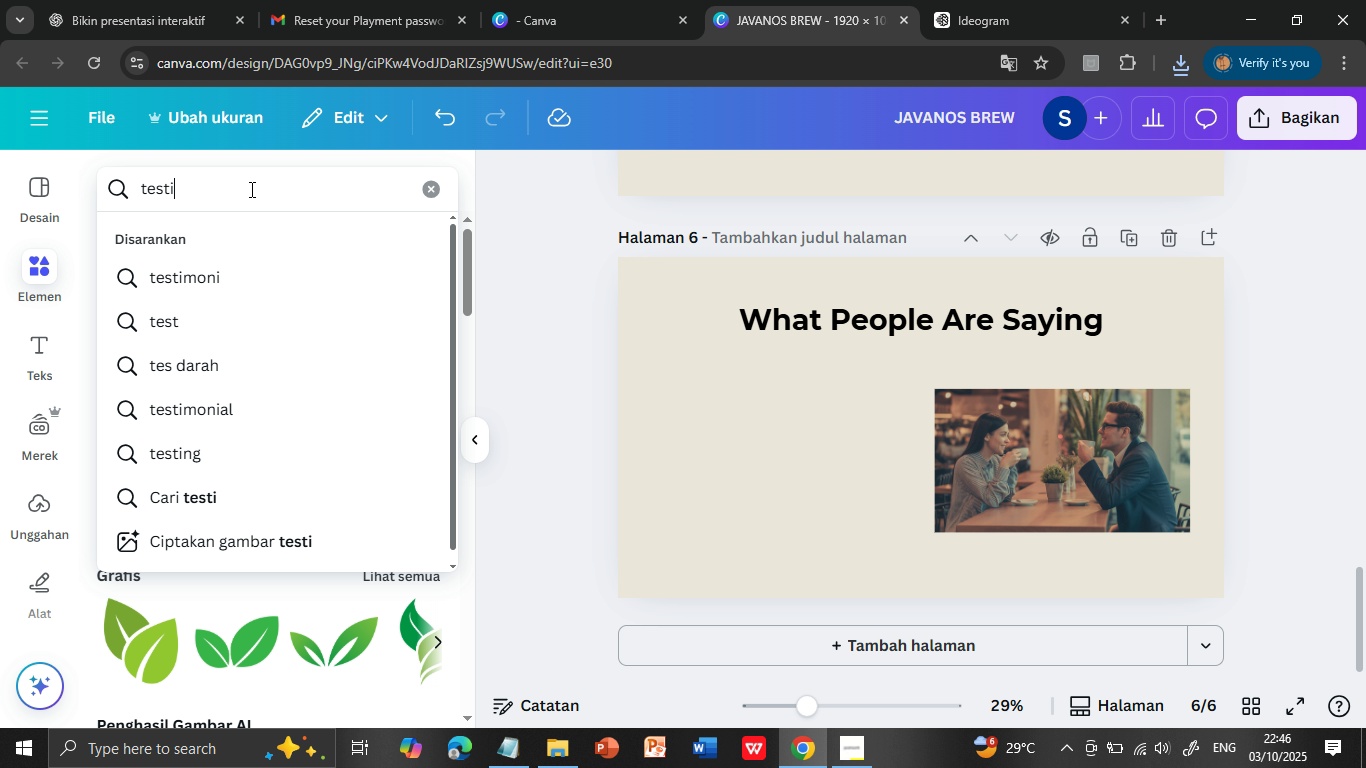 
left_click([223, 325])
 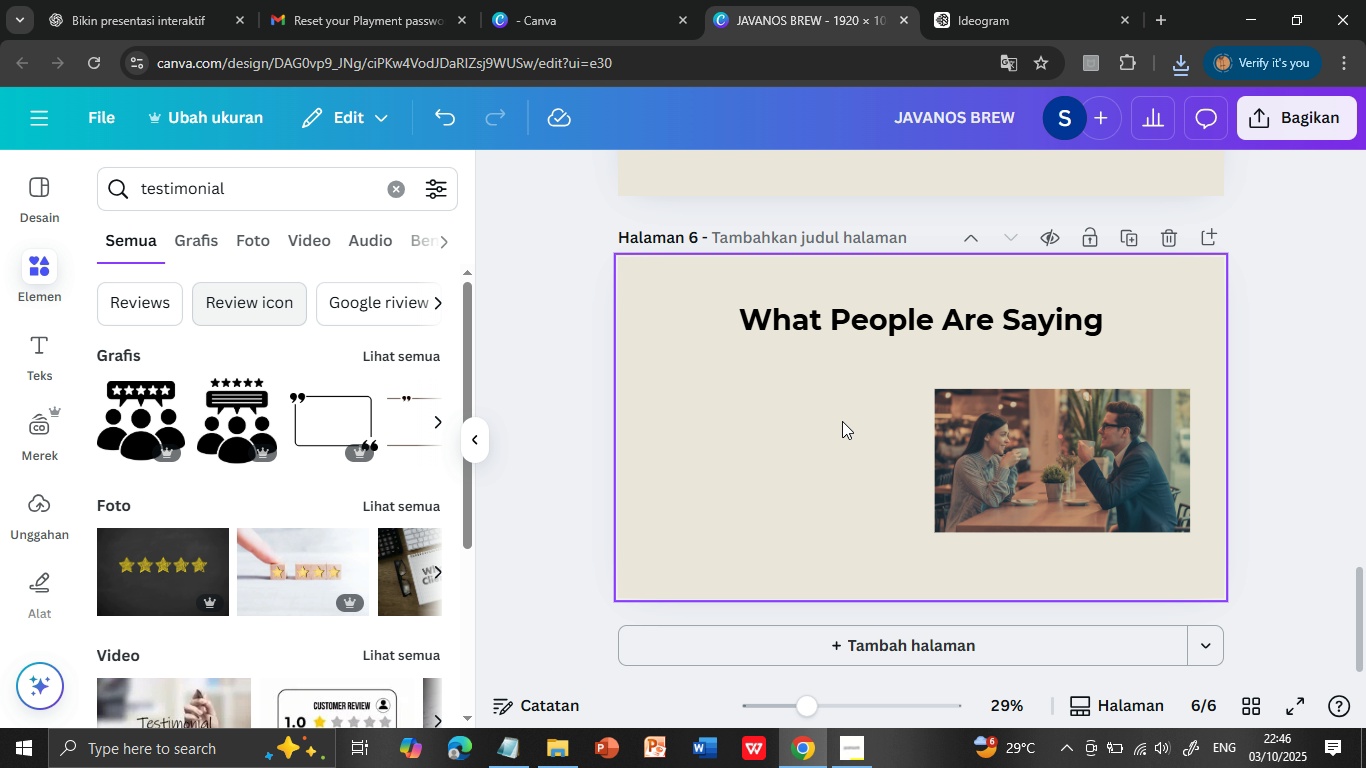 
wait(5.14)
 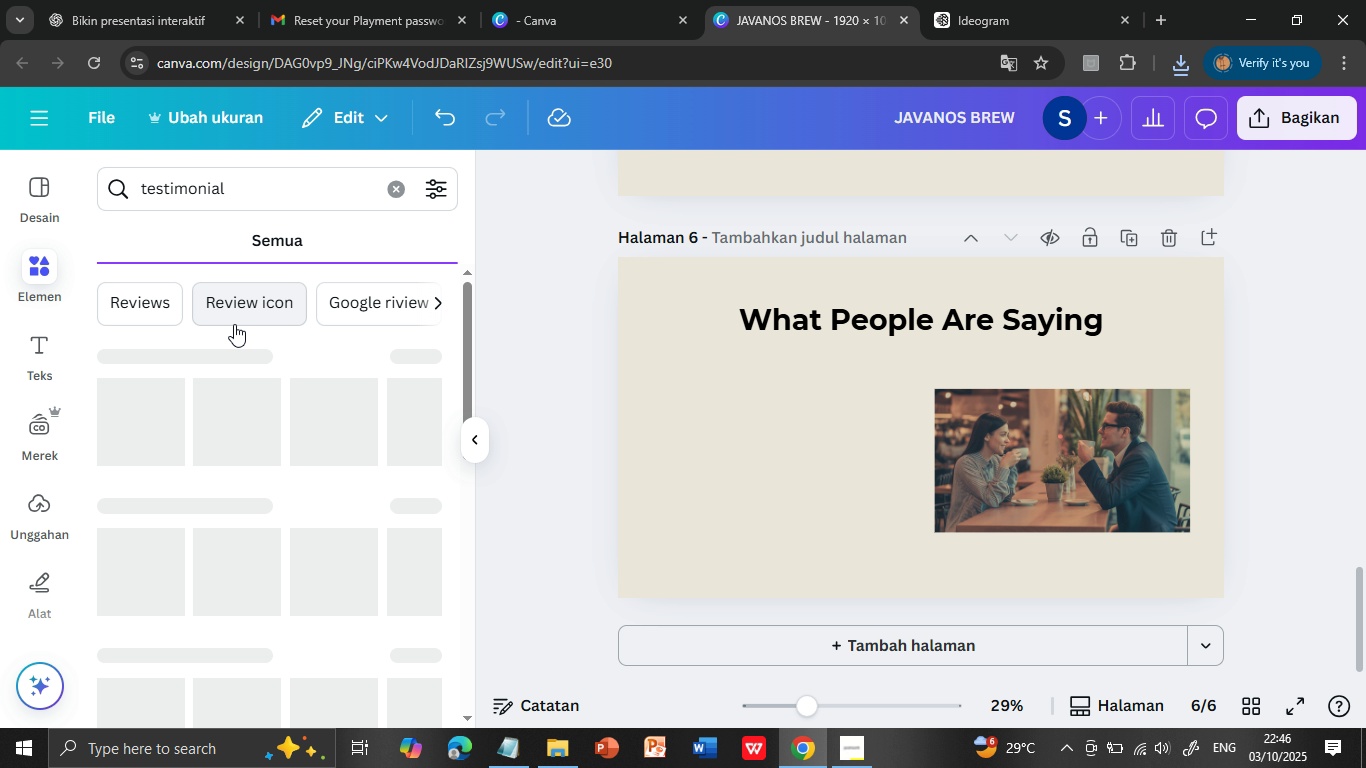 
left_click([970, 479])
 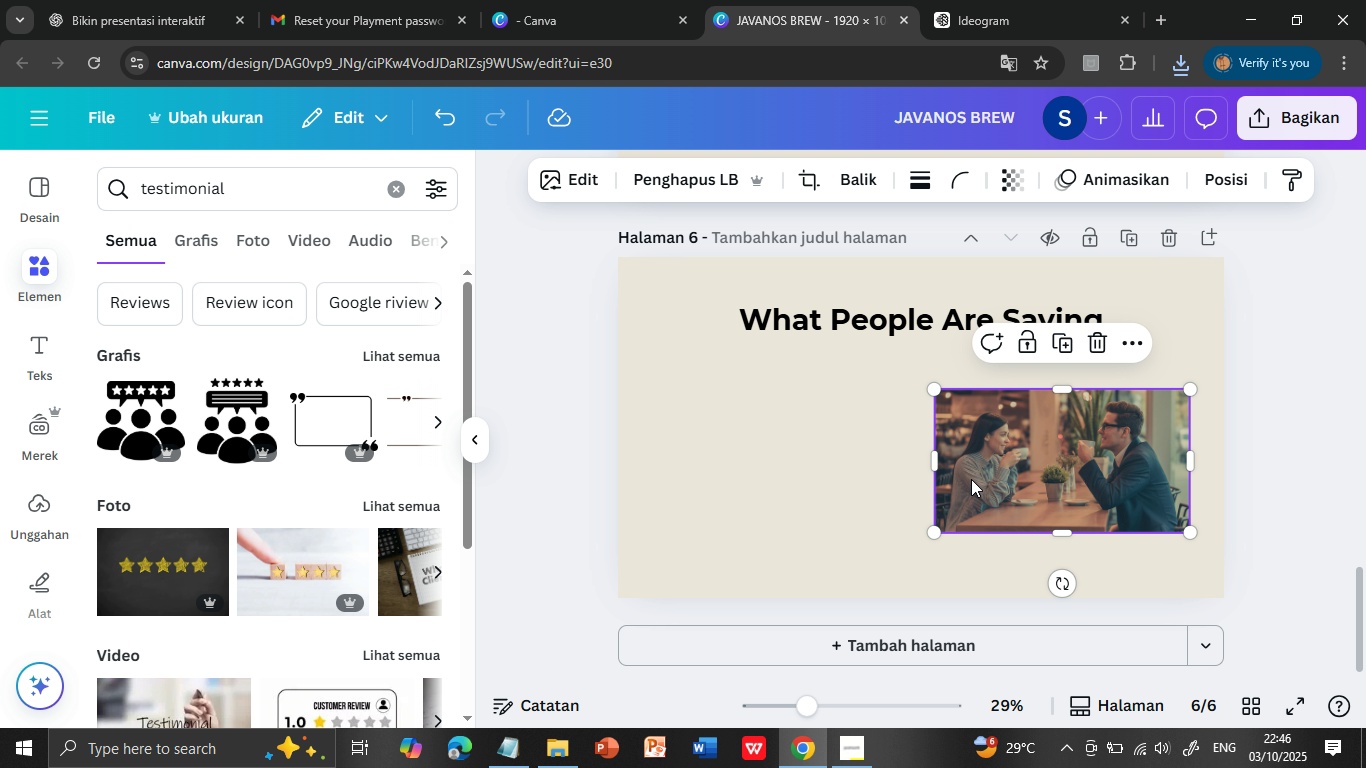 
key(Delete)
 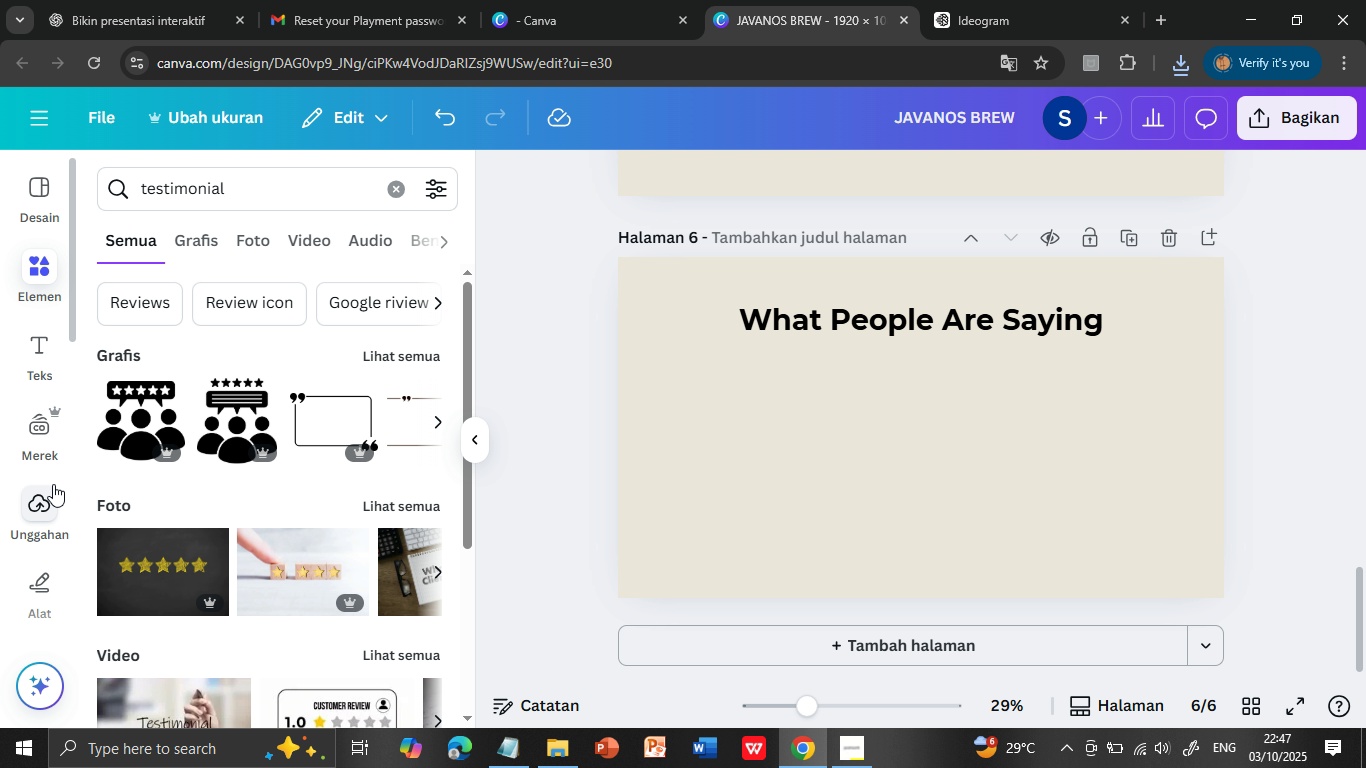 
scroll: coordinate [269, 543], scroll_direction: down, amount: 2.0
 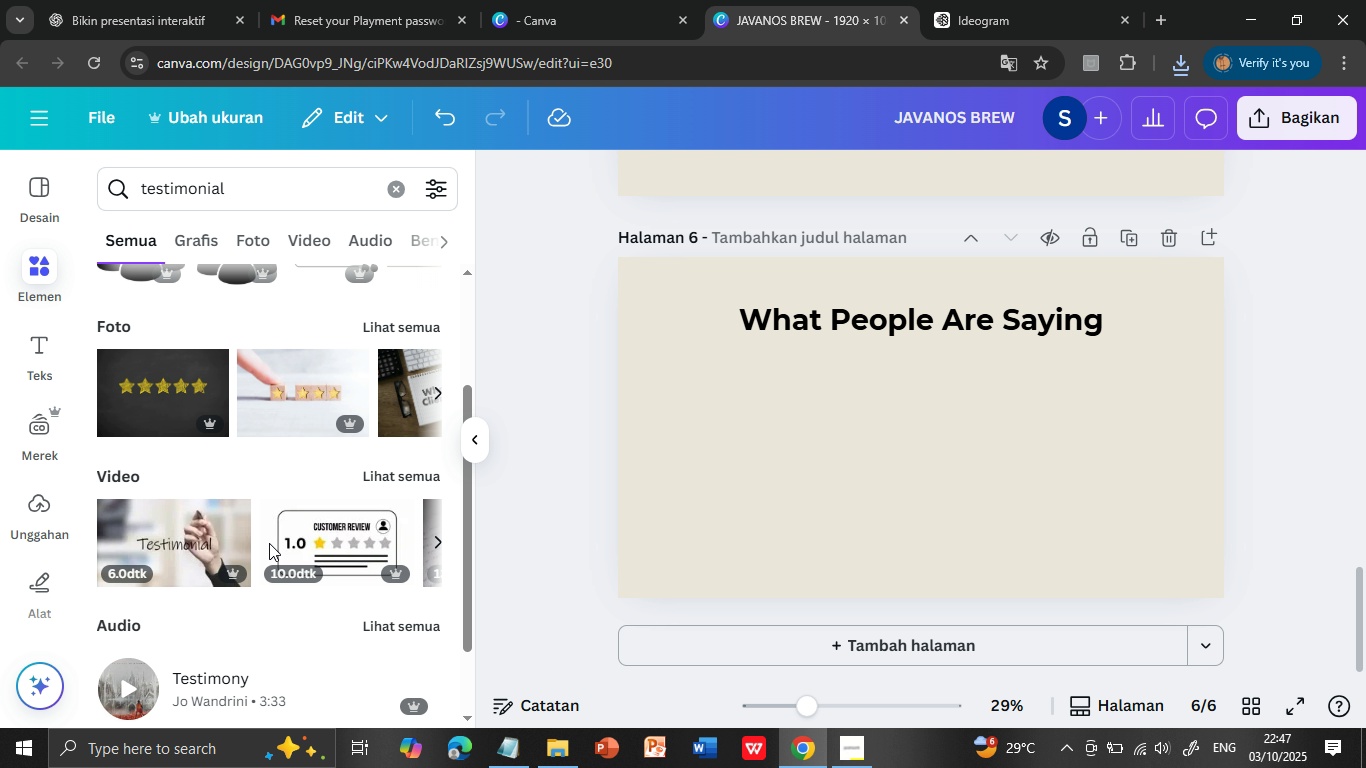 
scroll: coordinate [271, 534], scroll_direction: up, amount: 5.0
 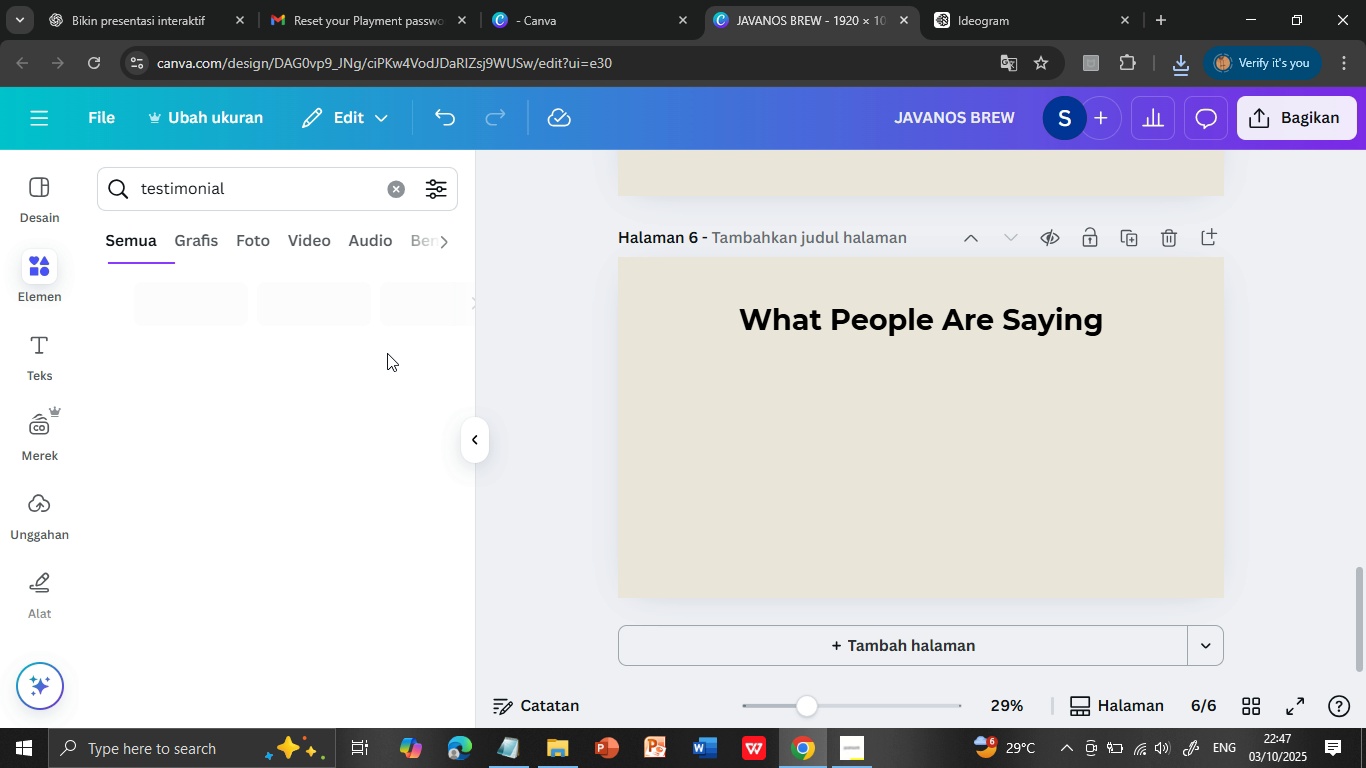 
left_click([387, 353])
 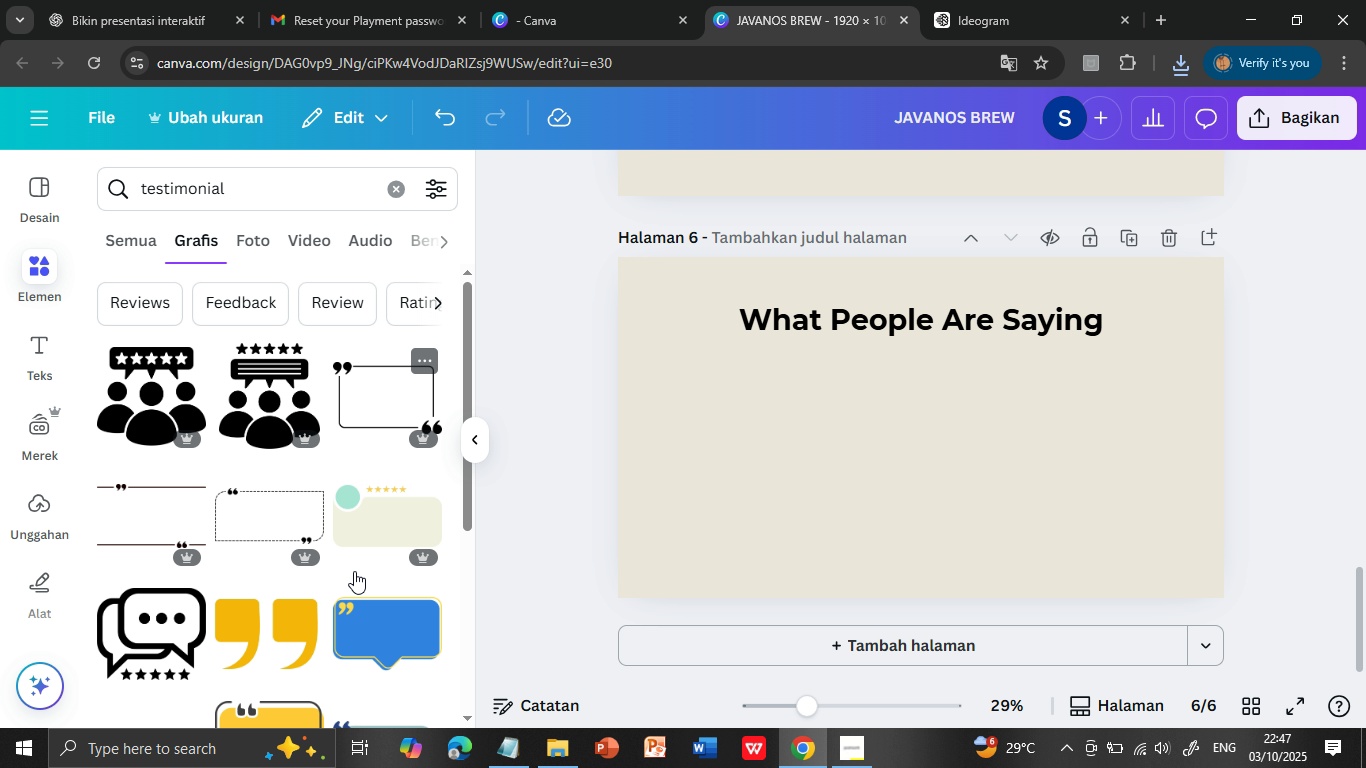 
scroll: coordinate [258, 567], scroll_direction: down, amount: 2.0
 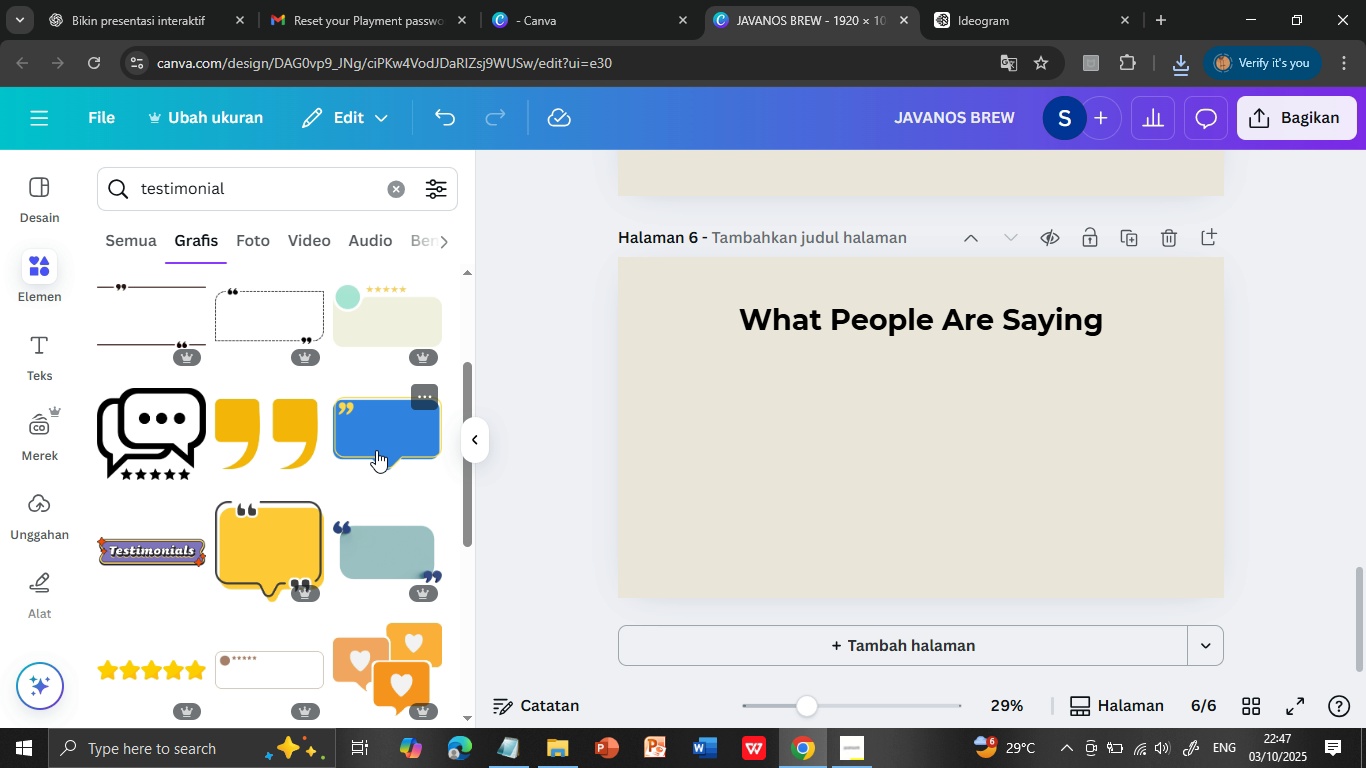 
left_click([367, 423])
 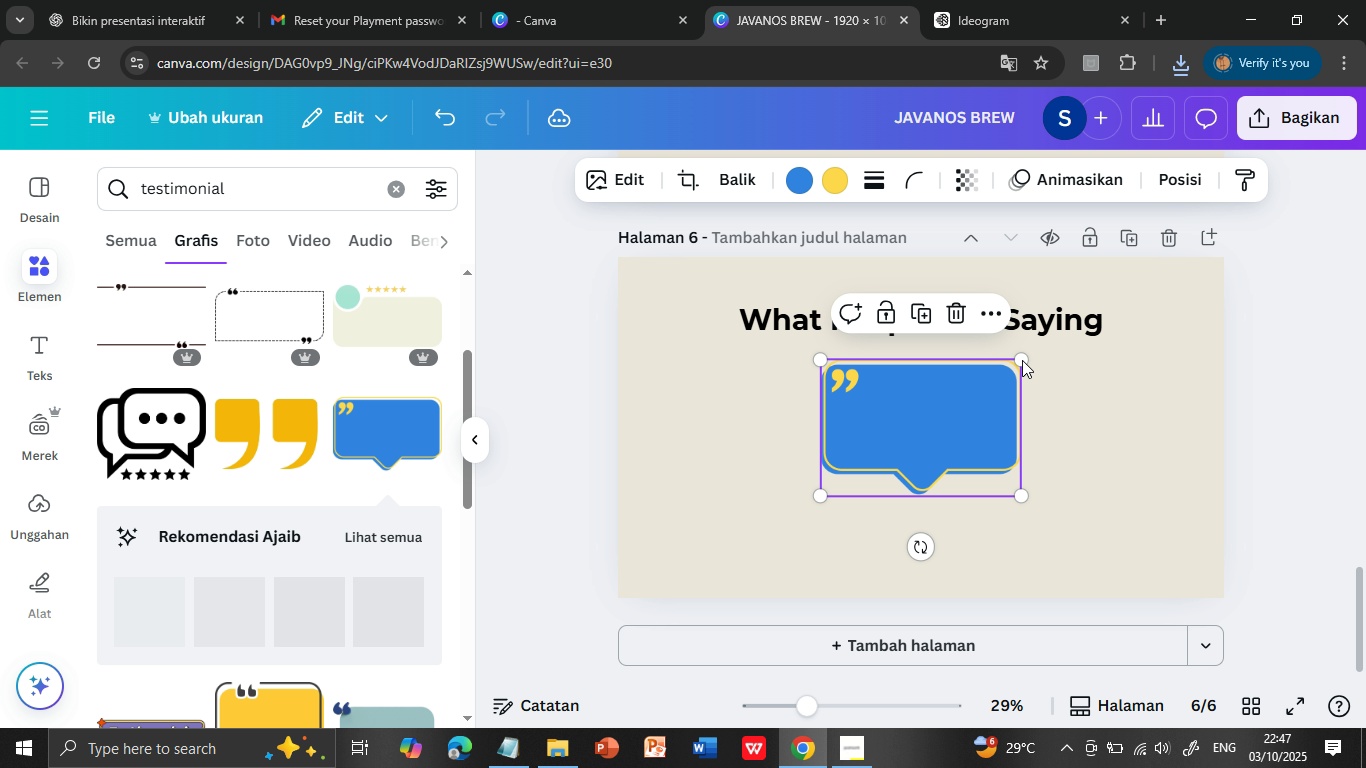 
left_click_drag(start_coordinate=[1025, 357], to_coordinate=[902, 406])
 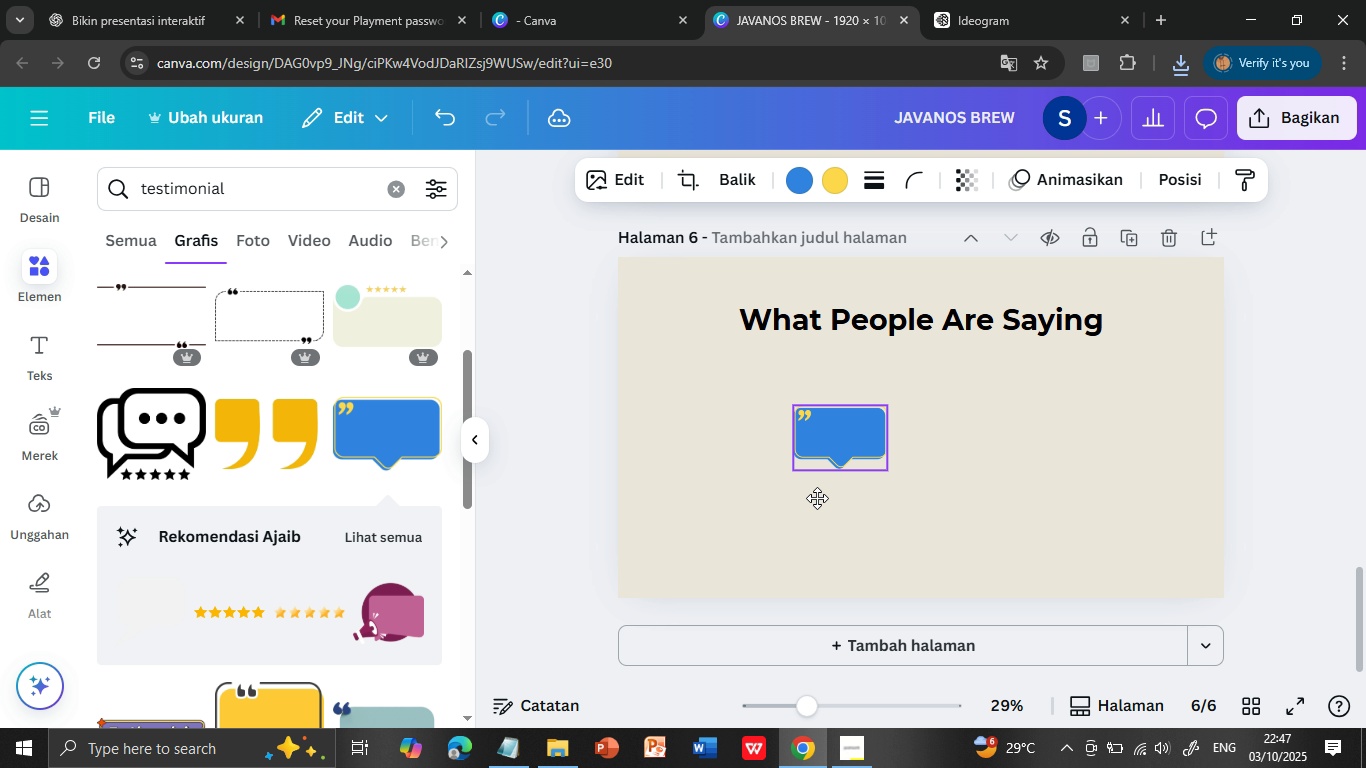 
left_click_drag(start_coordinate=[891, 549], to_coordinate=[763, 489])
 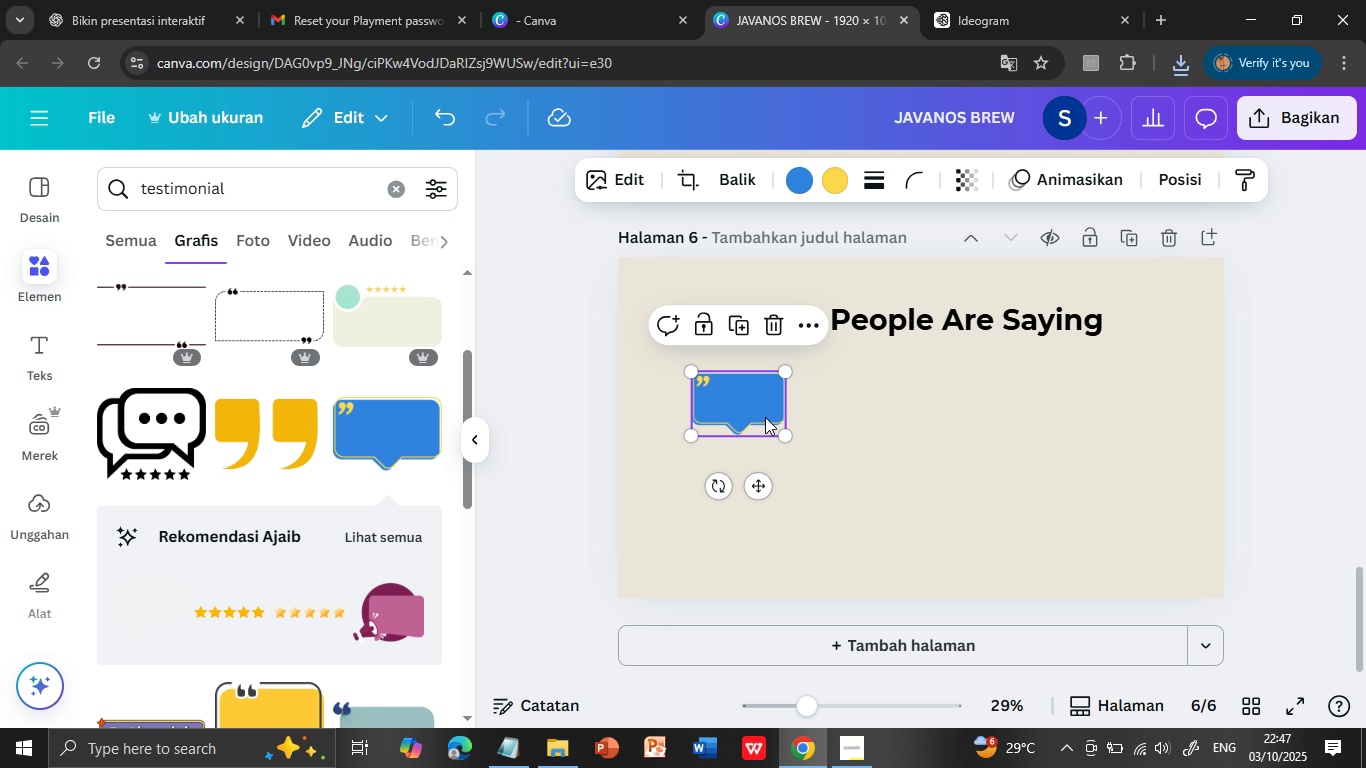 
left_click([765, 417])
 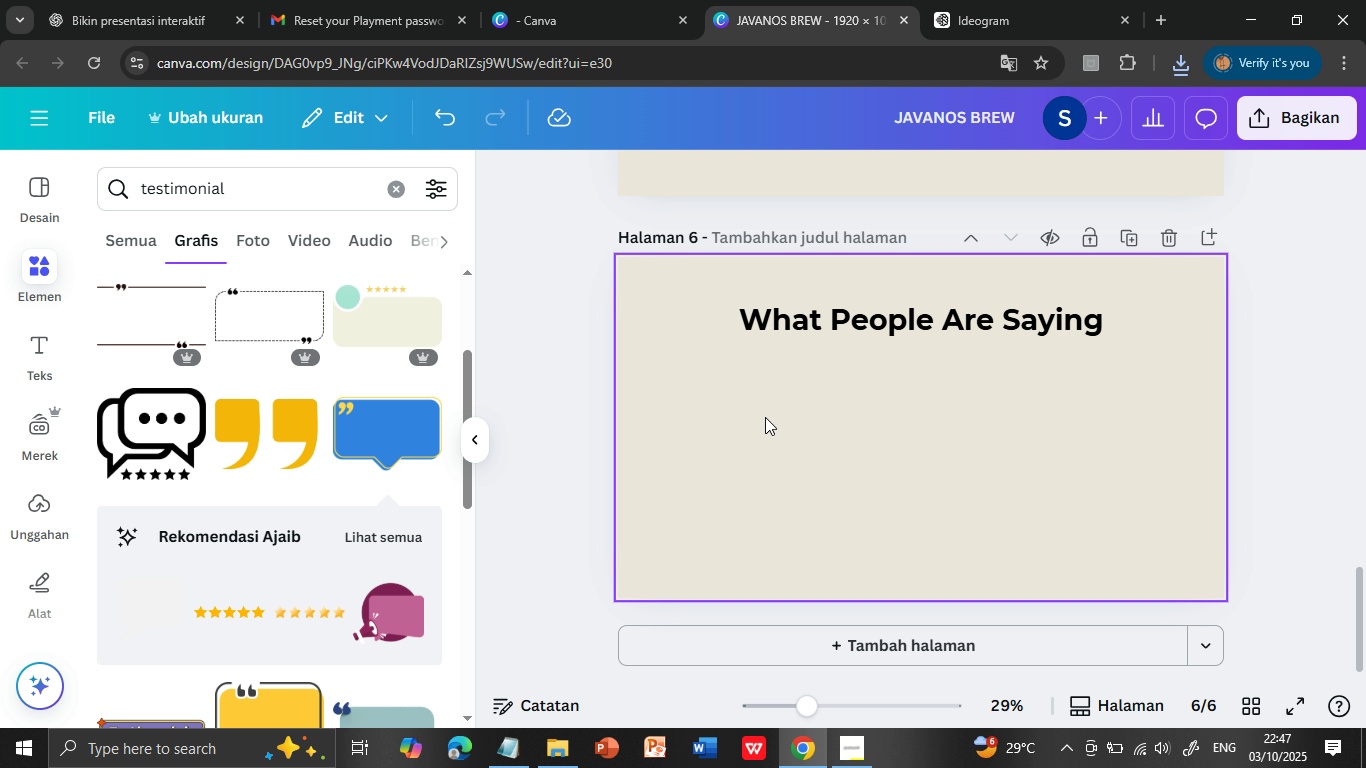 
key(Delete)
 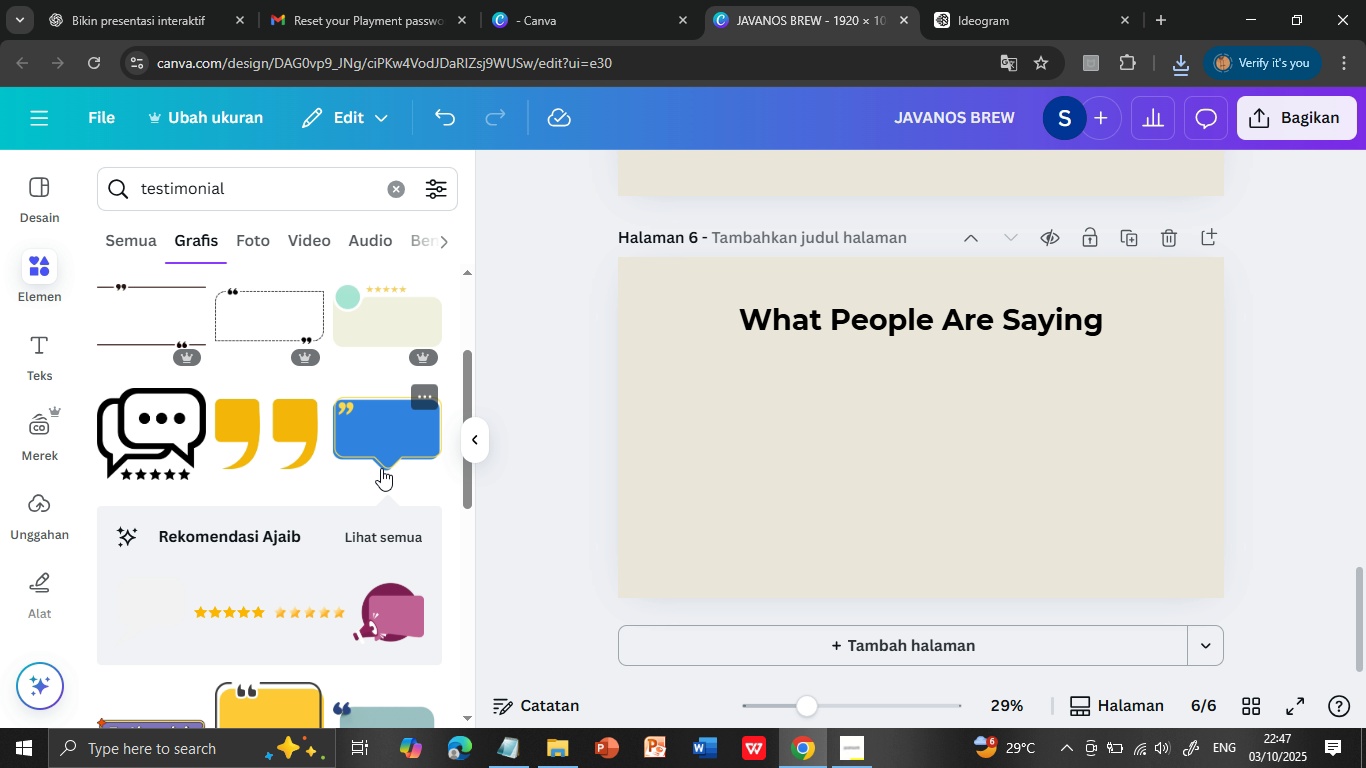 
scroll: coordinate [382, 485], scroll_direction: down, amount: 3.0
 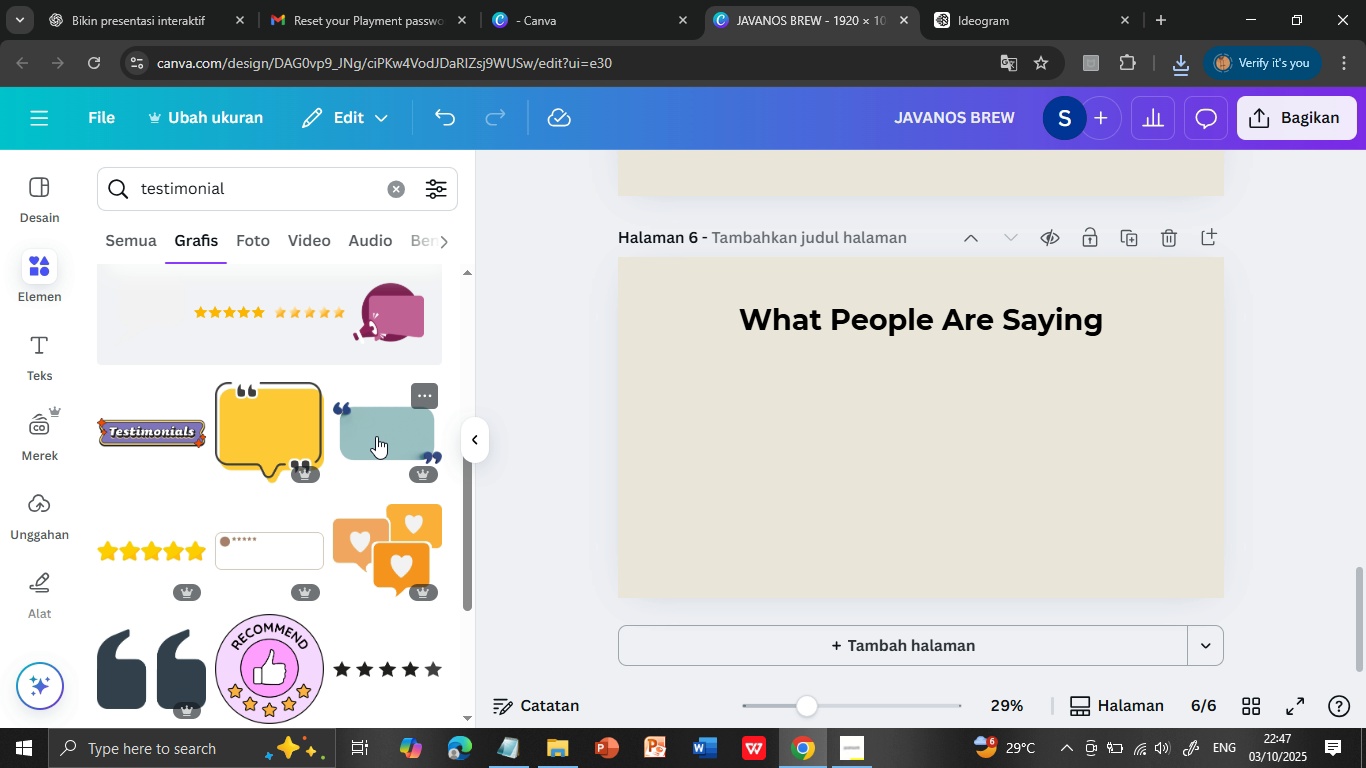 
left_click([376, 436])
 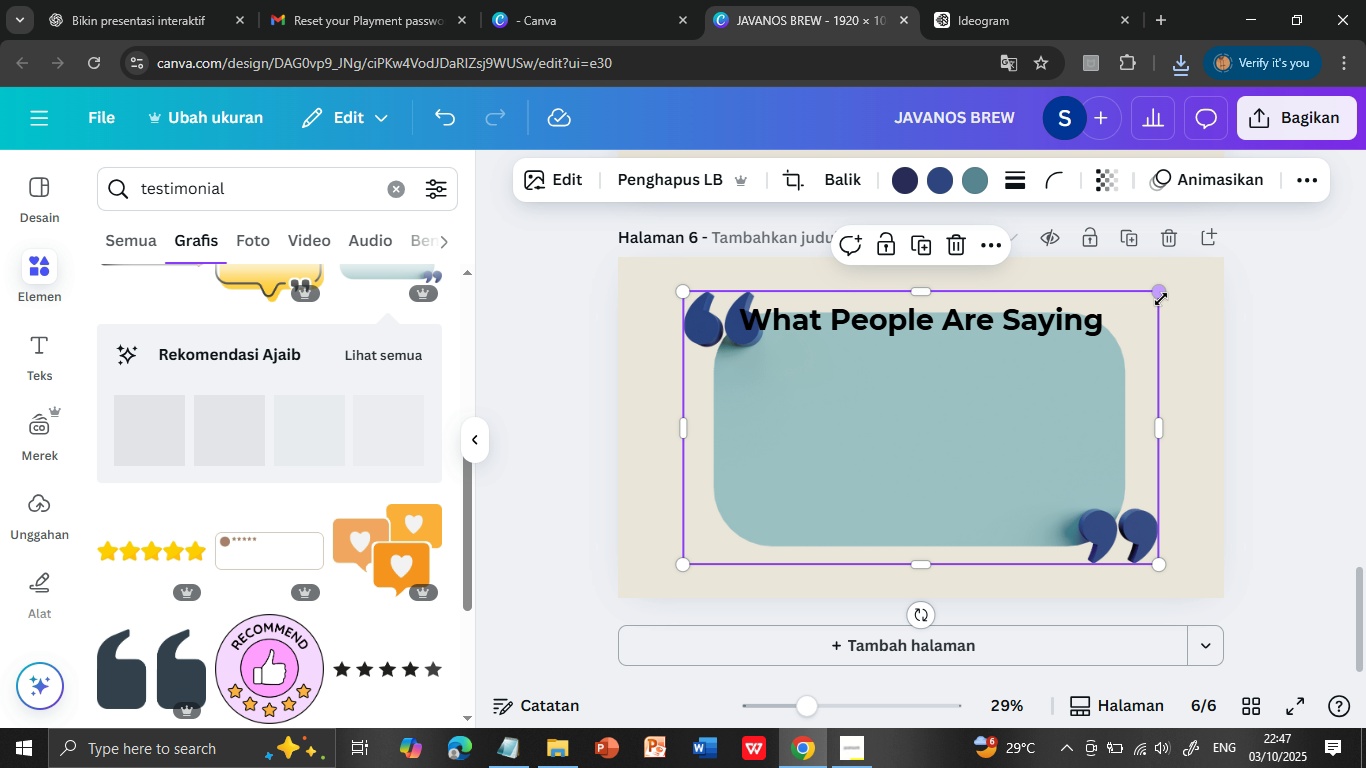 
left_click_drag(start_coordinate=[1161, 294], to_coordinate=[864, 456])
 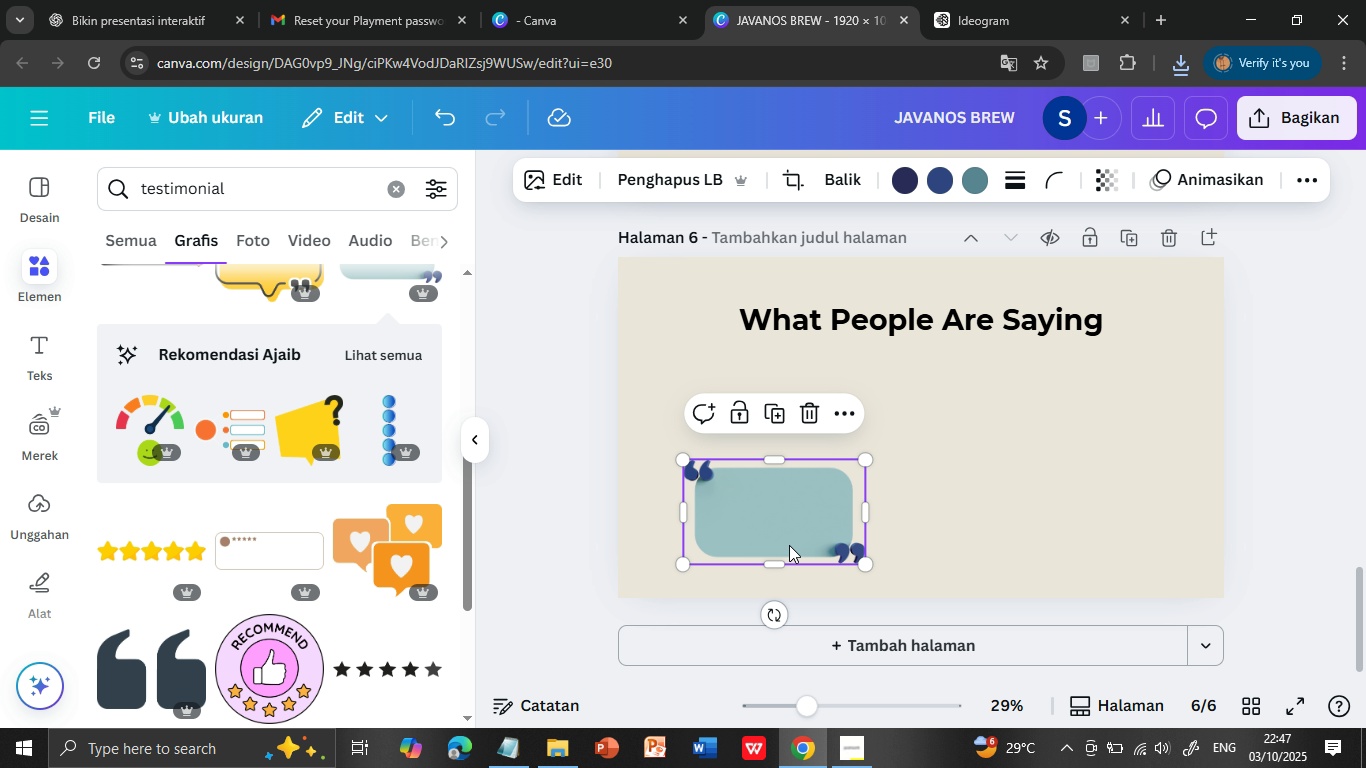 
left_click_drag(start_coordinate=[789, 545], to_coordinate=[798, 476])
 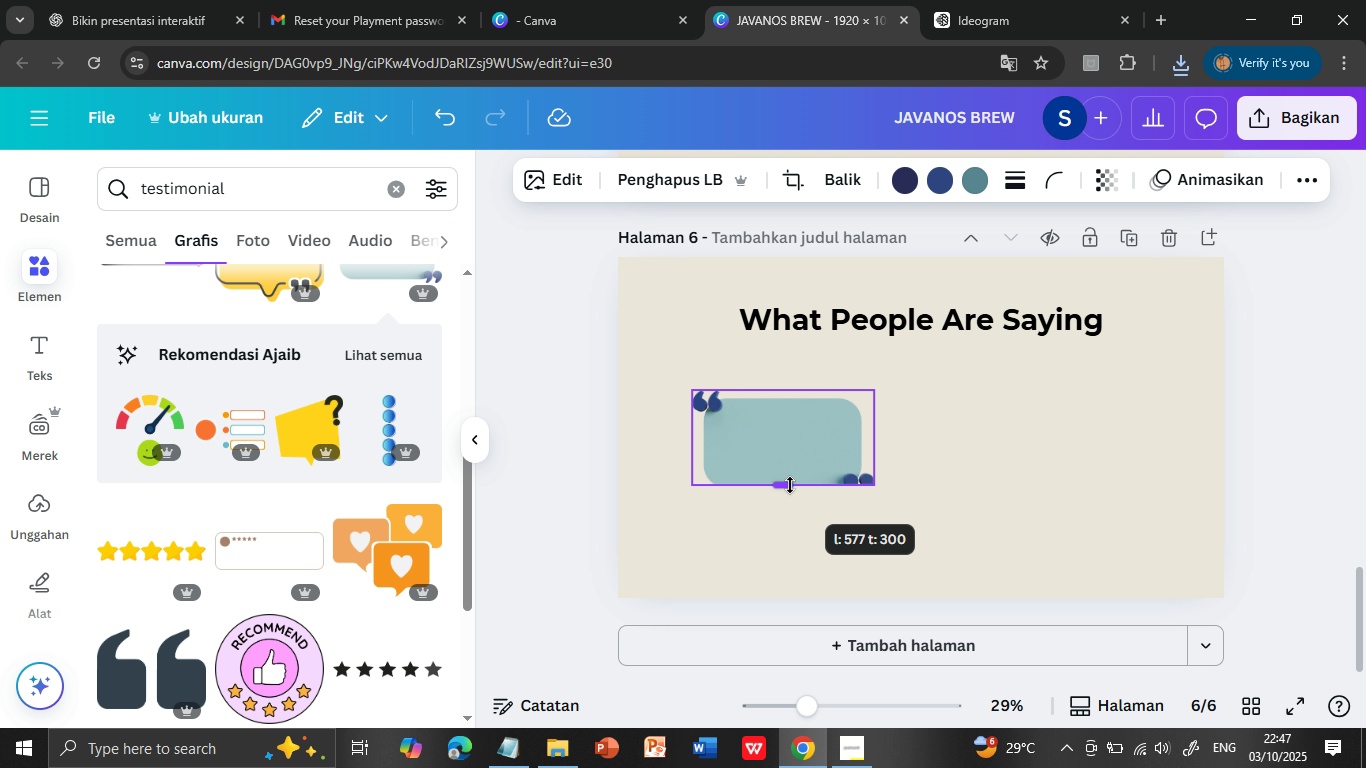 
mouse_move([769, 493])
 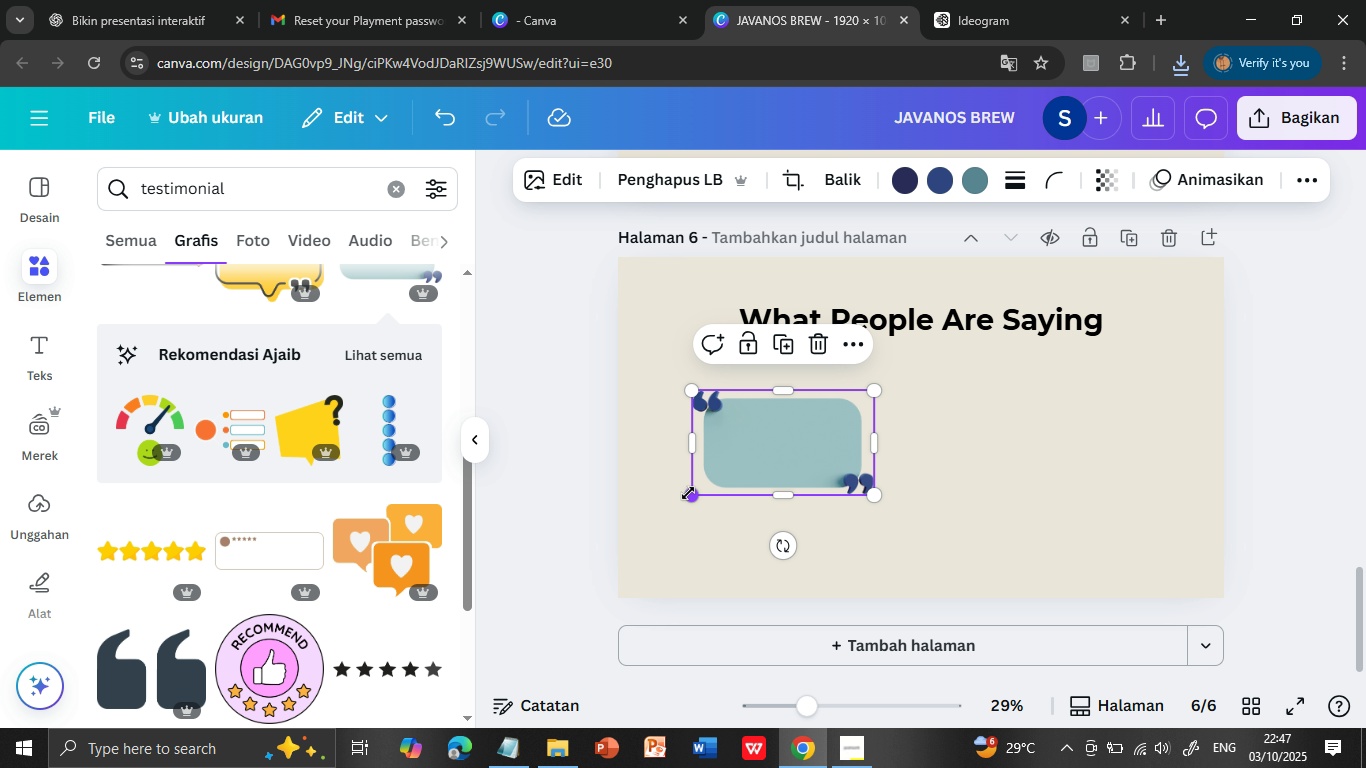 
left_click_drag(start_coordinate=[688, 493], to_coordinate=[723, 473])
 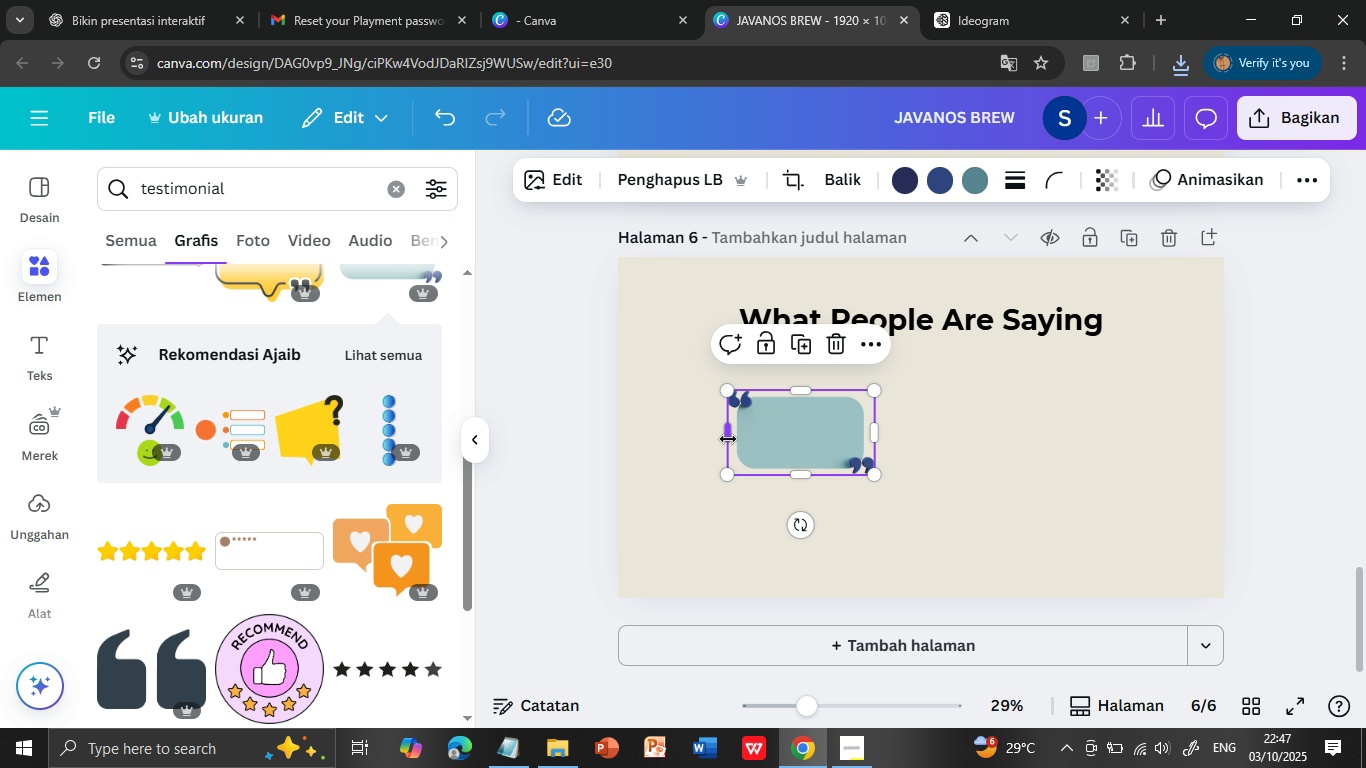 
left_click_drag(start_coordinate=[727, 435], to_coordinate=[704, 435])
 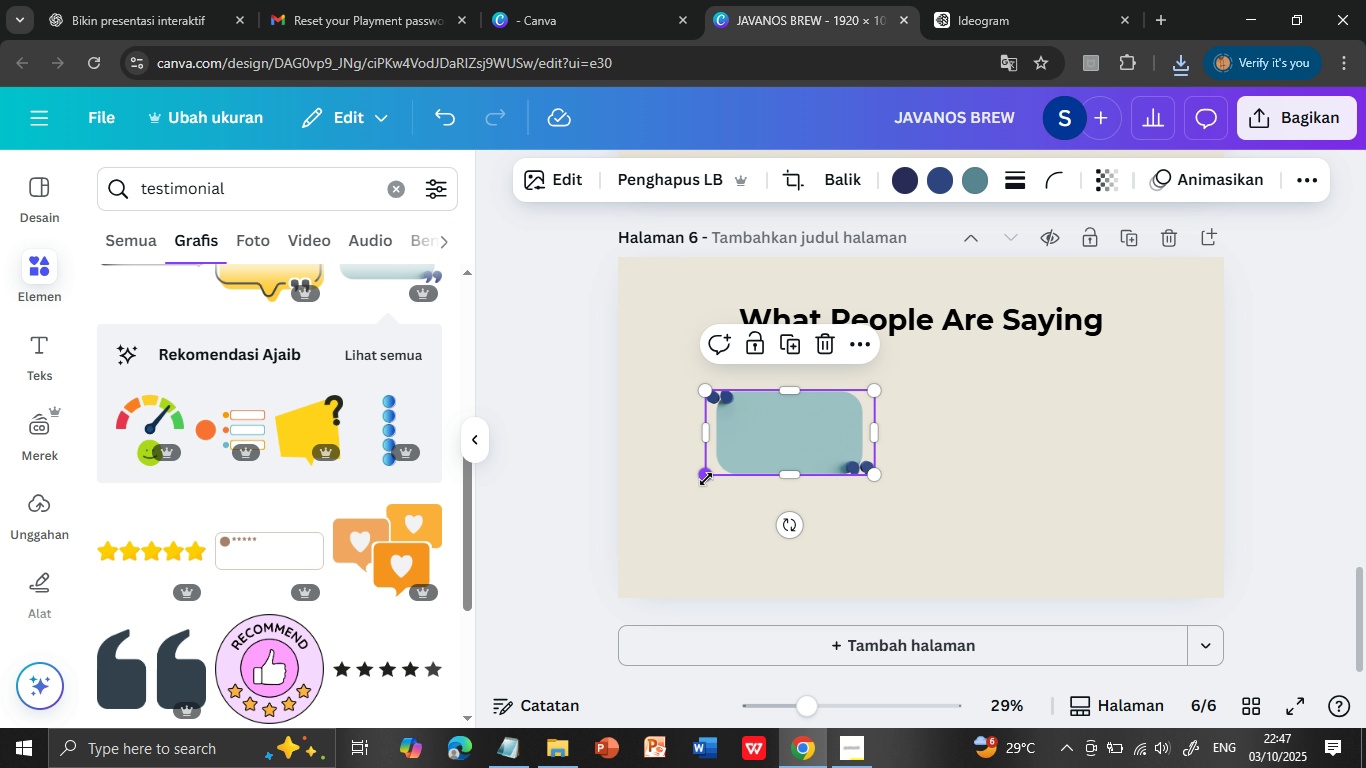 
left_click_drag(start_coordinate=[706, 479], to_coordinate=[738, 455])
 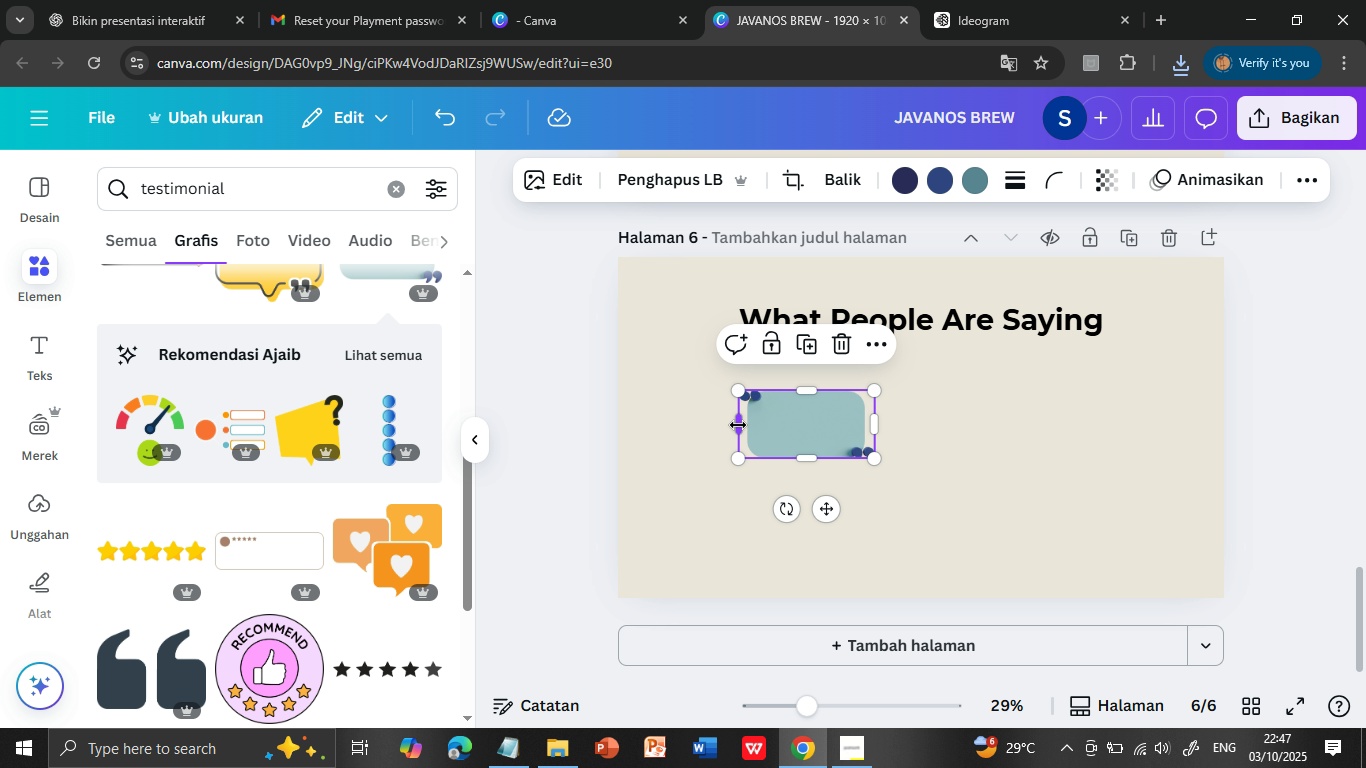 
left_click_drag(start_coordinate=[739, 425], to_coordinate=[707, 426])
 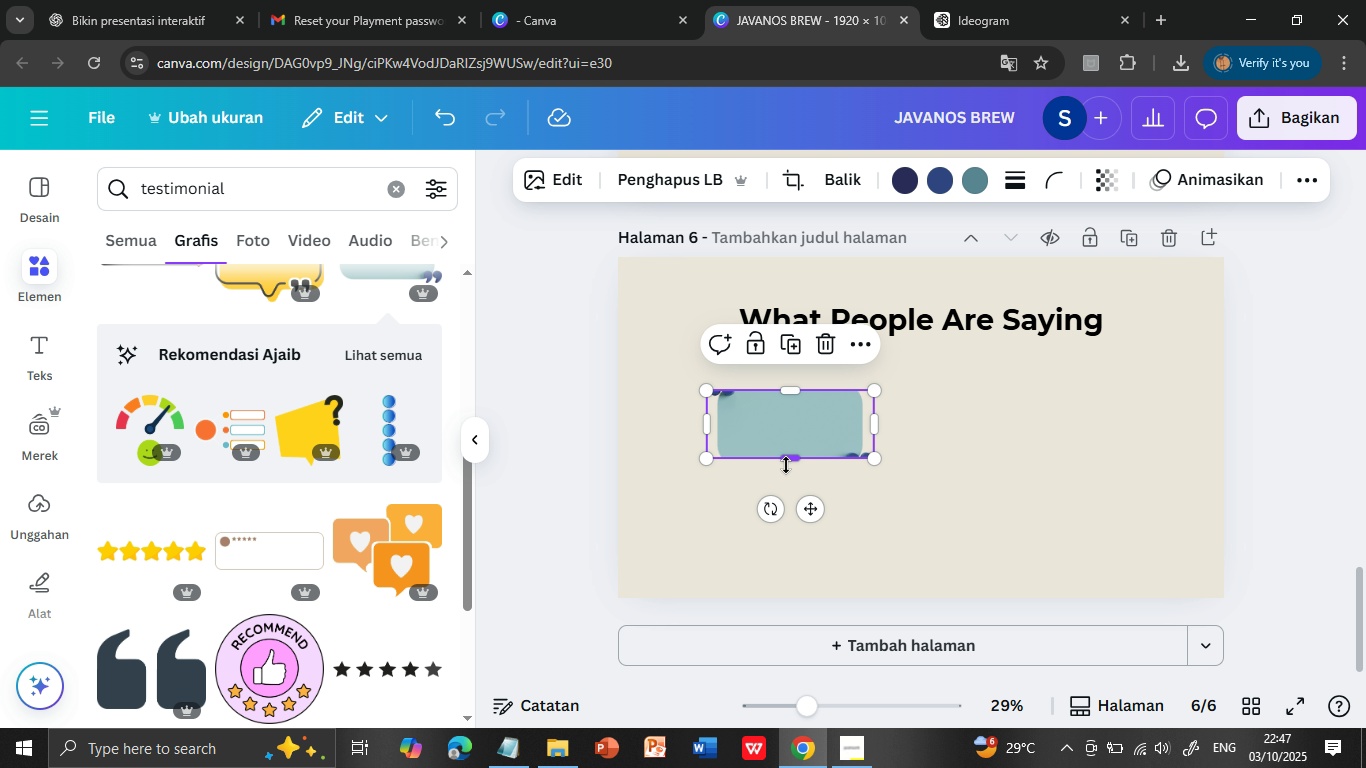 
left_click_drag(start_coordinate=[788, 458], to_coordinate=[789, 470])
 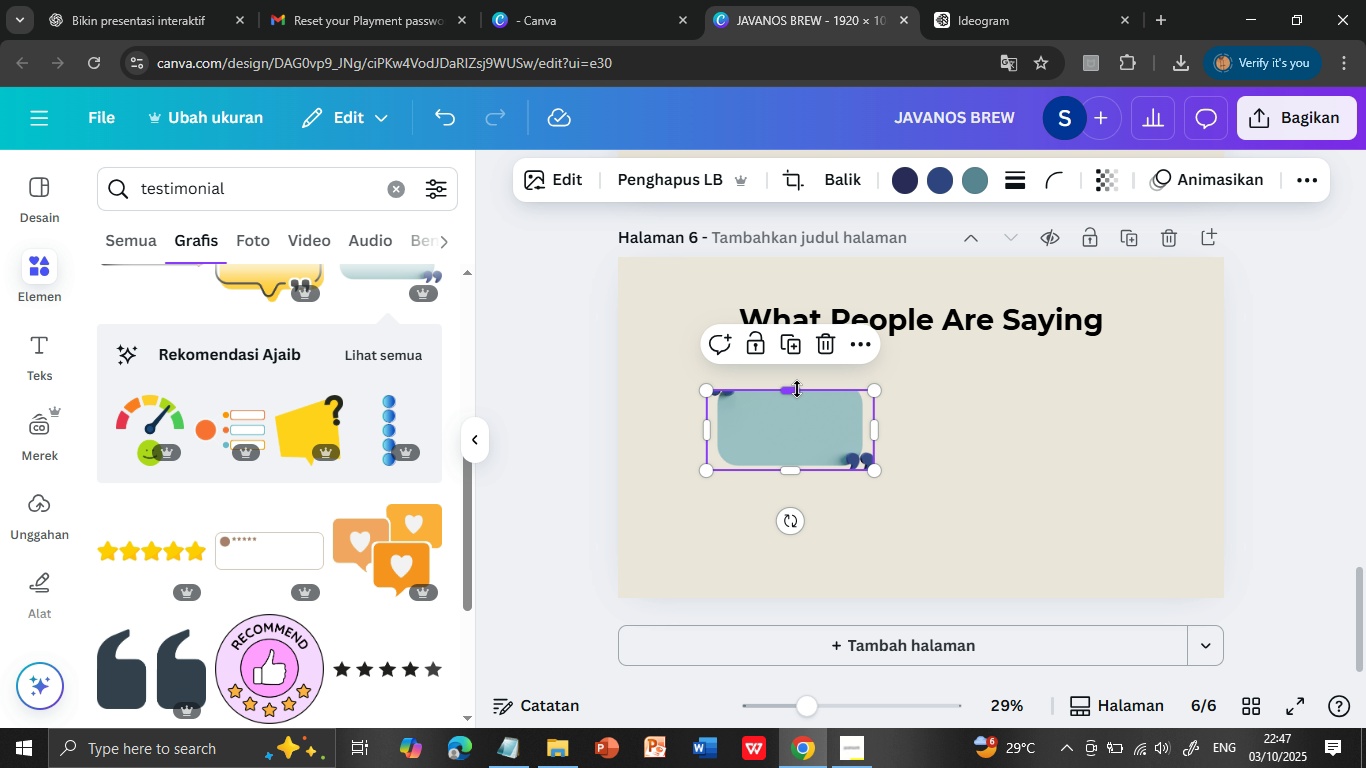 
left_click_drag(start_coordinate=[797, 389], to_coordinate=[795, 376])
 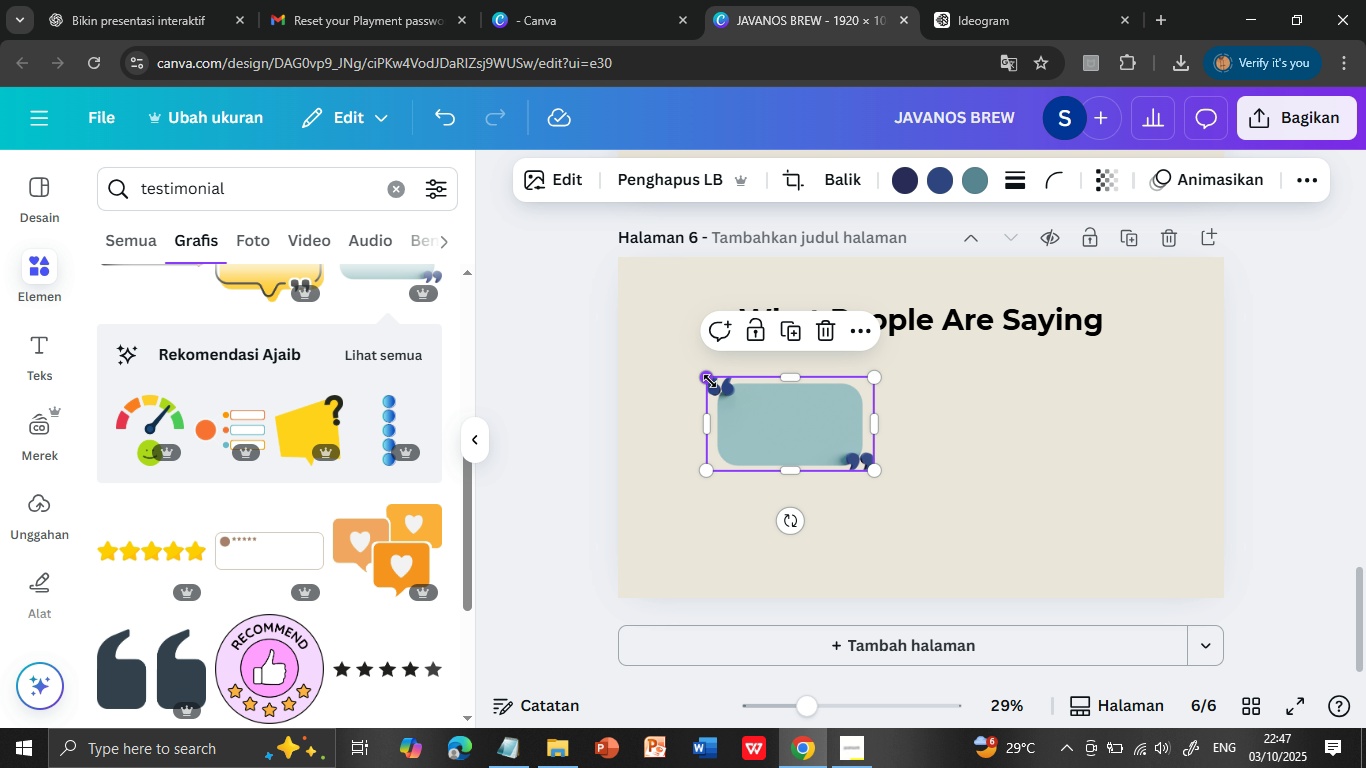 
left_click_drag(start_coordinate=[710, 381], to_coordinate=[738, 403])
 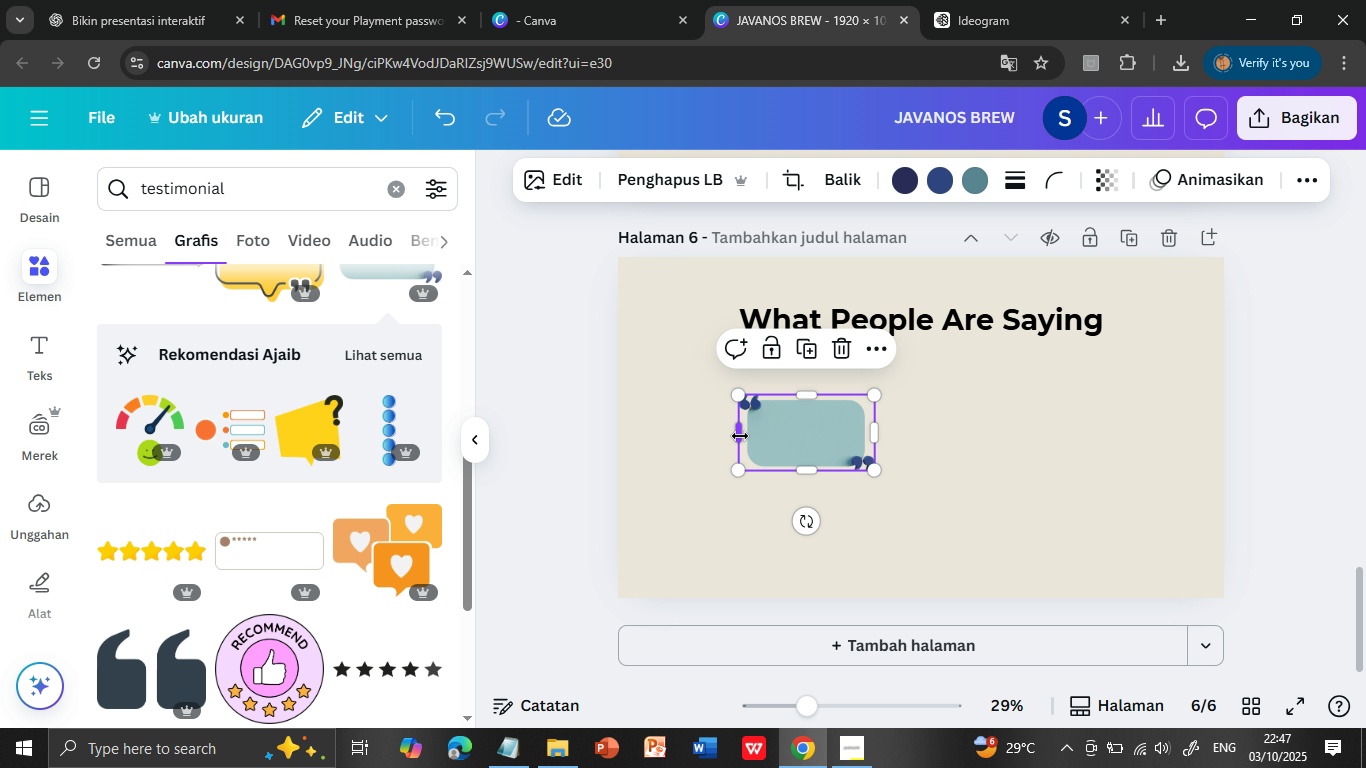 
left_click_drag(start_coordinate=[740, 436], to_coordinate=[720, 434])
 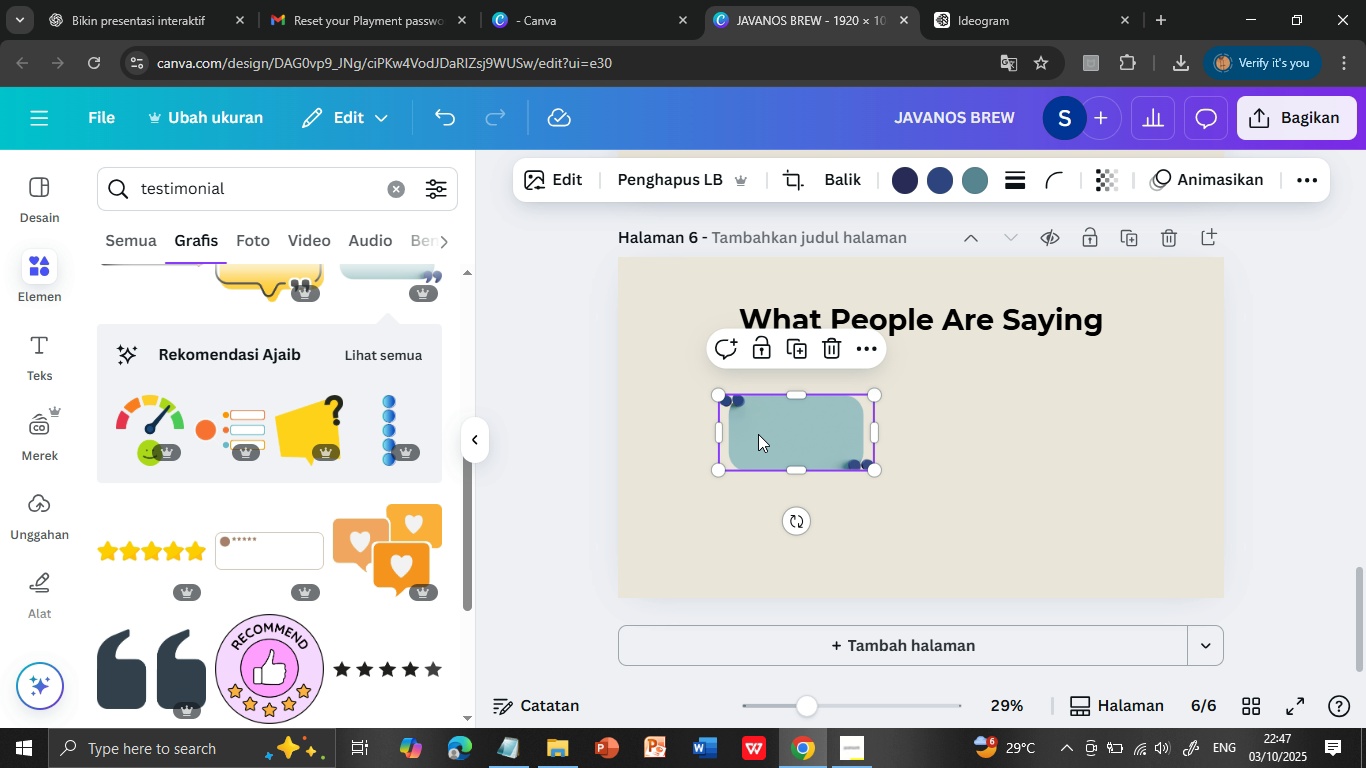 
left_click([758, 434])
 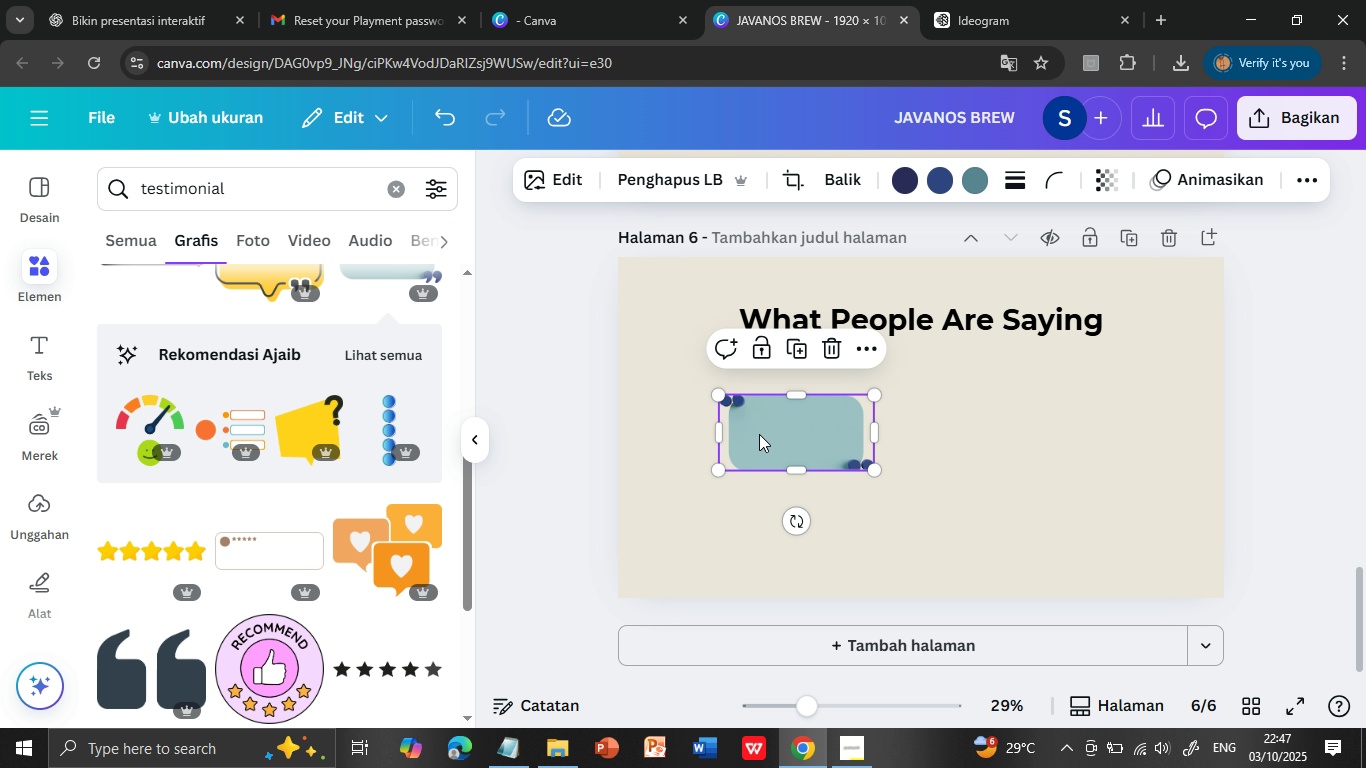 
key(Delete)
 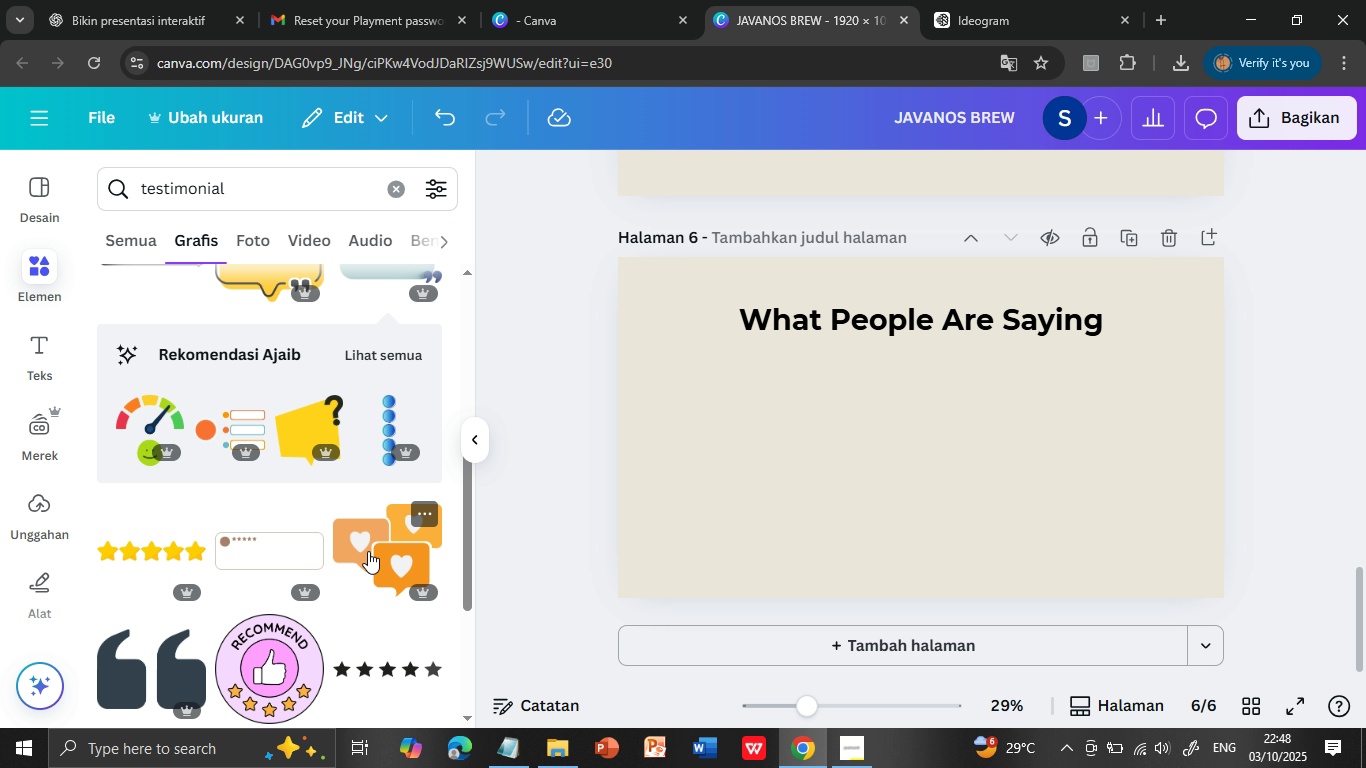 
scroll: coordinate [346, 563], scroll_direction: down, amount: 7.0
 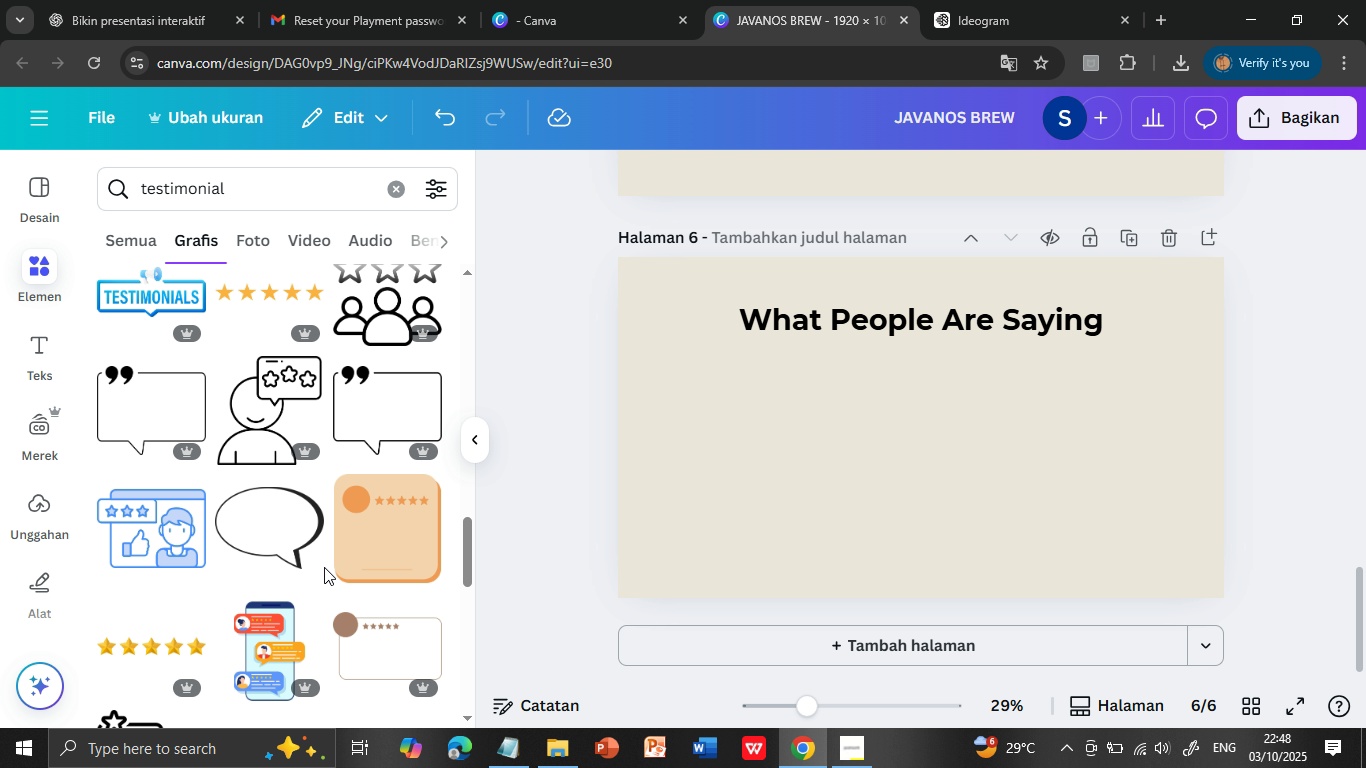 
left_click([135, 405])
 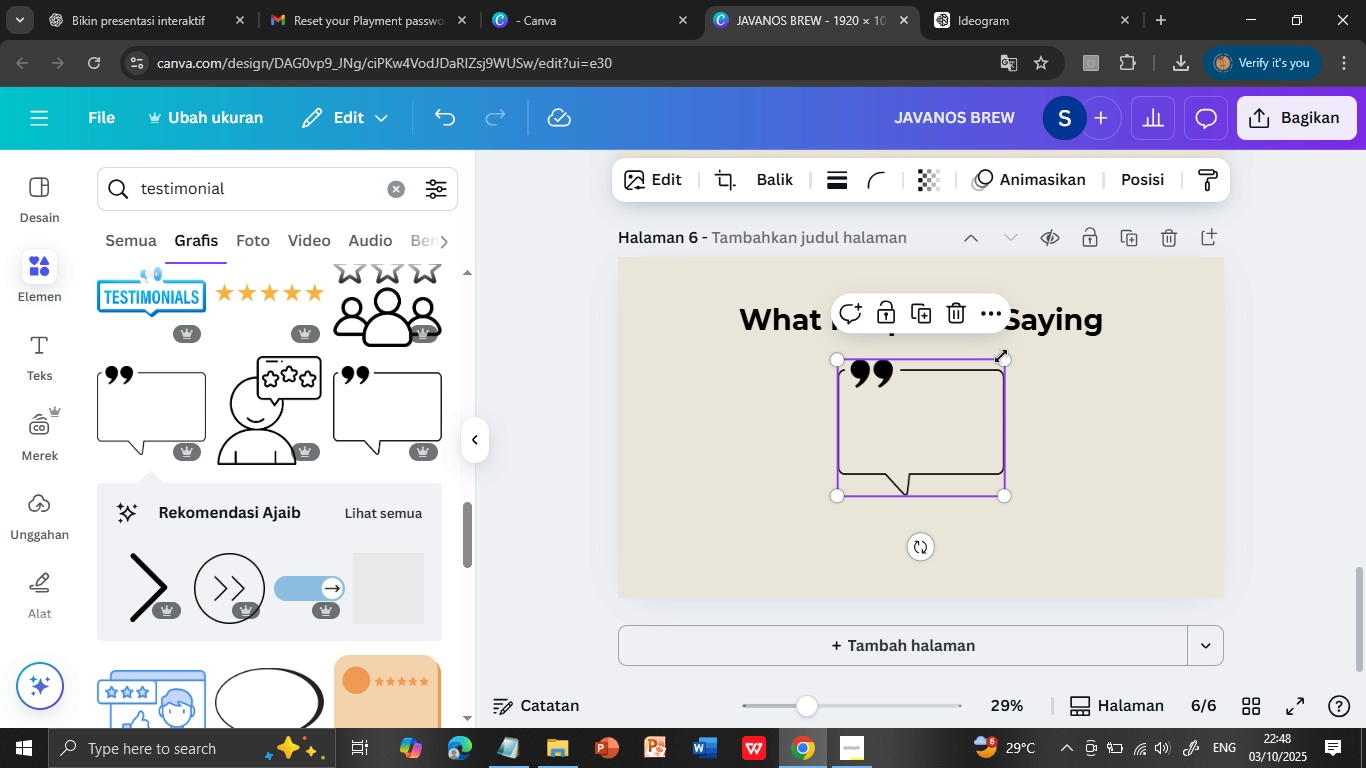 
left_click_drag(start_coordinate=[1001, 354], to_coordinate=[915, 418])
 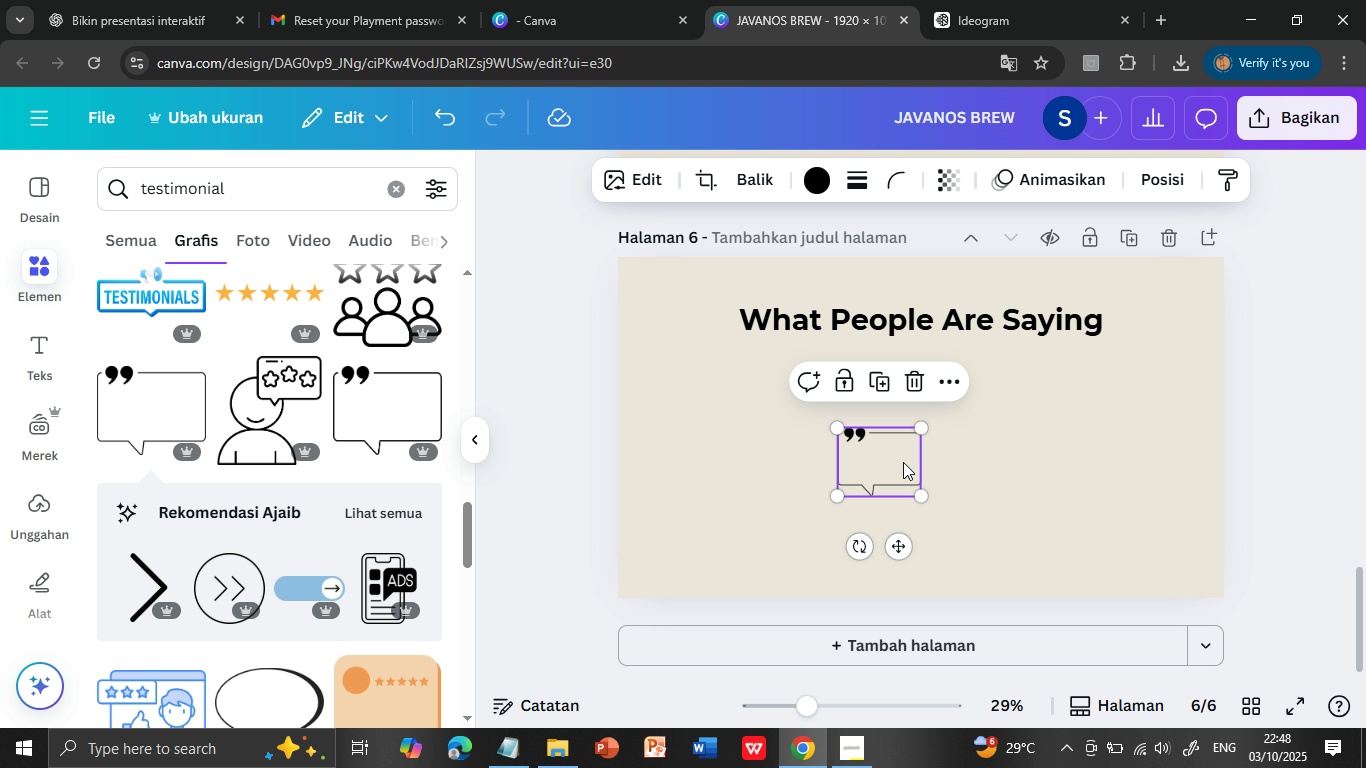 
left_click([903, 462])
 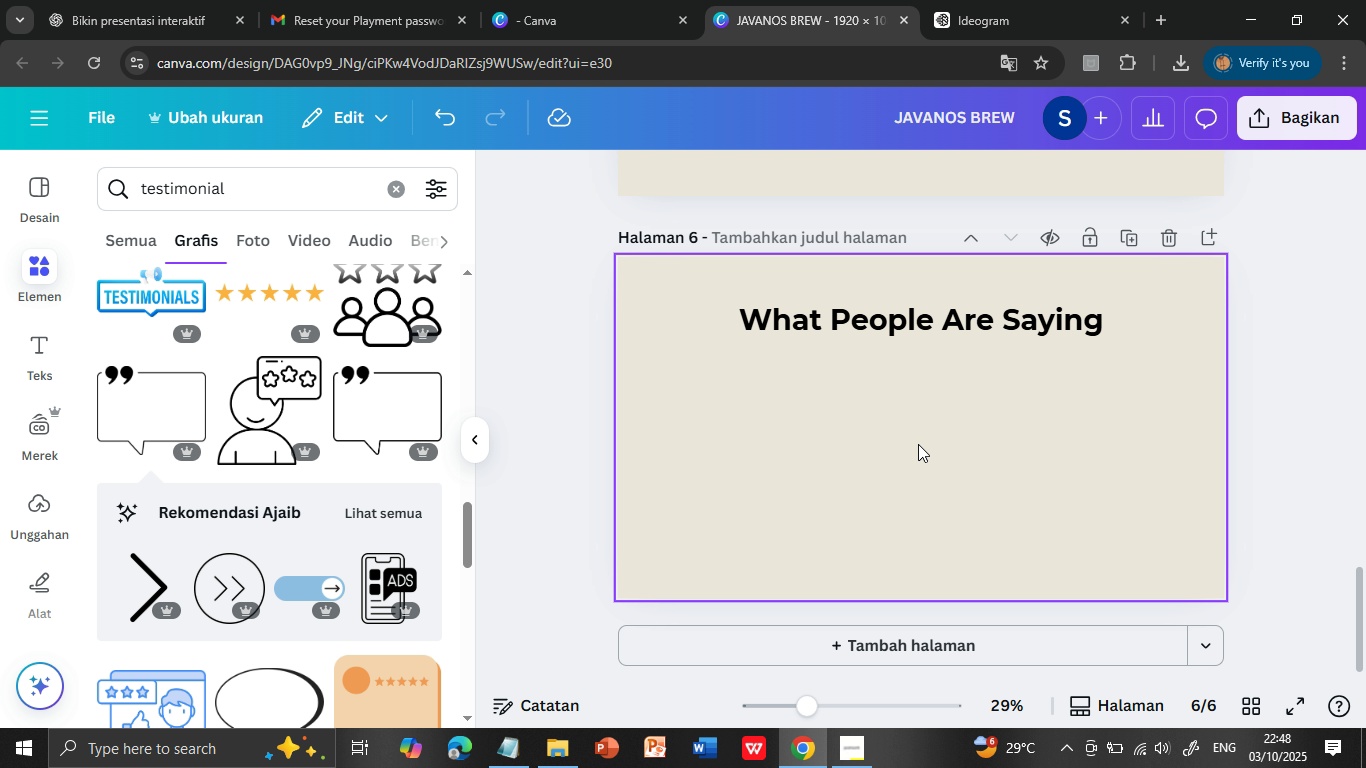 
key(Delete)
 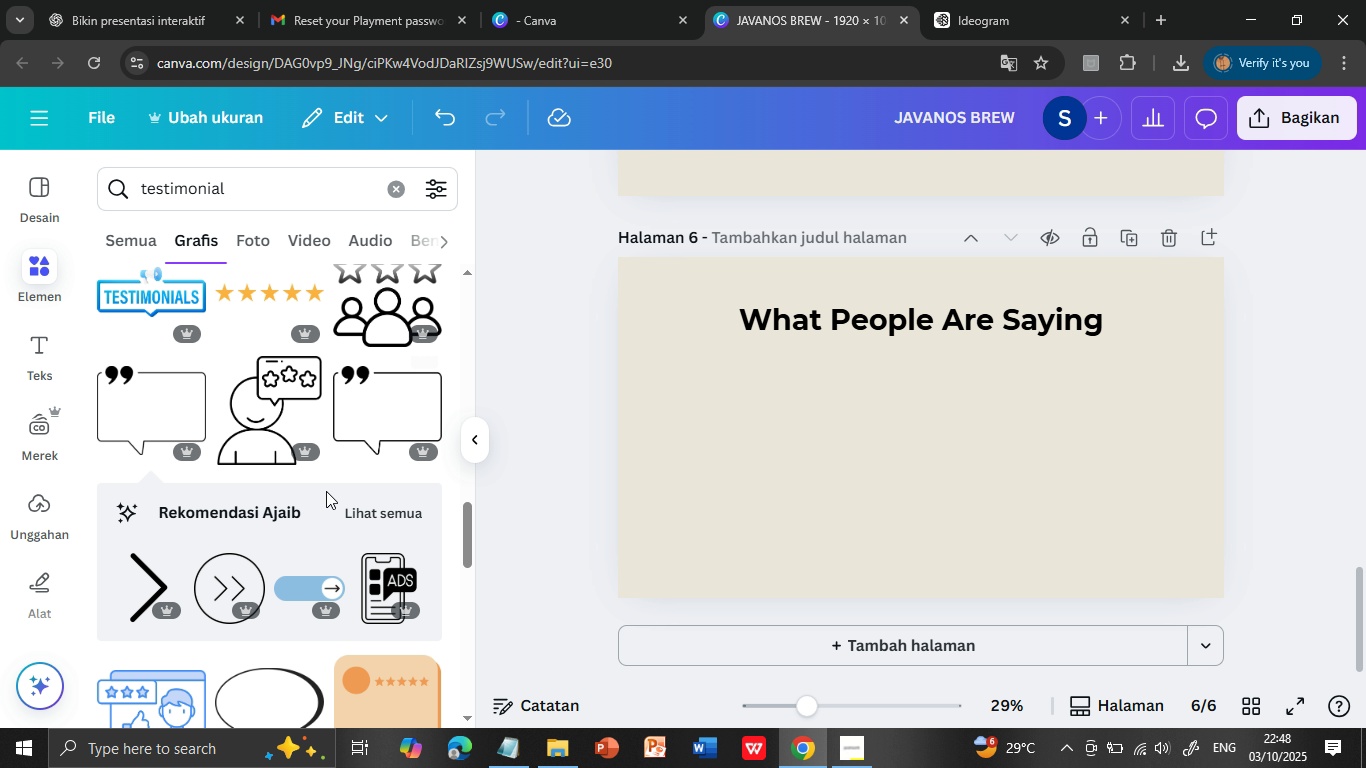 
scroll: coordinate [326, 491], scroll_direction: up, amount: 12.0
 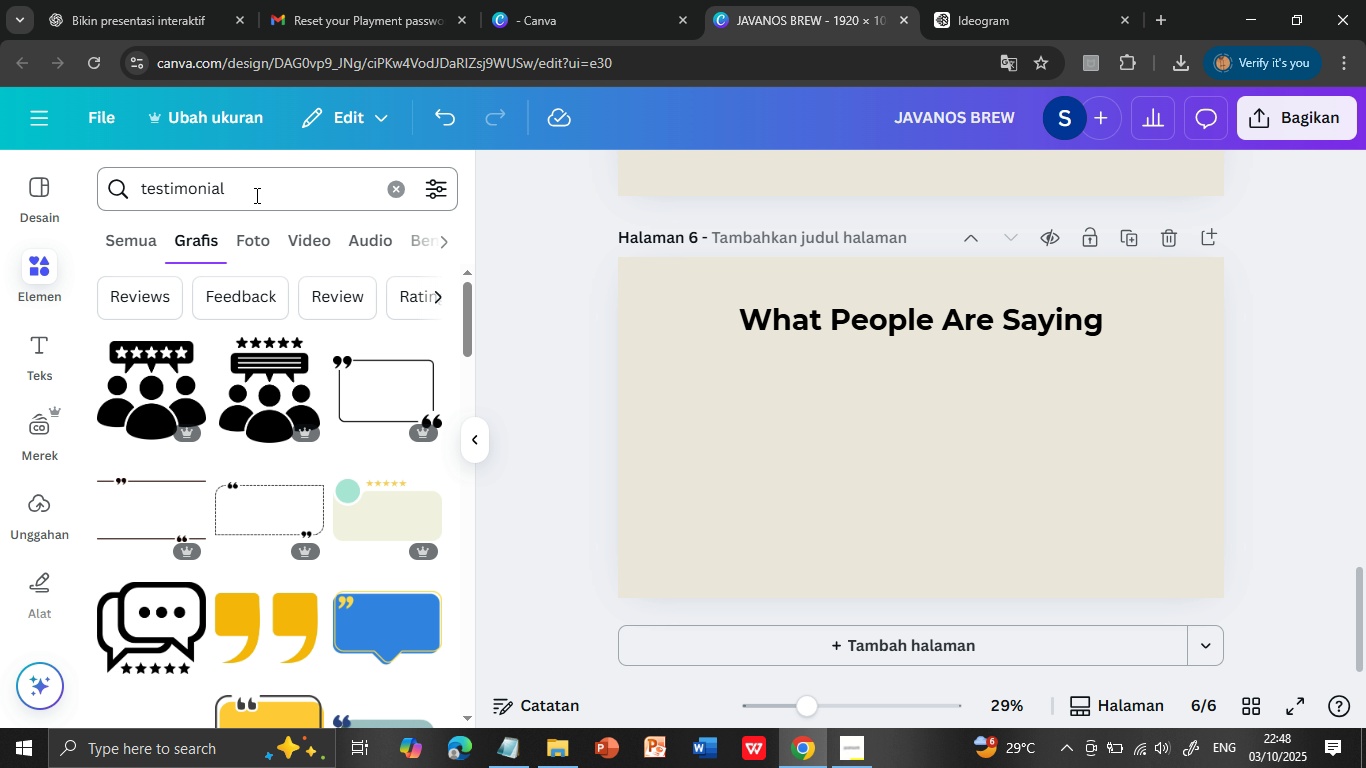 
double_click([256, 191])
 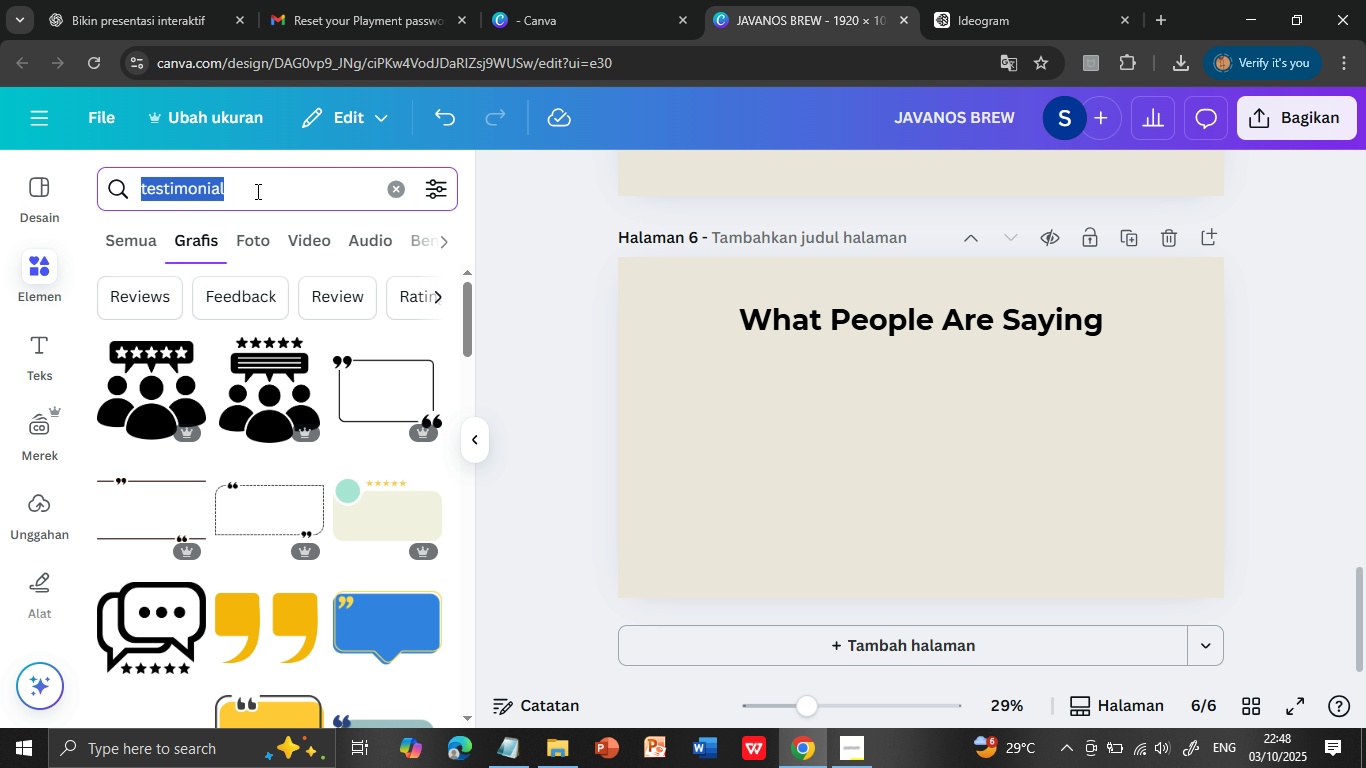 
triple_click([256, 191])
 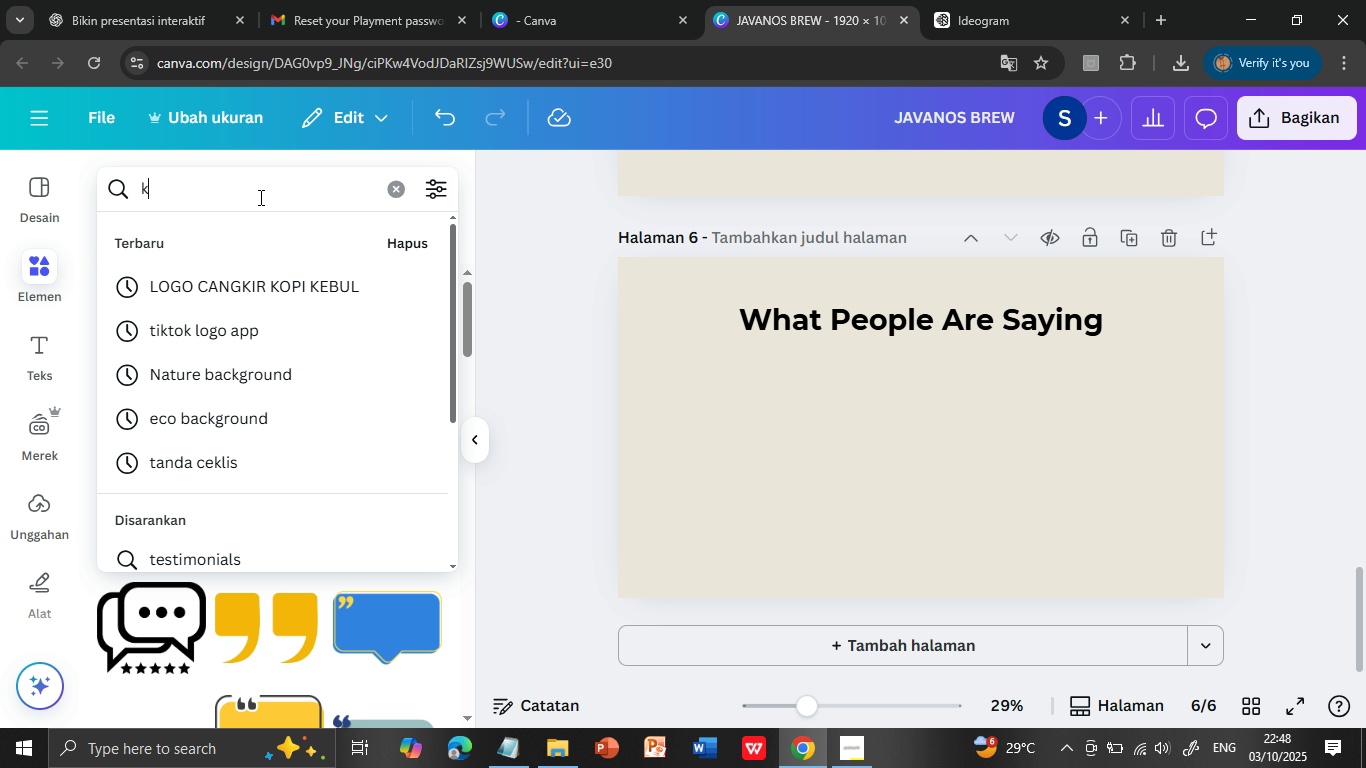 
hold_key(key=K, duration=0.75)
 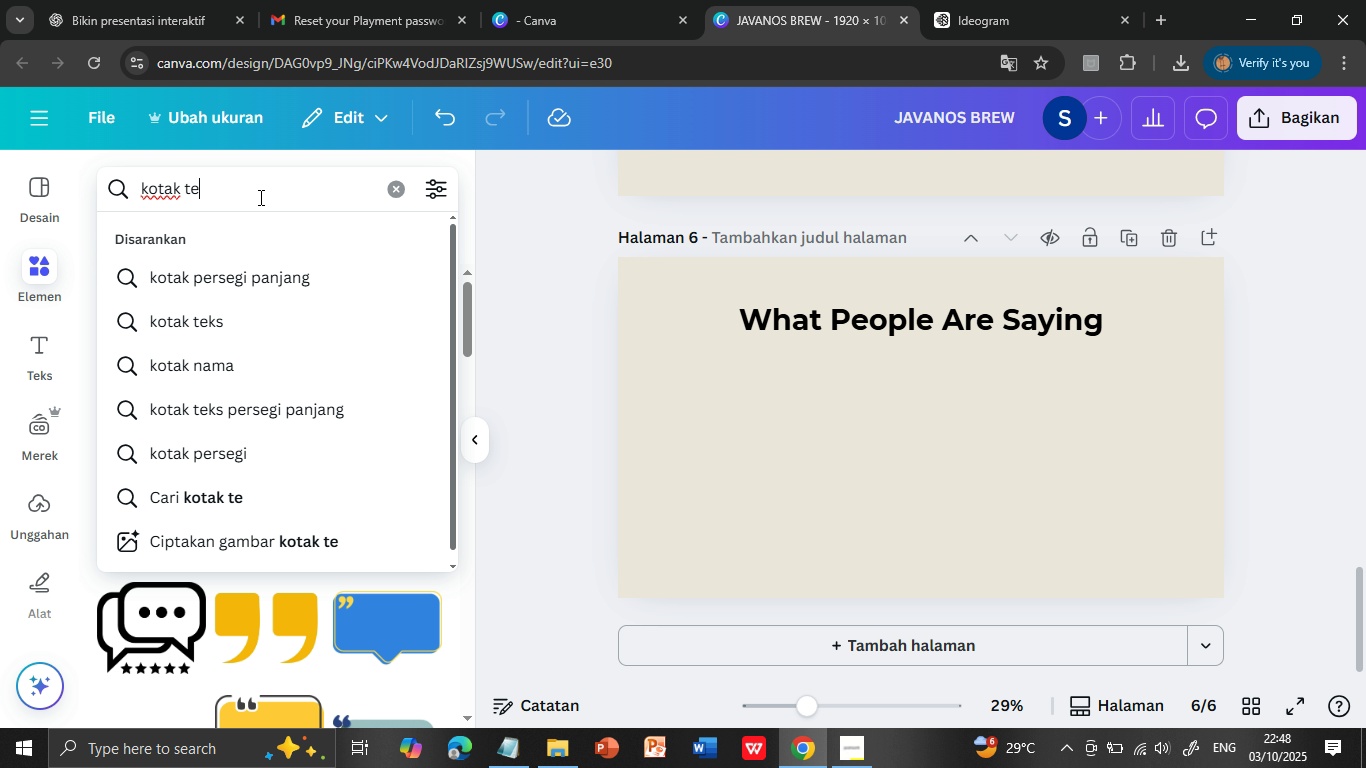 
type(ota testimoni)
 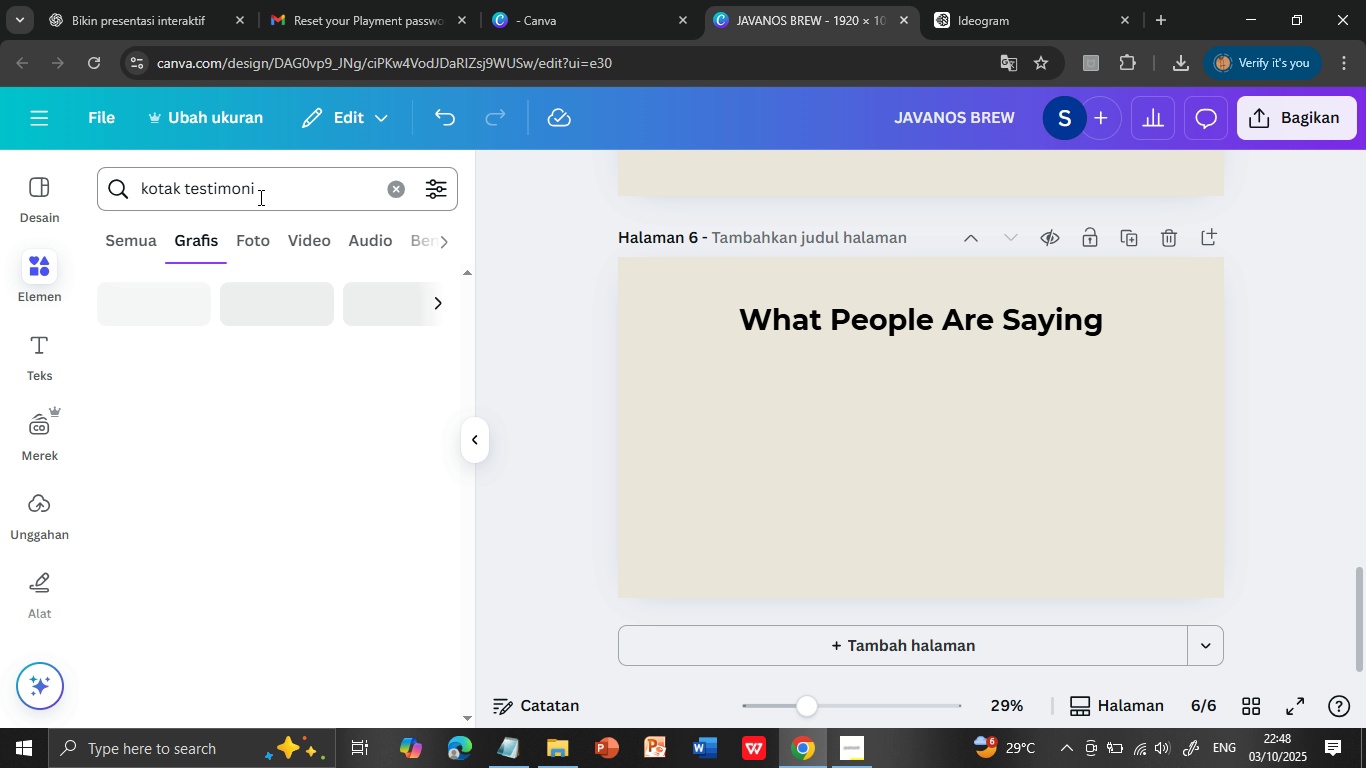 
scroll: coordinate [366, 532], scroll_direction: down, amount: 6.0
 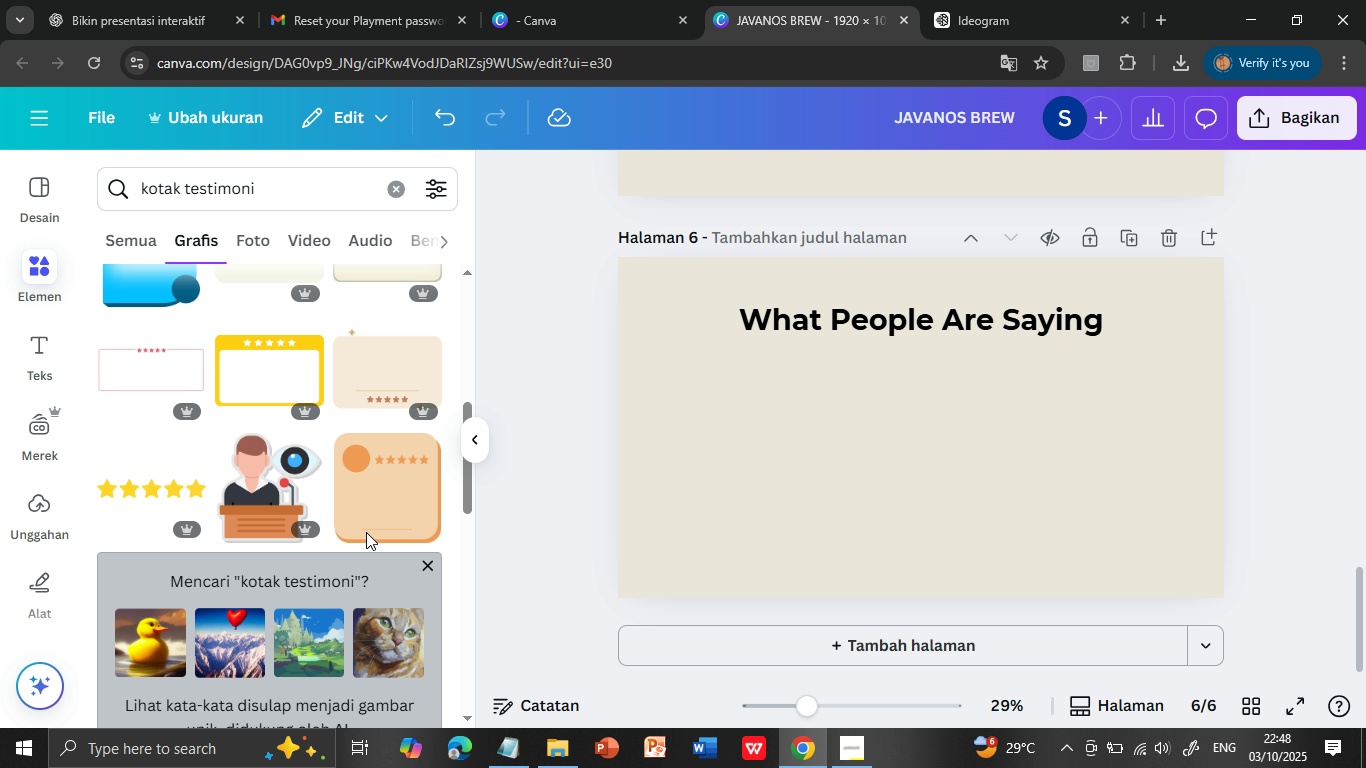 
scroll: coordinate [366, 532], scroll_direction: up, amount: 1.0
 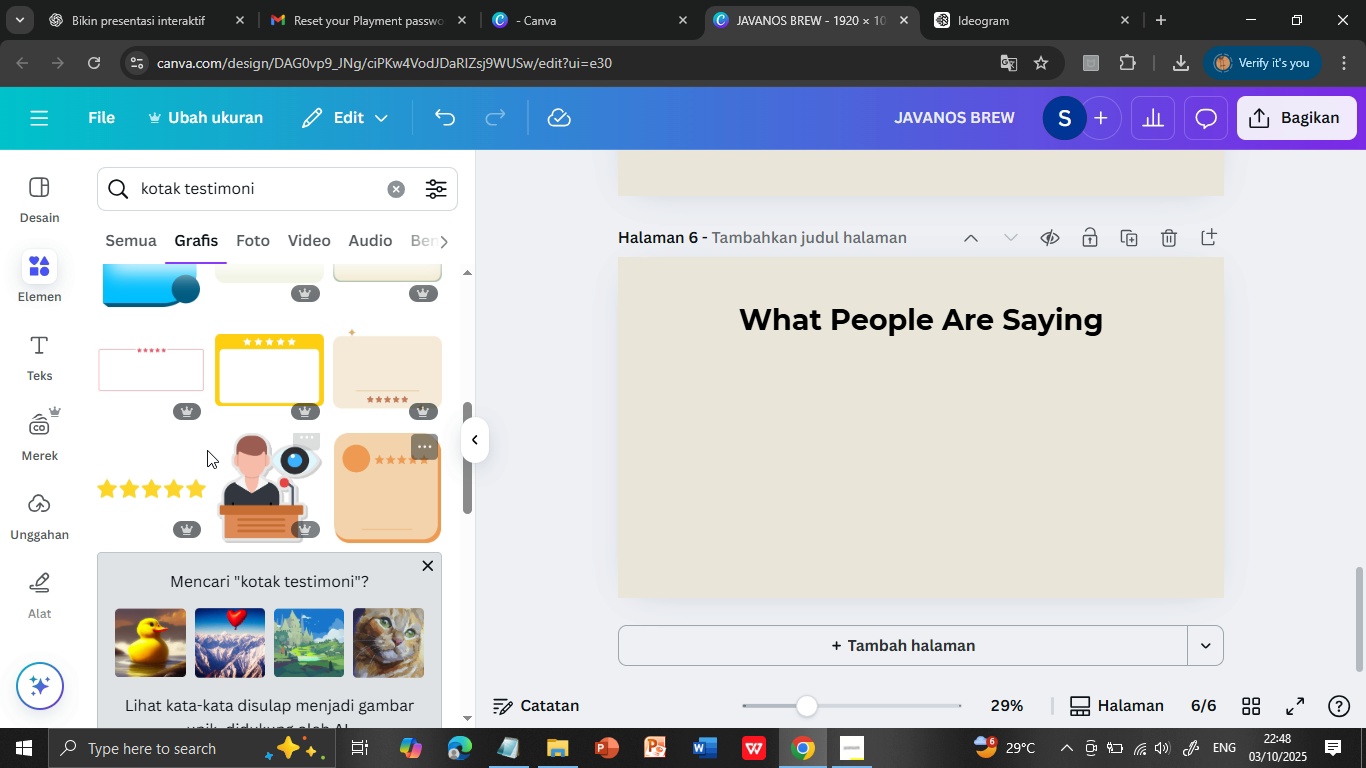 
left_click([156, 365])
 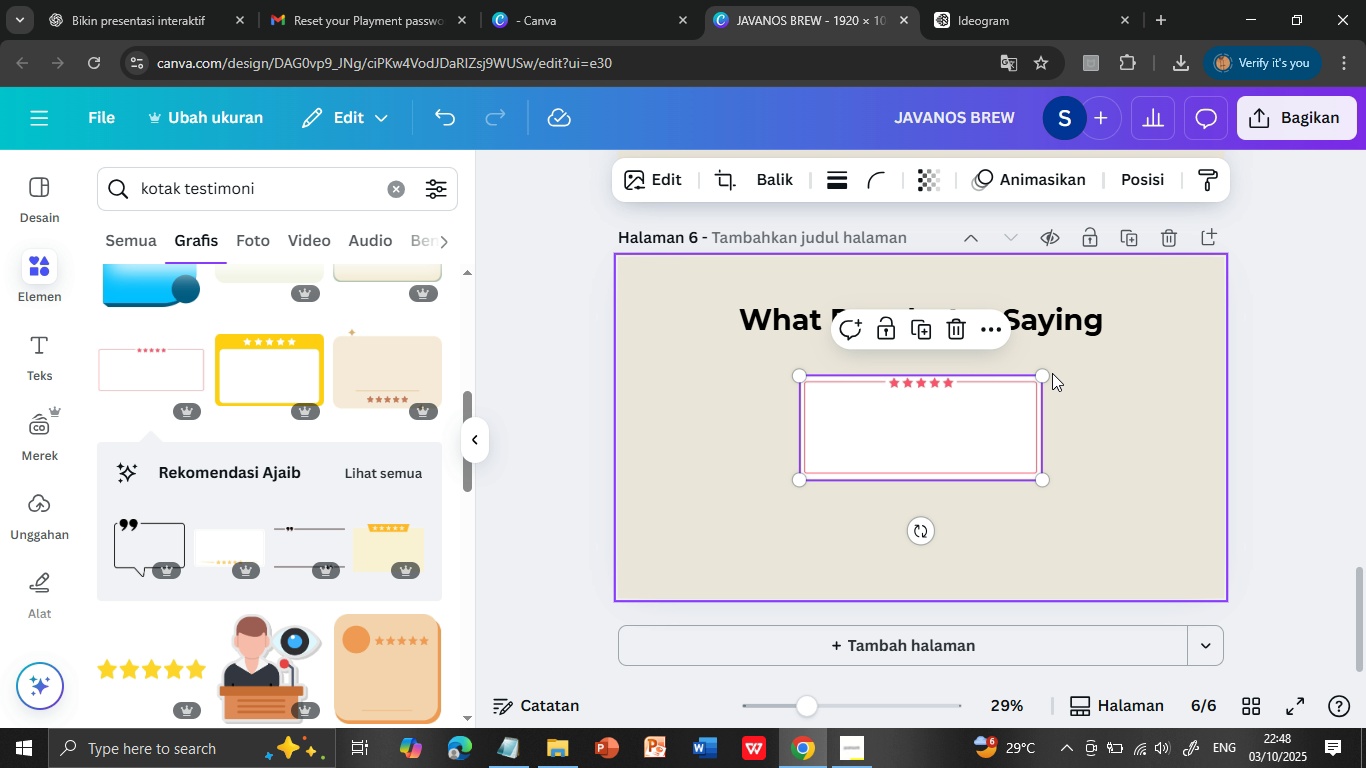 
left_click_drag(start_coordinate=[1040, 374], to_coordinate=[942, 412])
 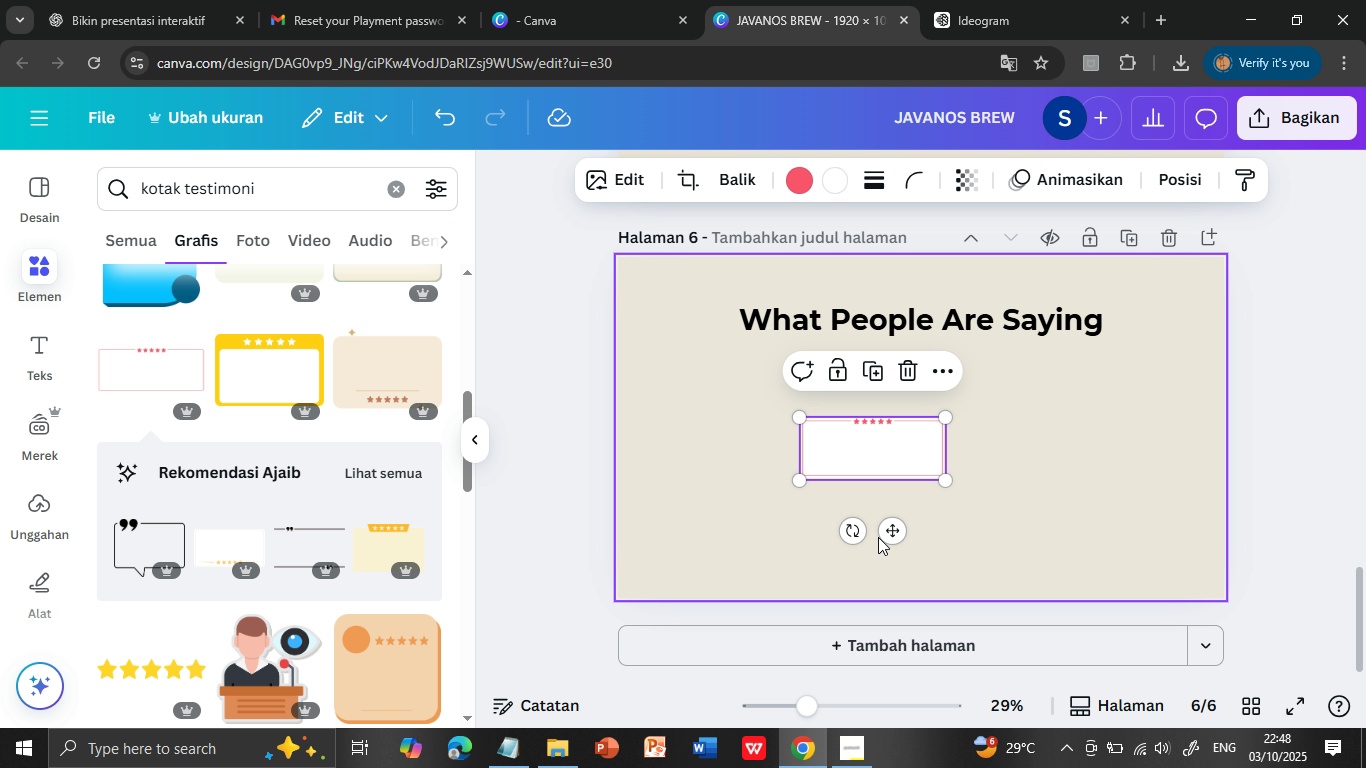 
left_click_drag(start_coordinate=[889, 533], to_coordinate=[746, 479])
 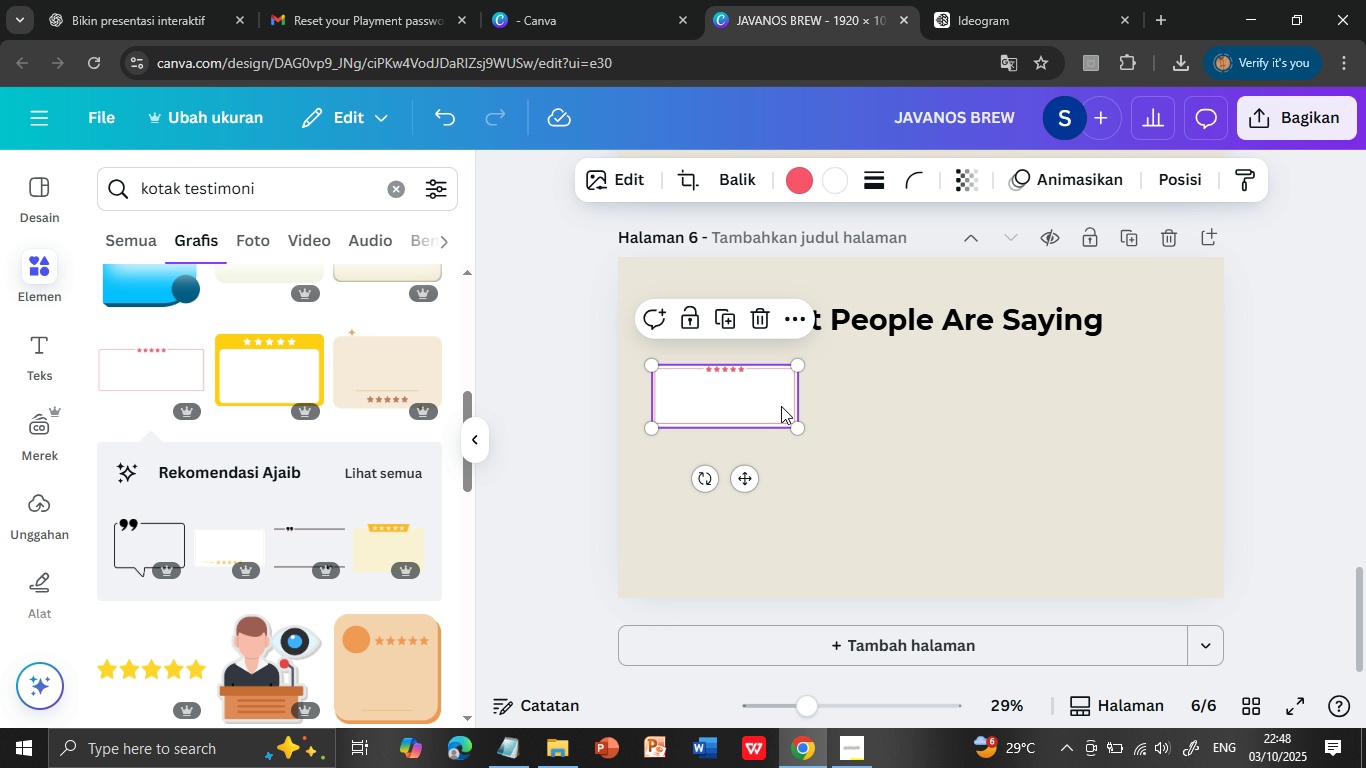 
left_click_drag(start_coordinate=[781, 406], to_coordinate=[801, 423])
 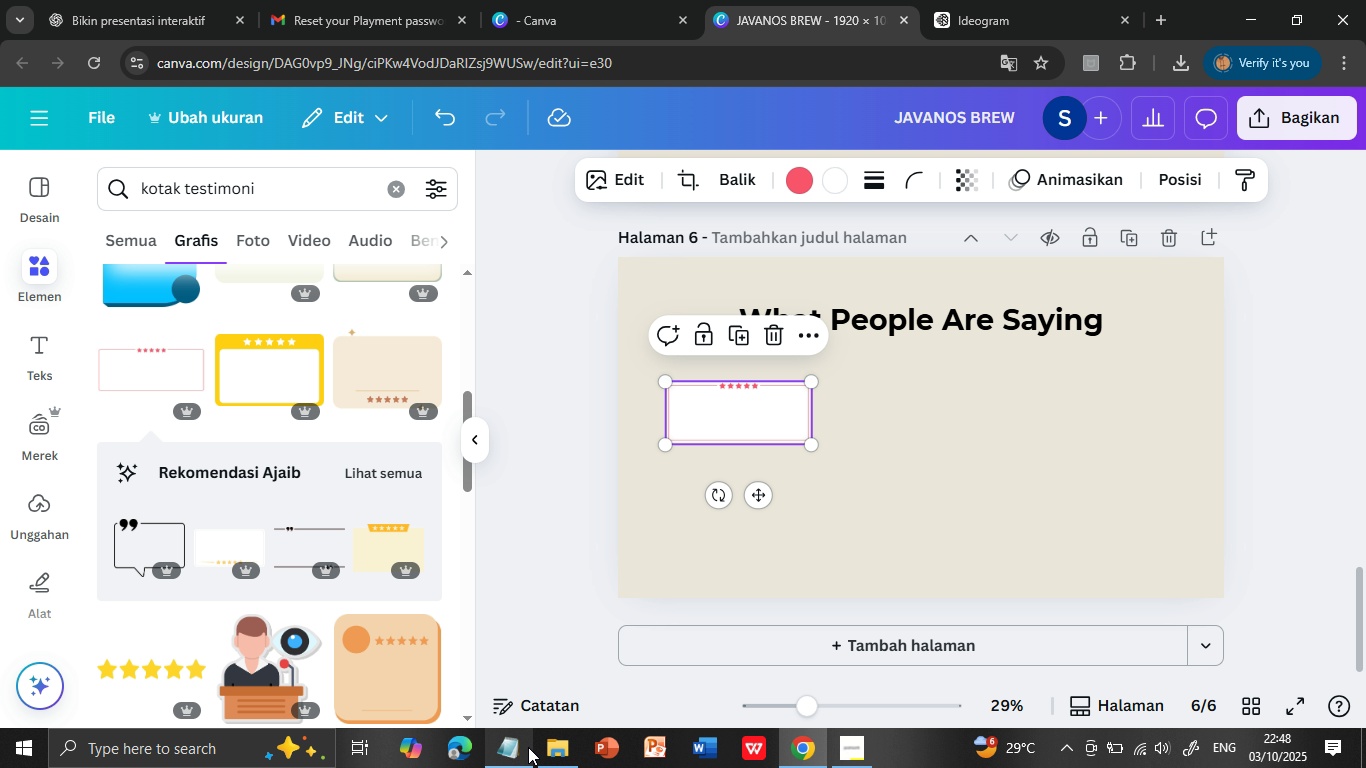 
left_click([515, 747])
 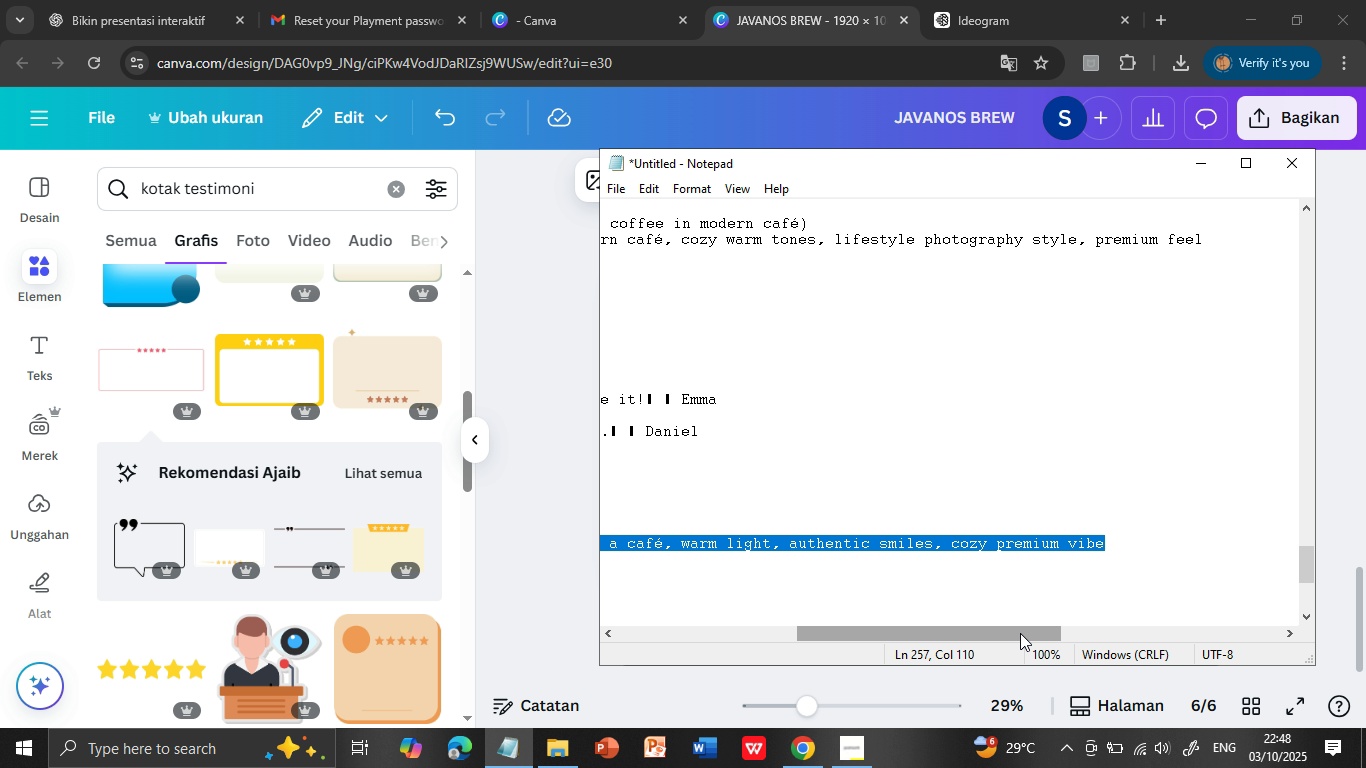 
left_click_drag(start_coordinate=[1020, 633], to_coordinate=[786, 665])
 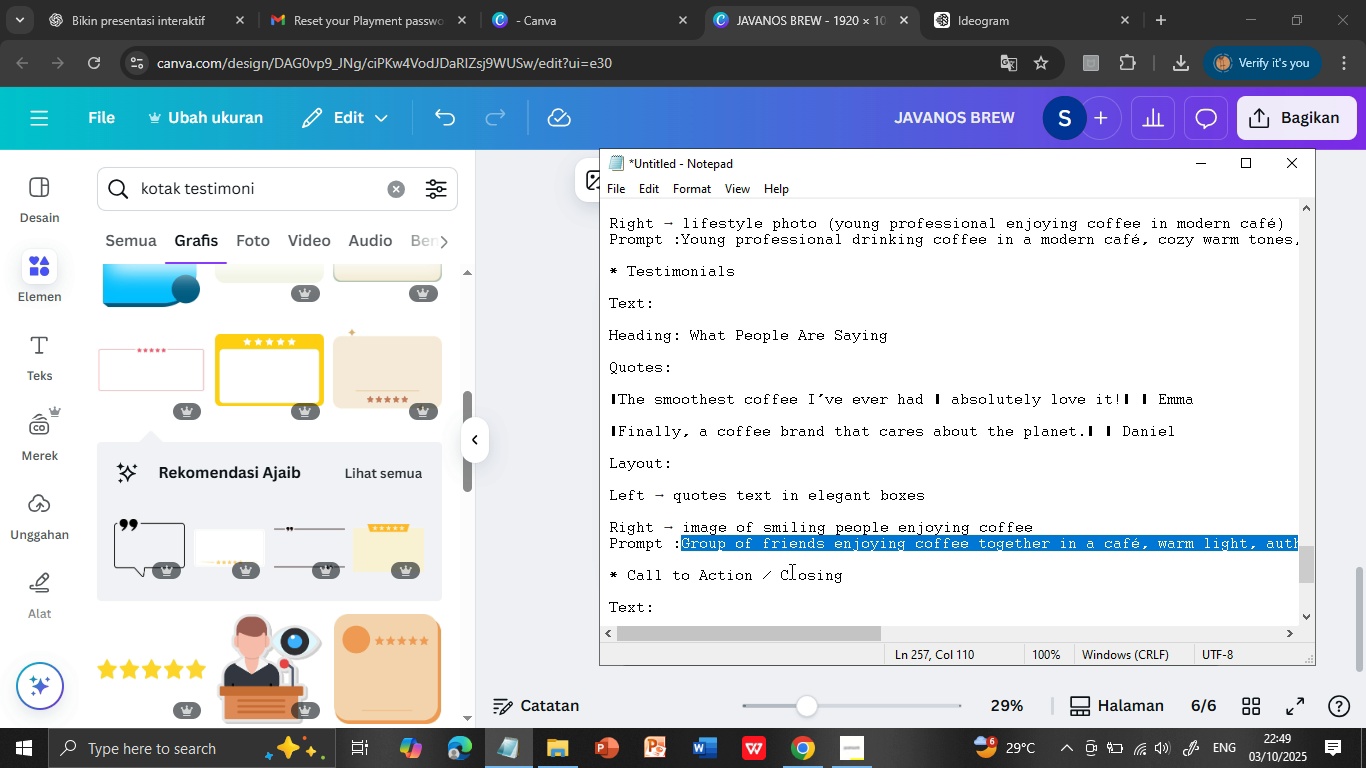 
left_click_drag(start_coordinate=[620, 401], to_coordinate=[1113, 398])
 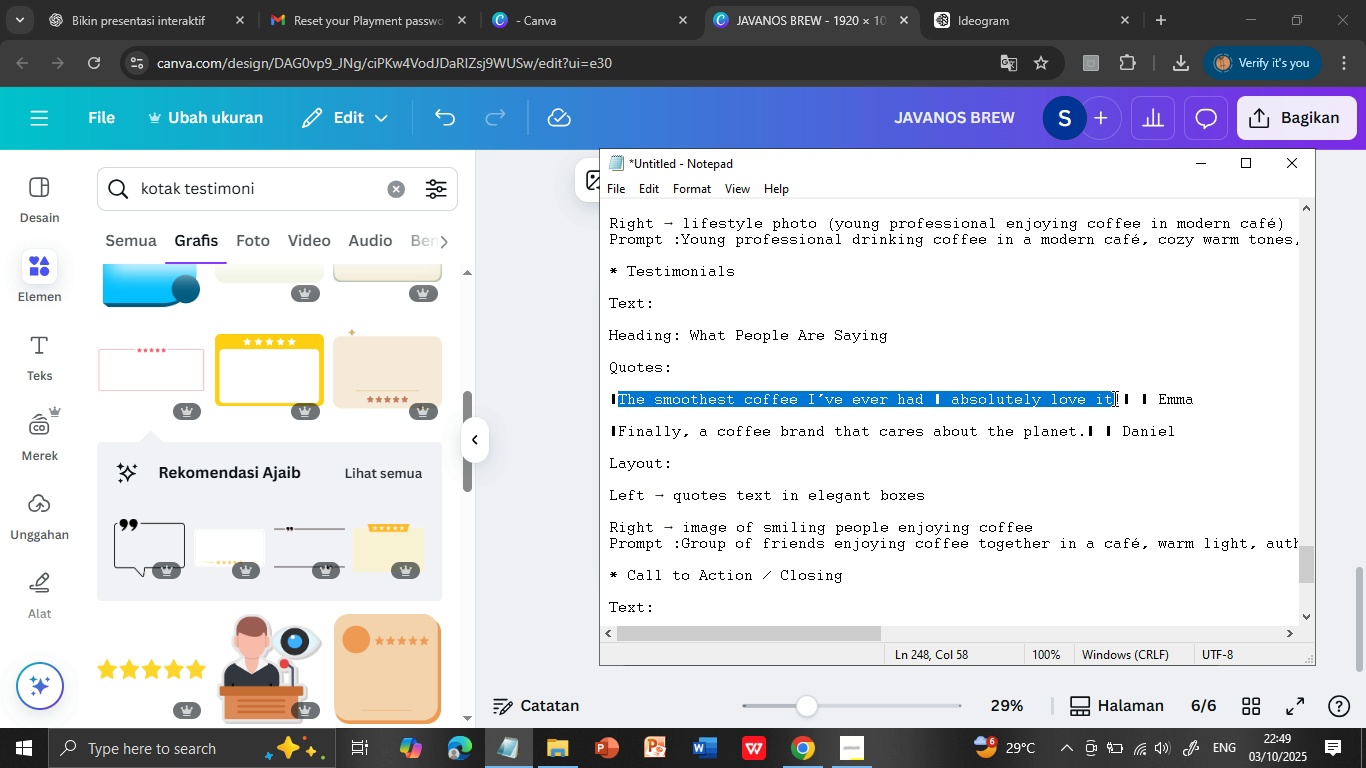 
key(Control+C)
 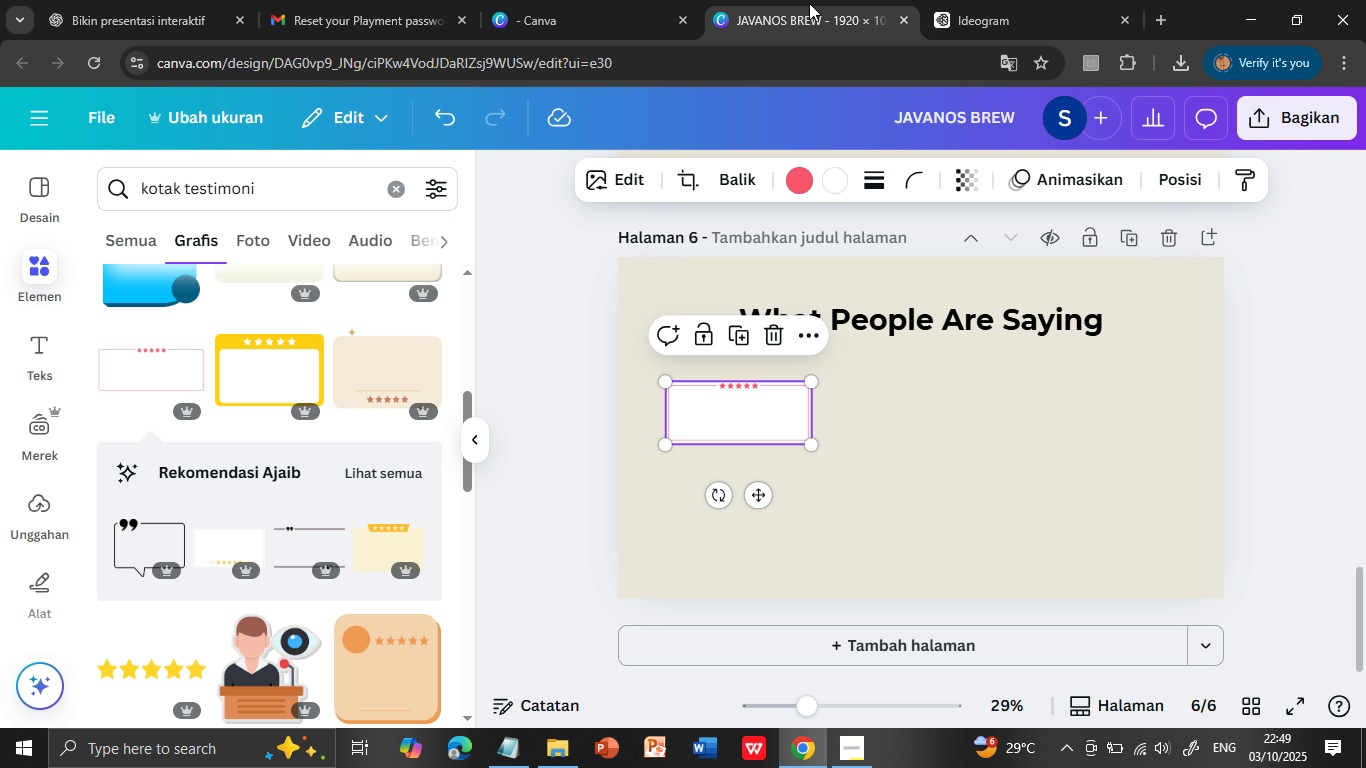 
left_click([809, 3])
 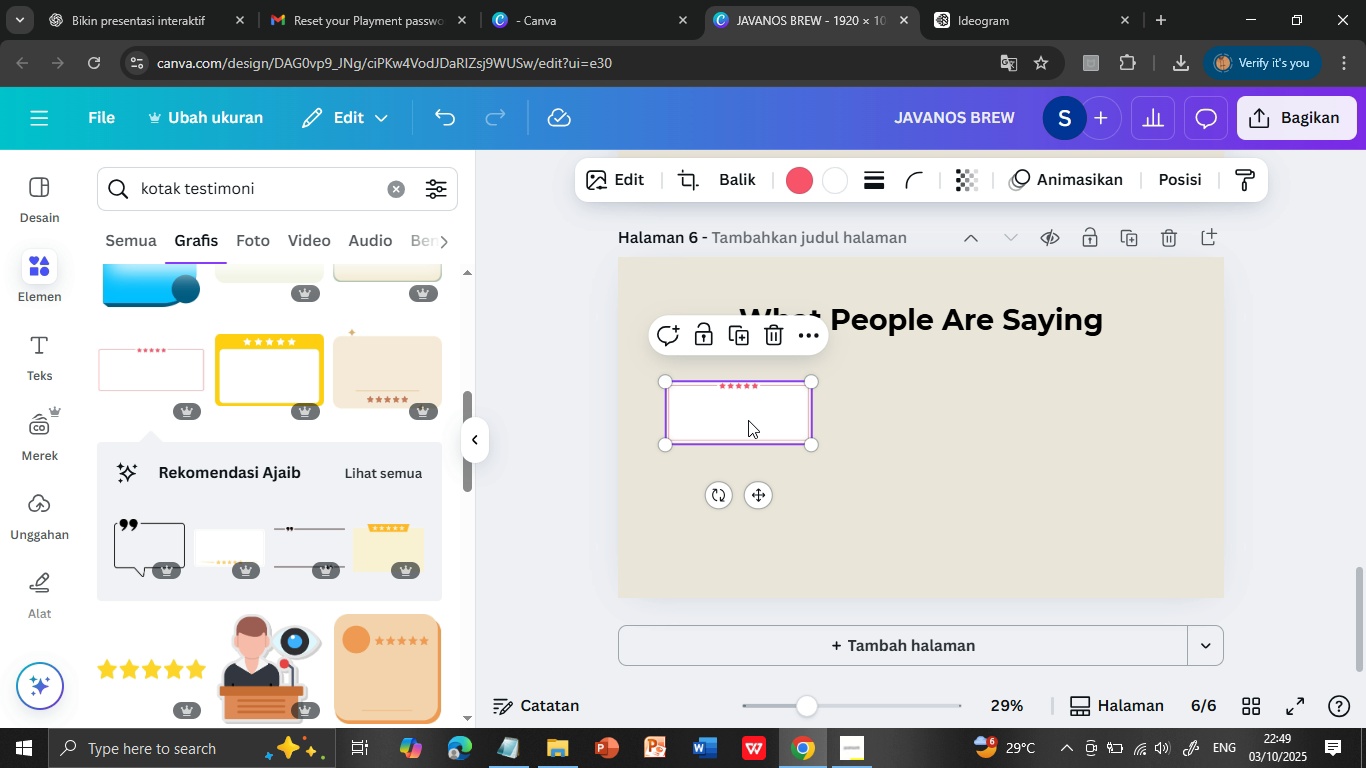 
left_click([747, 420])
 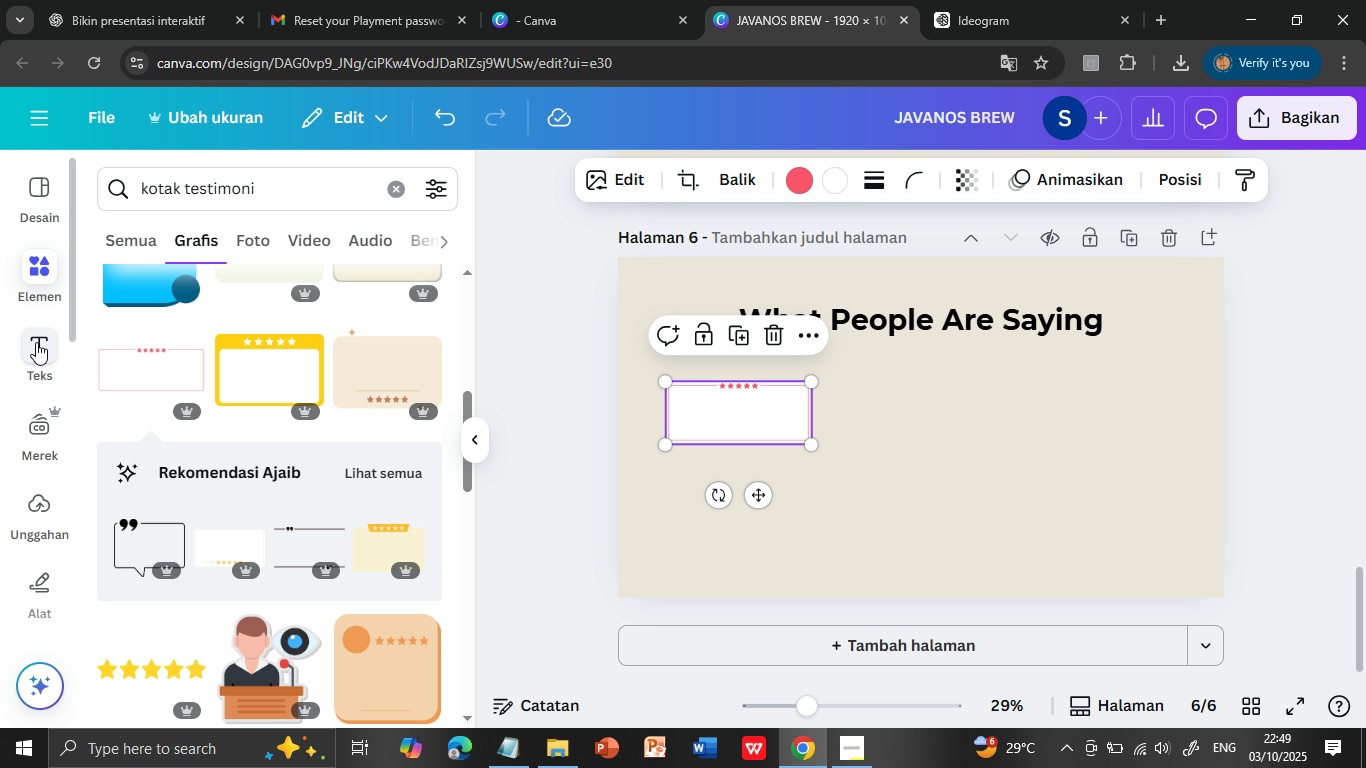 
left_click([36, 342])
 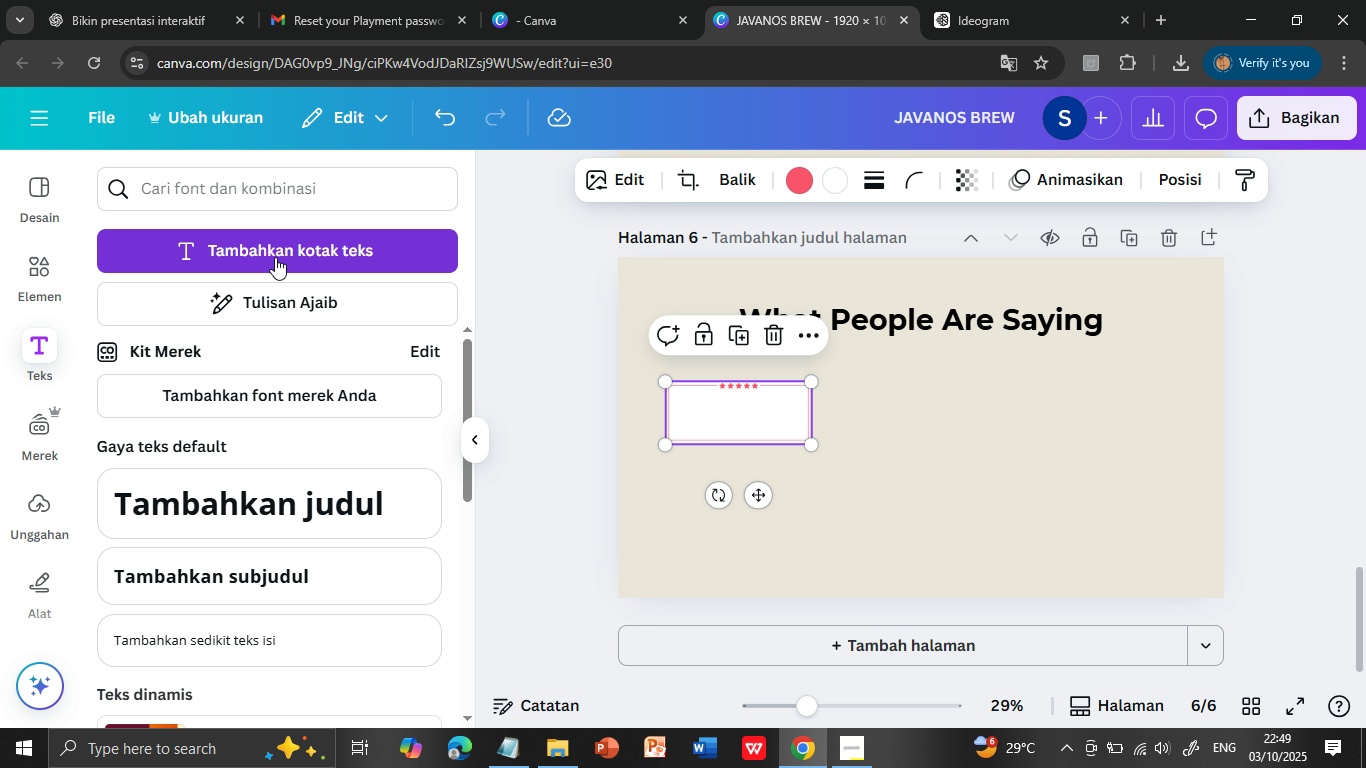 
left_click([275, 251])
 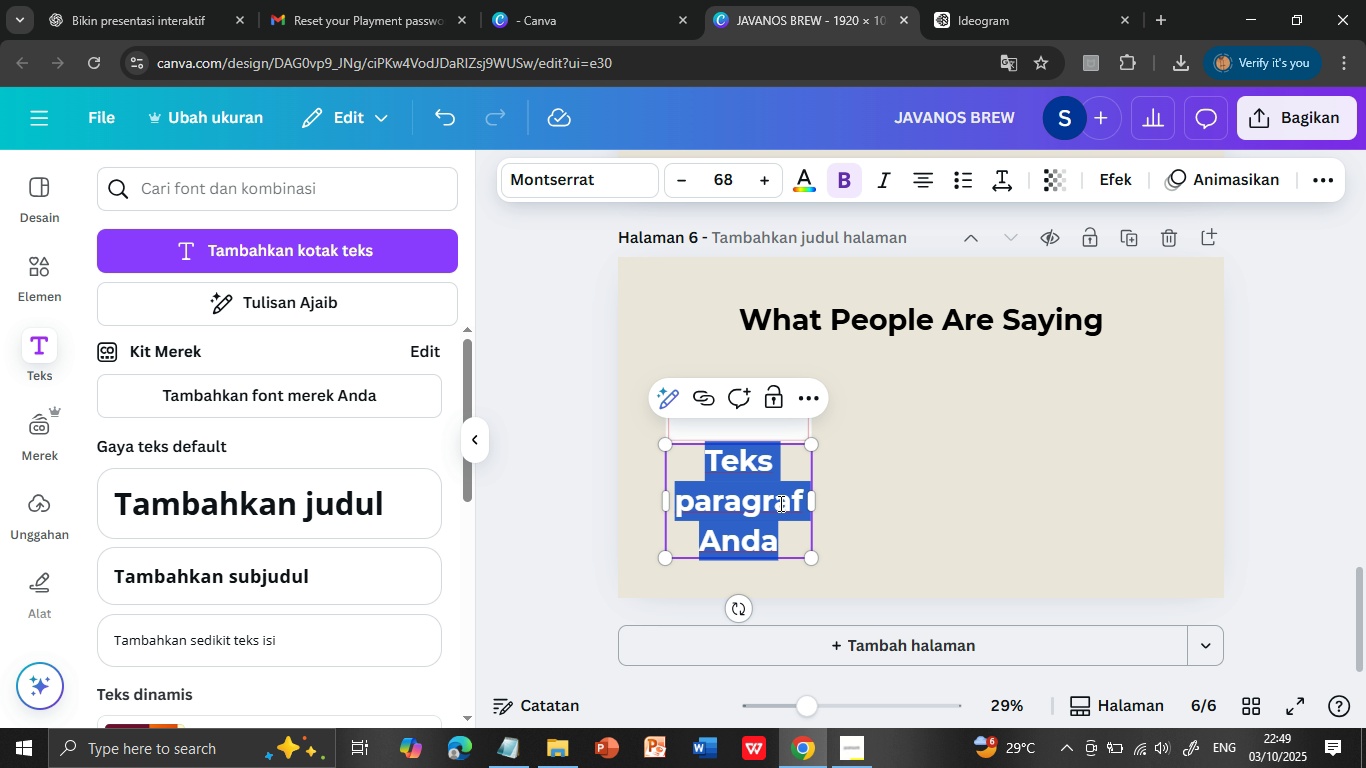 
hold_key(key=ControlLeft, duration=0.63)
 